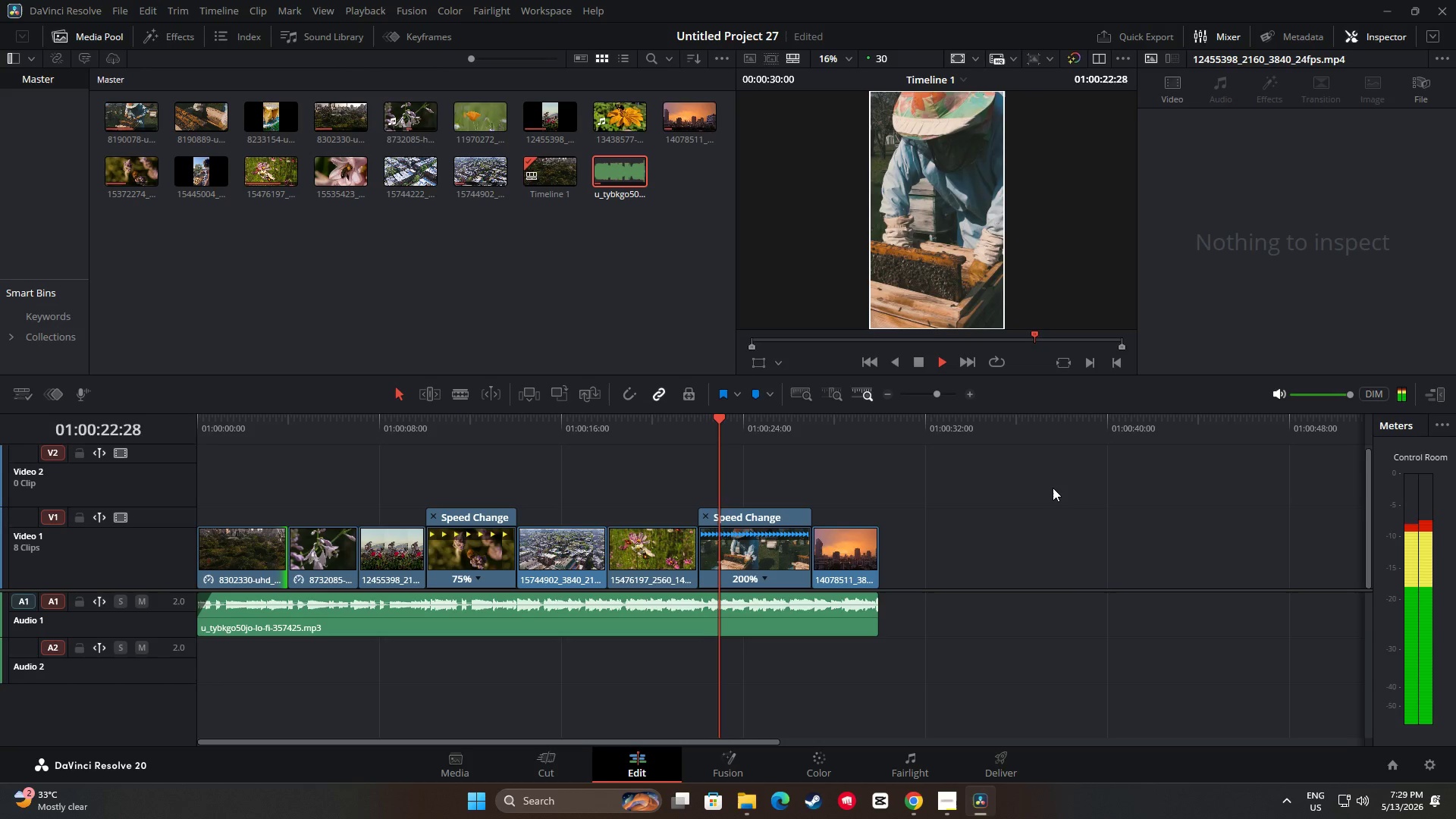 
wait(20.64)
 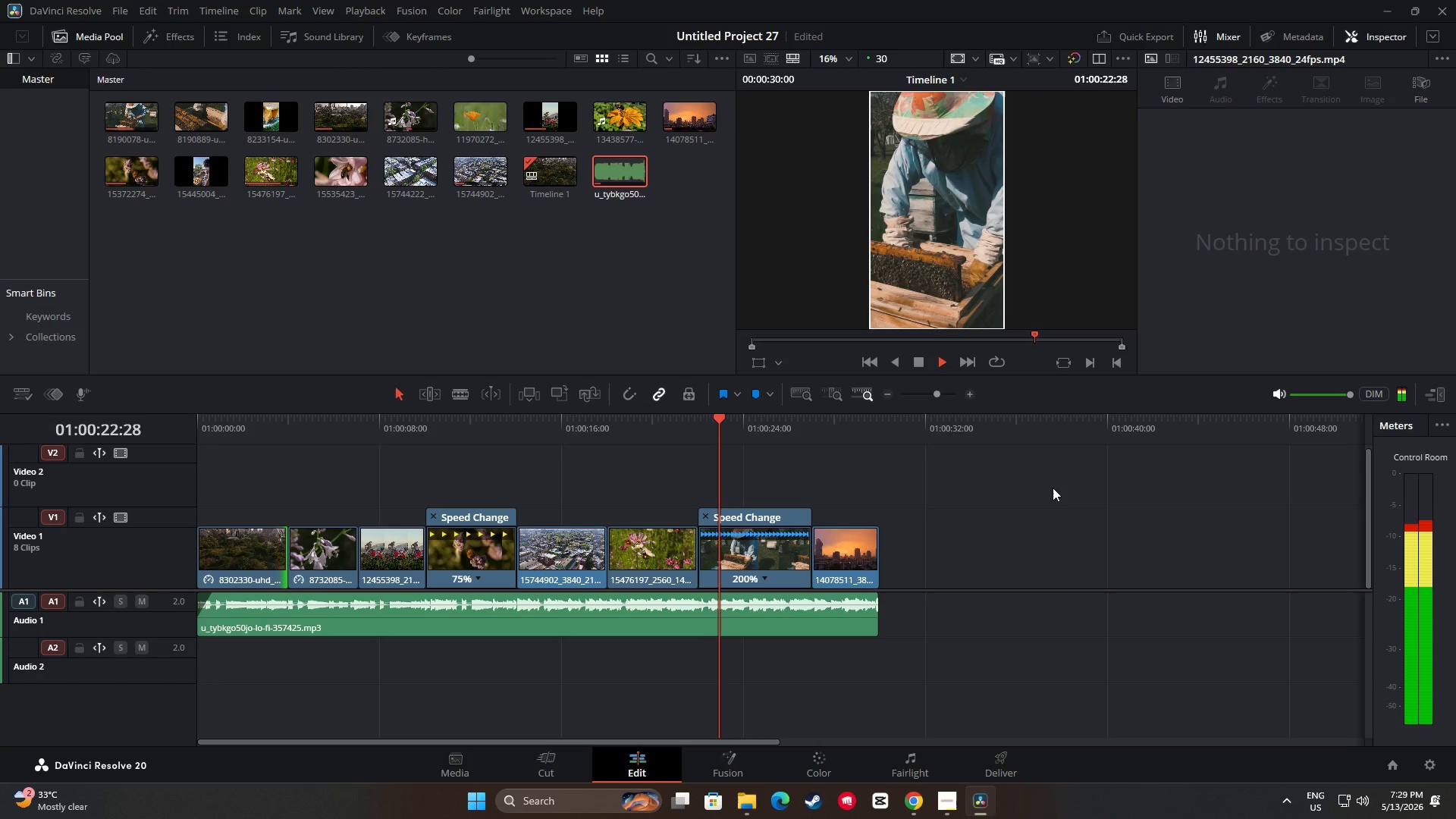 
key(Space)
 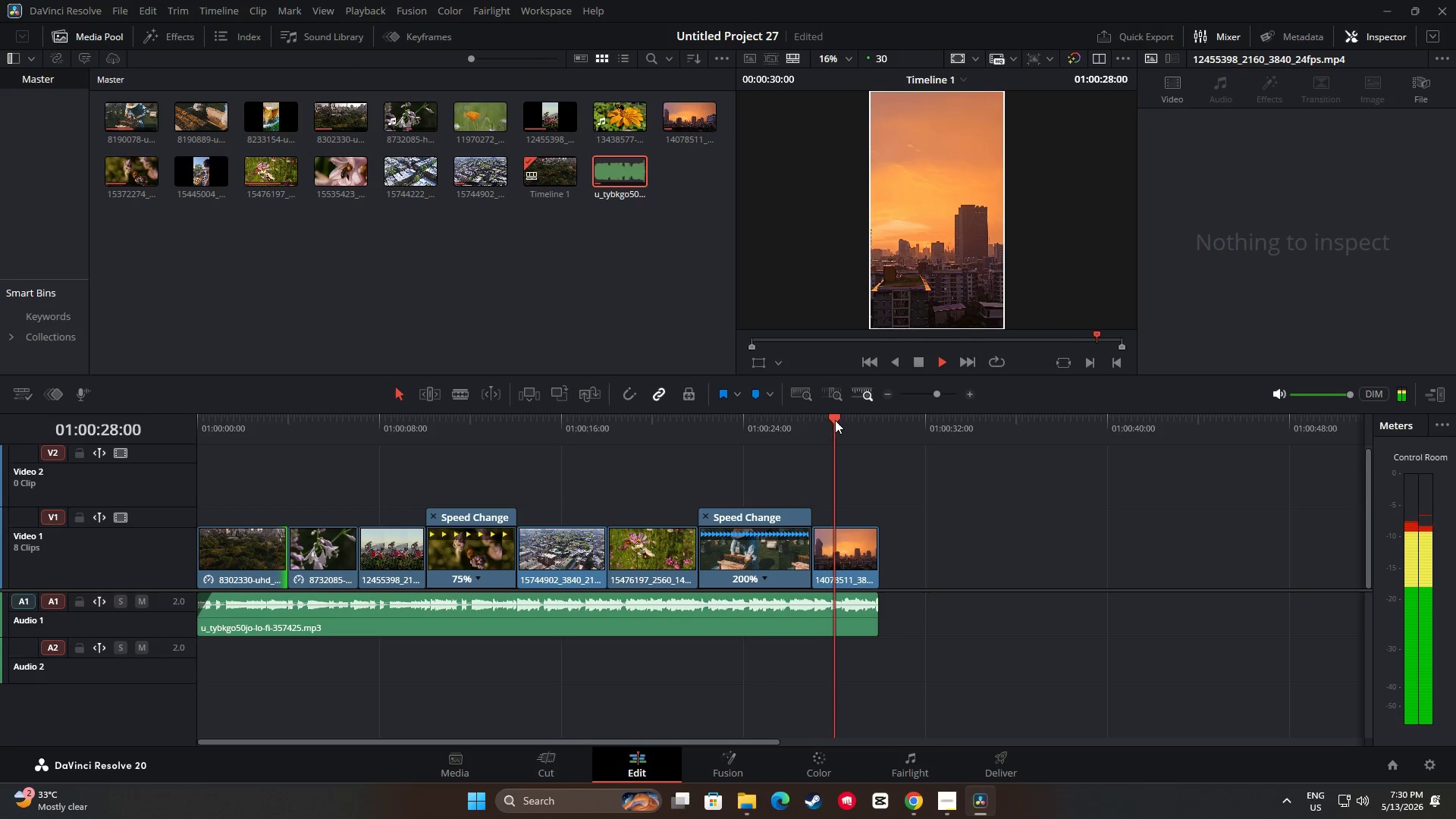 
left_click_drag(start_coordinate=[836, 419], to_coordinate=[194, 454])
 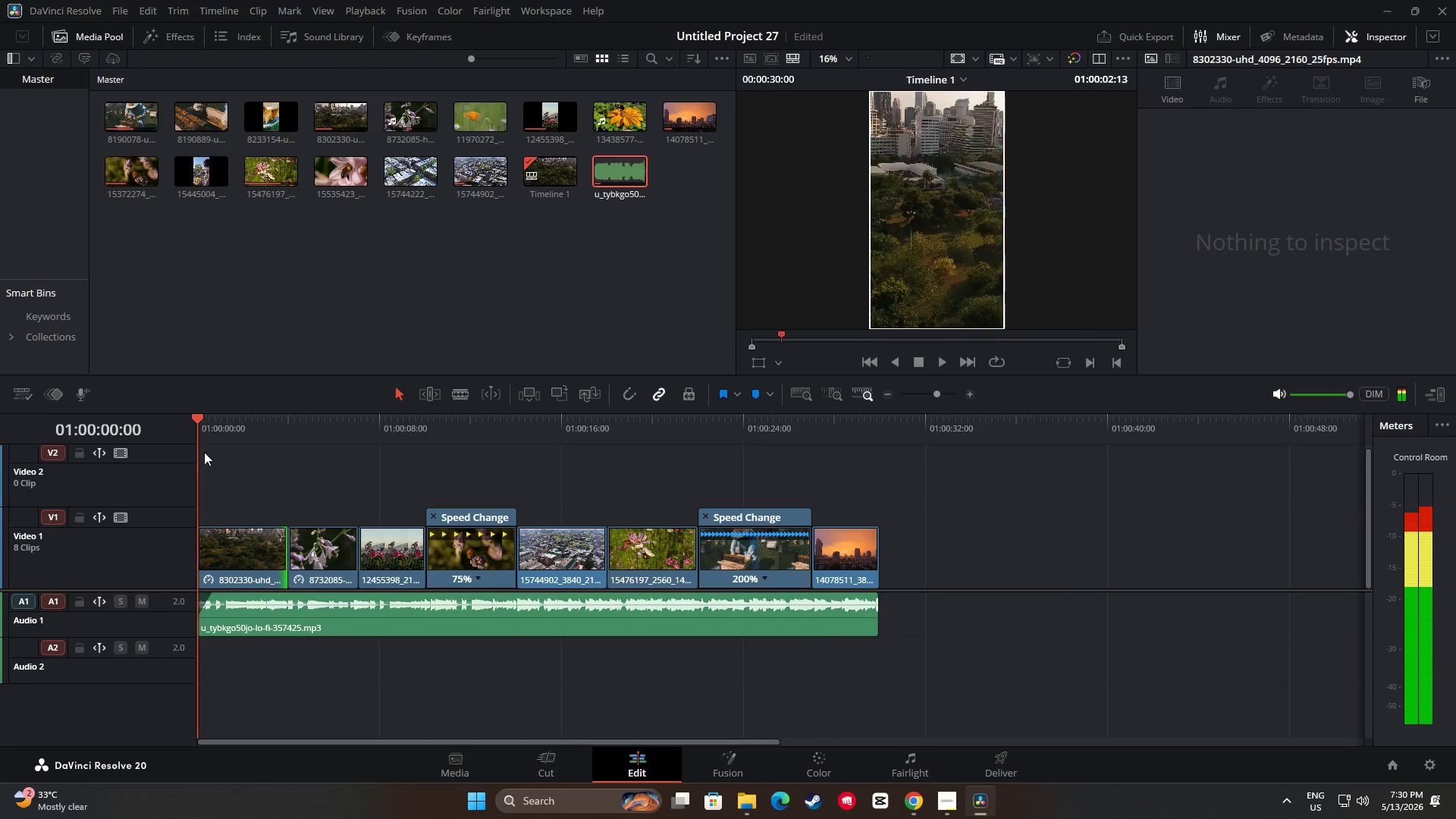 
key(Space)
 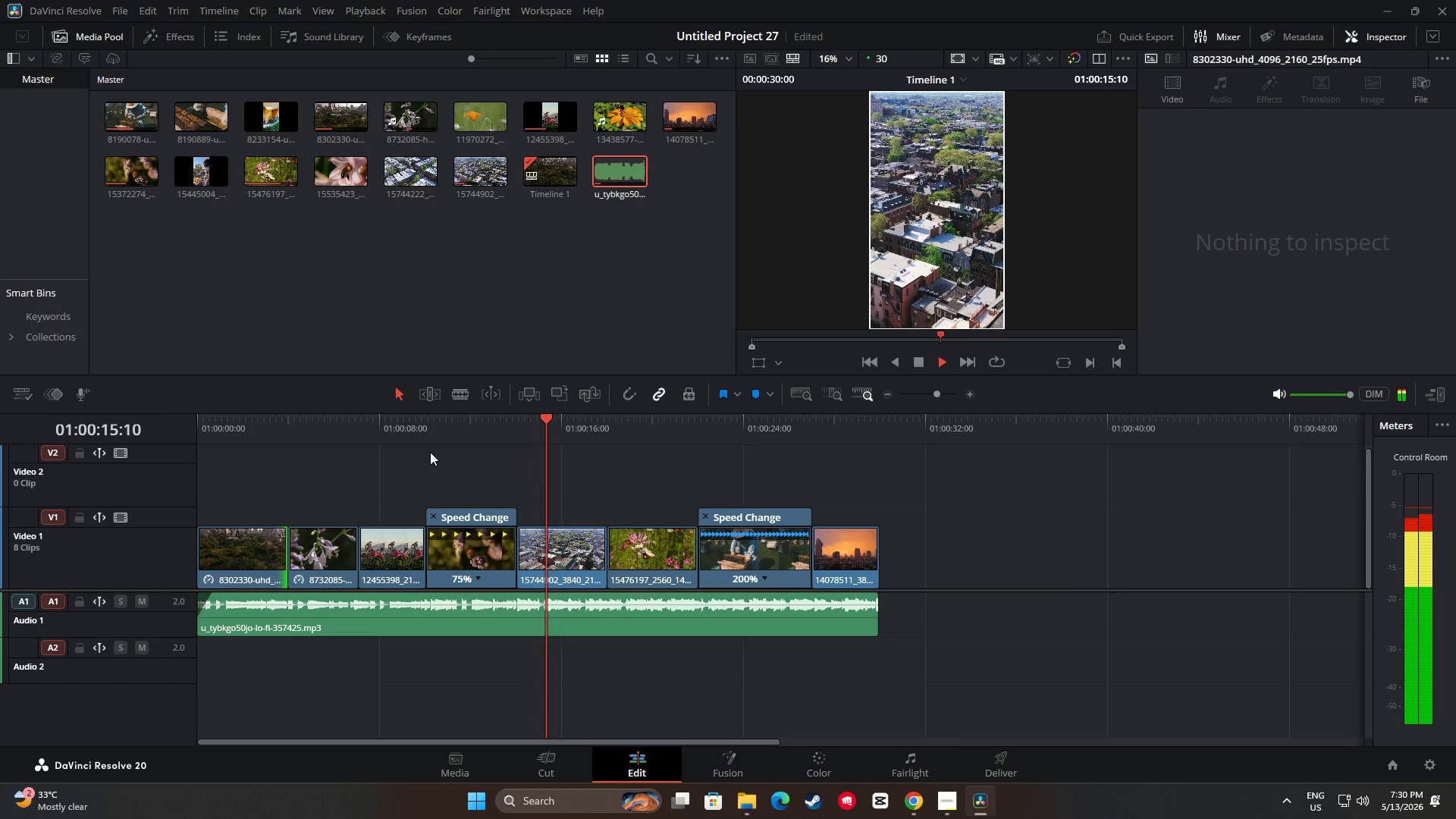 
wait(20.42)
 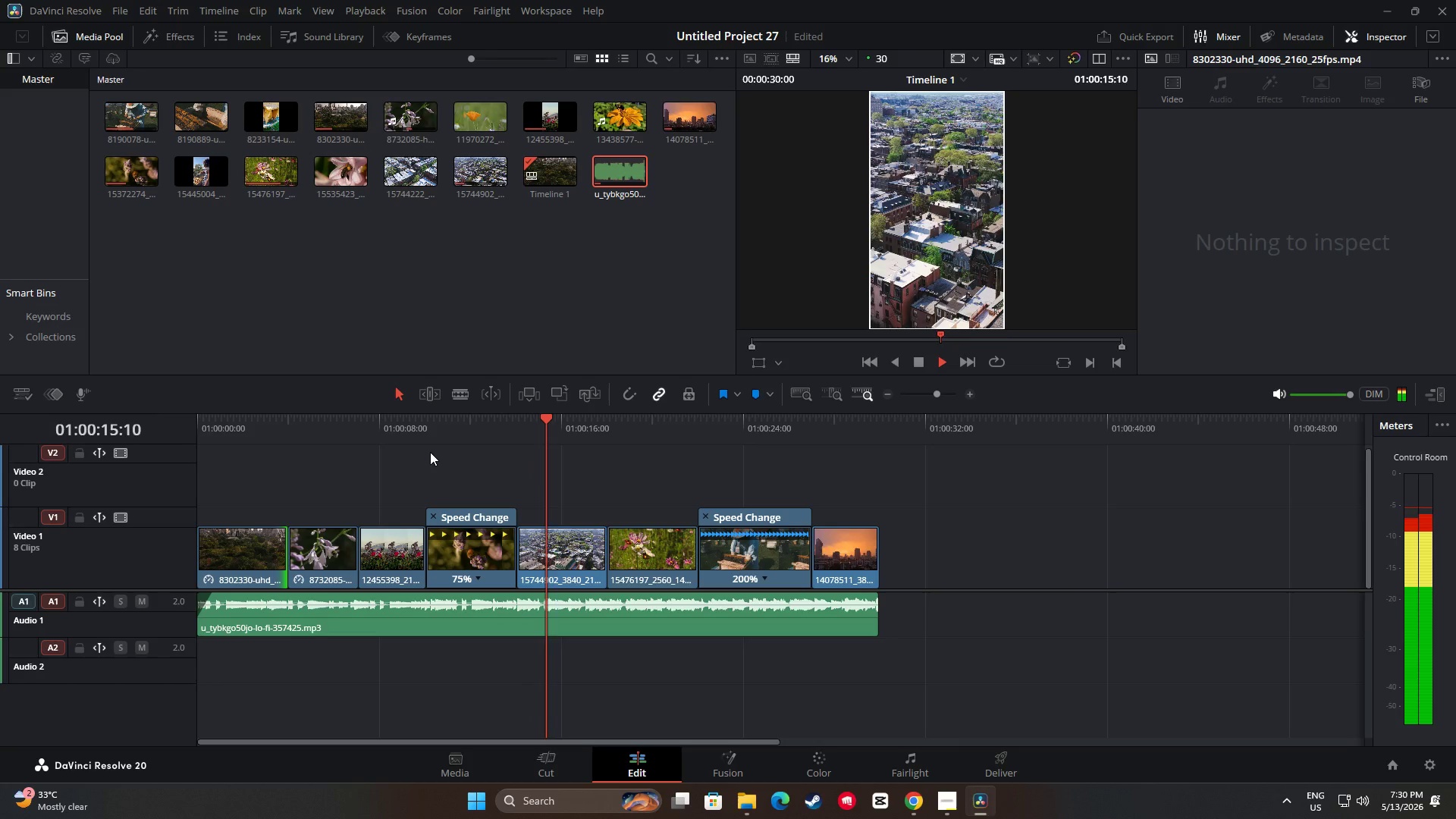 
key(Space)
 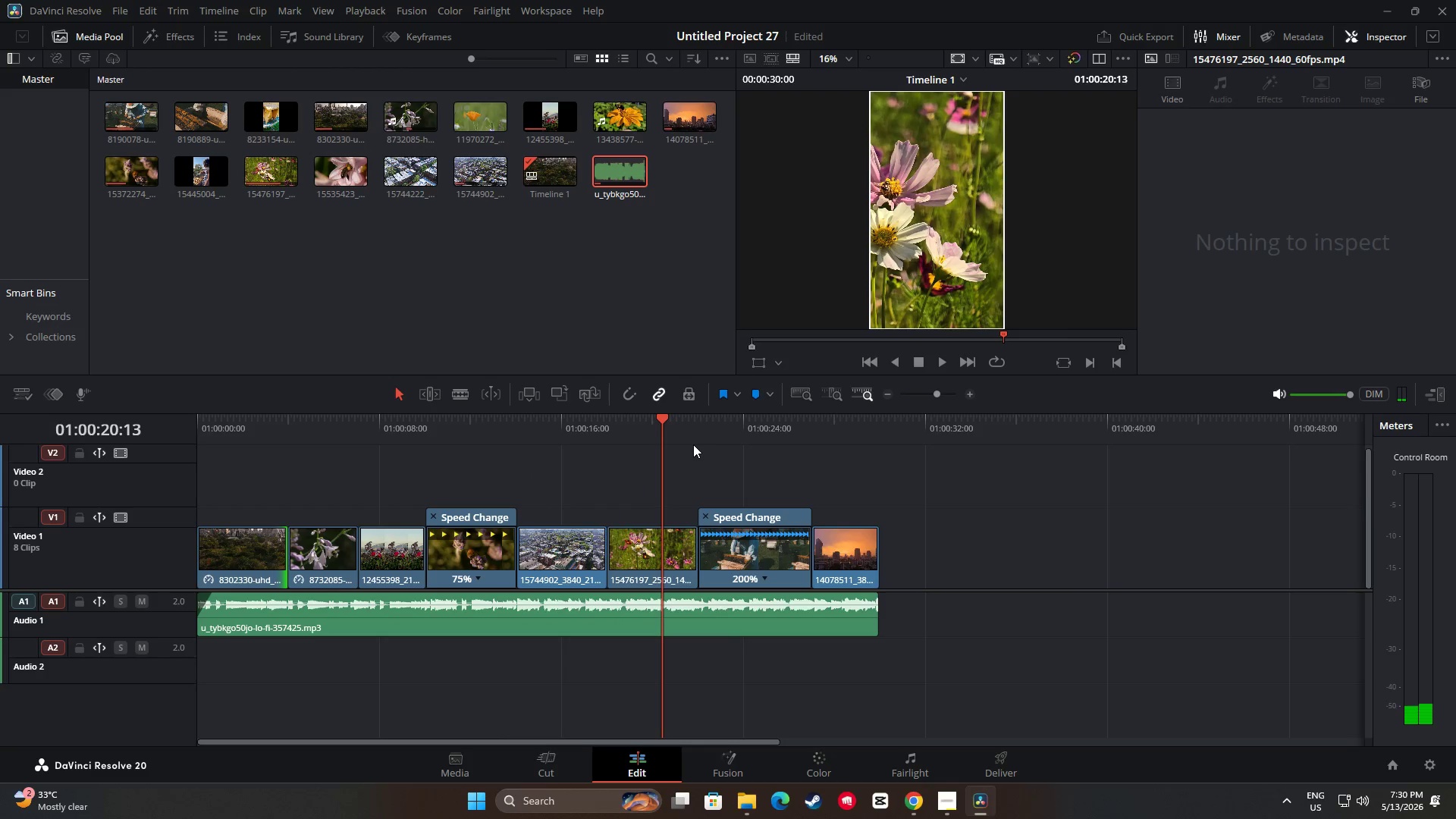 
wait(8.91)
 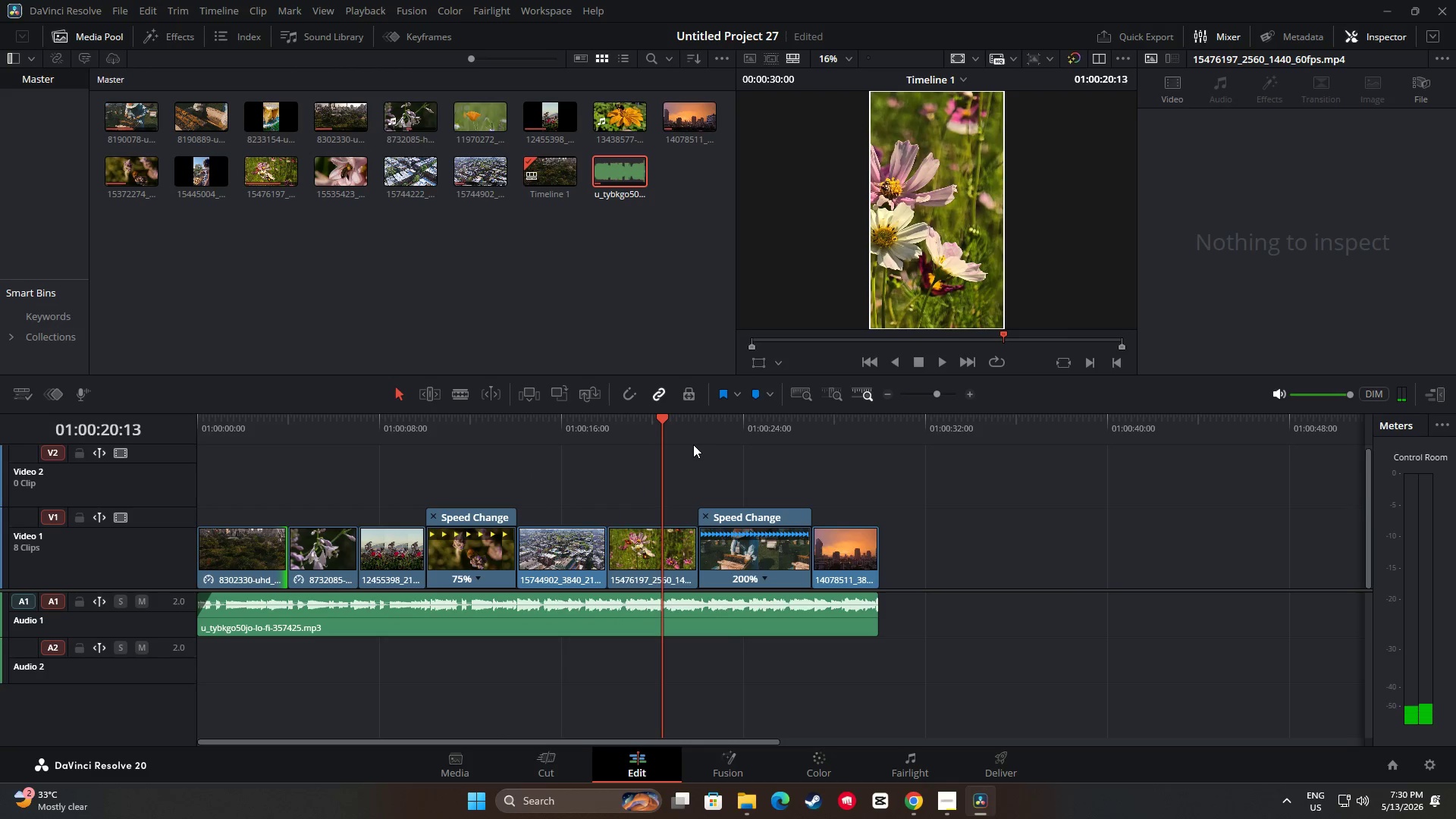 
key(Space)
 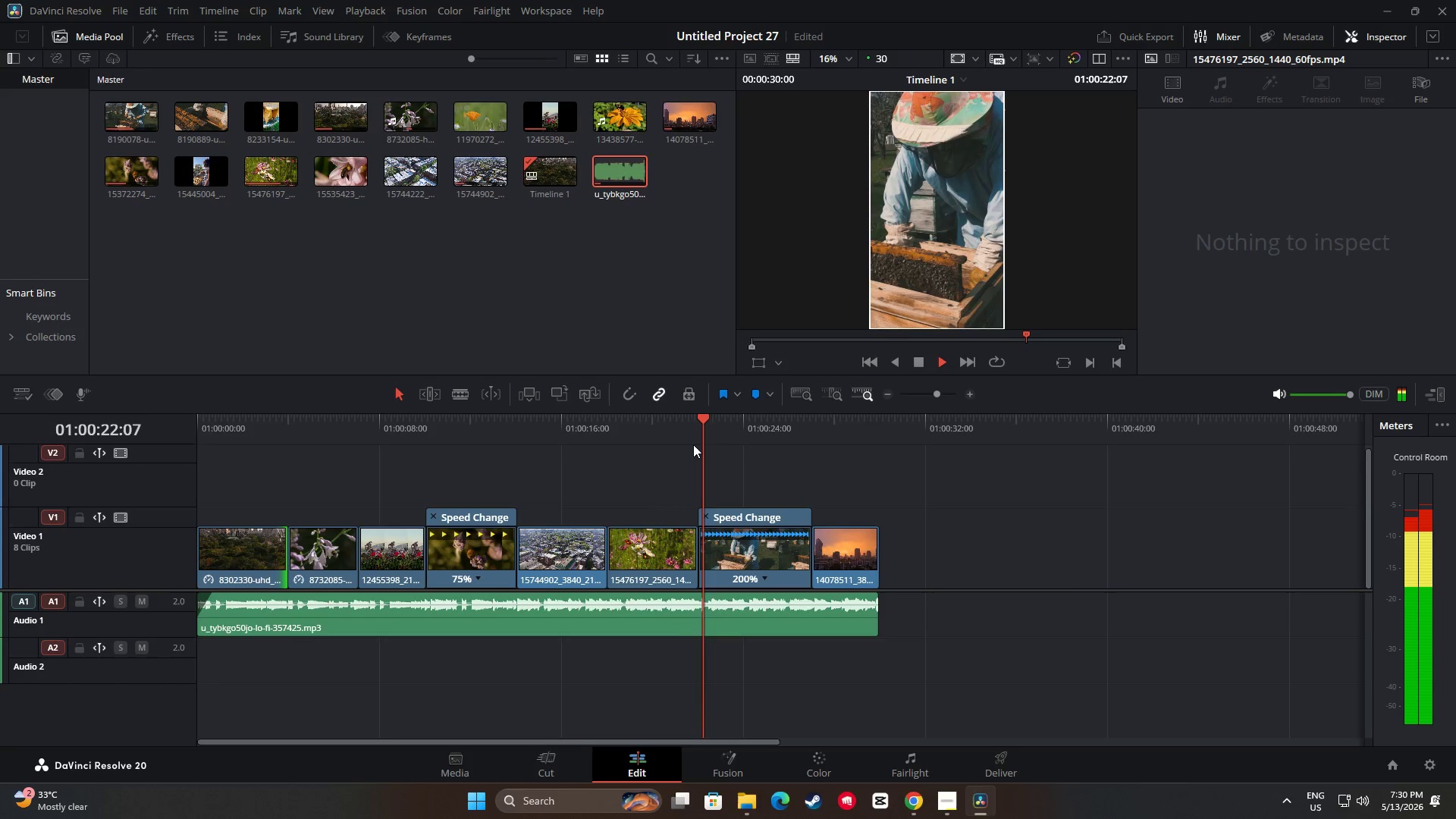 
key(Space)
 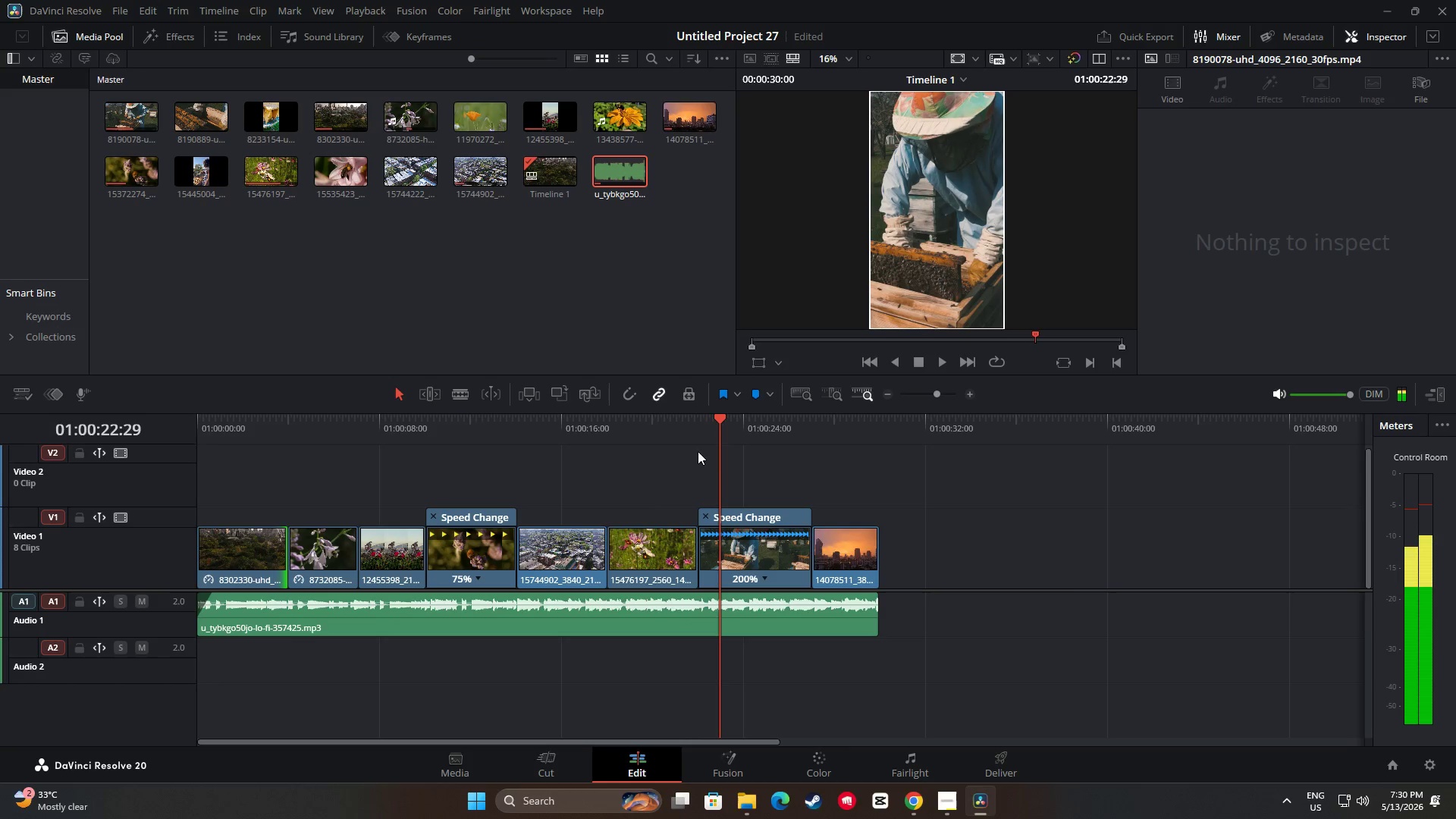 
left_click_drag(start_coordinate=[721, 418], to_coordinate=[693, 419])
 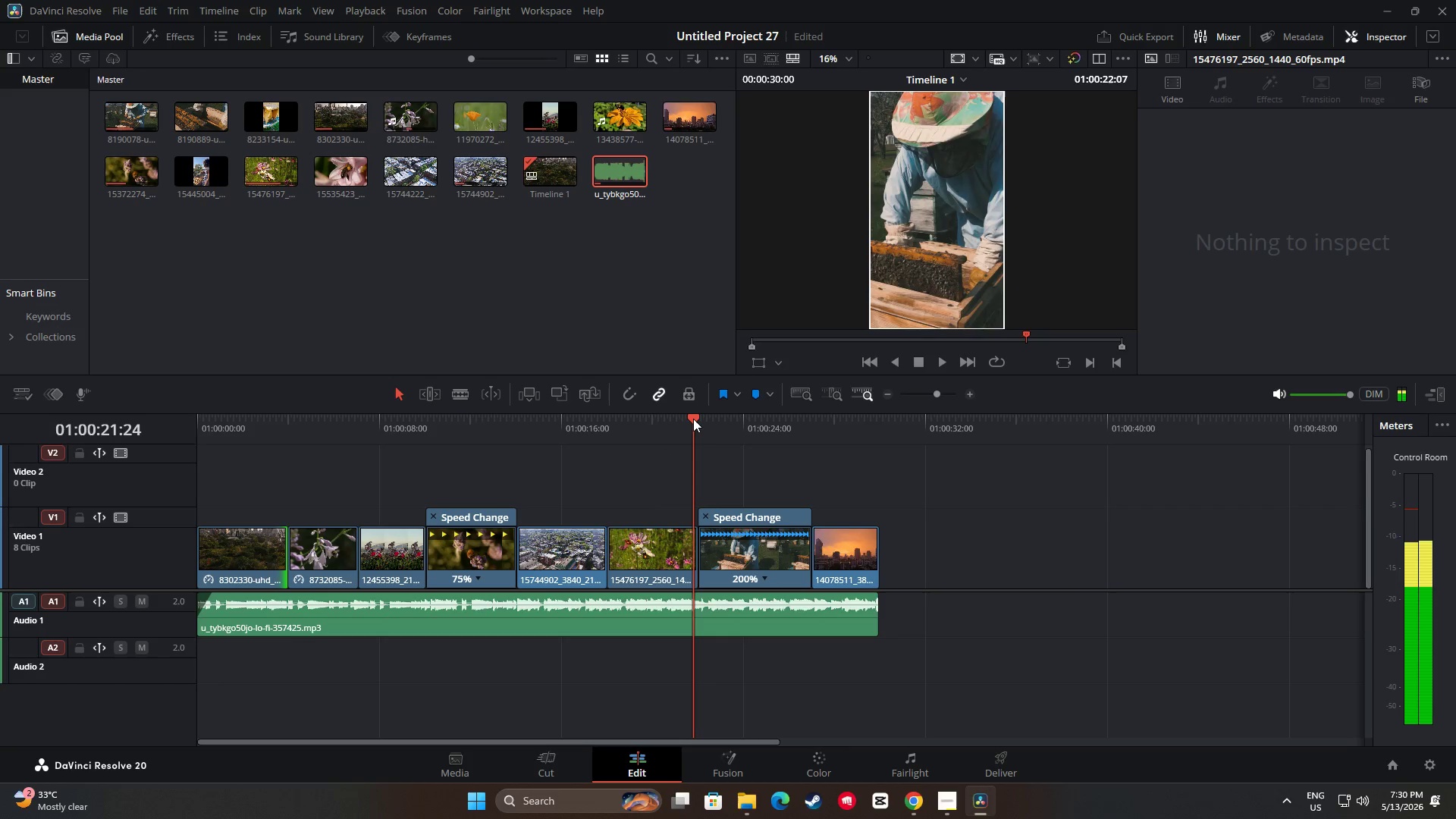 
key(Space)
 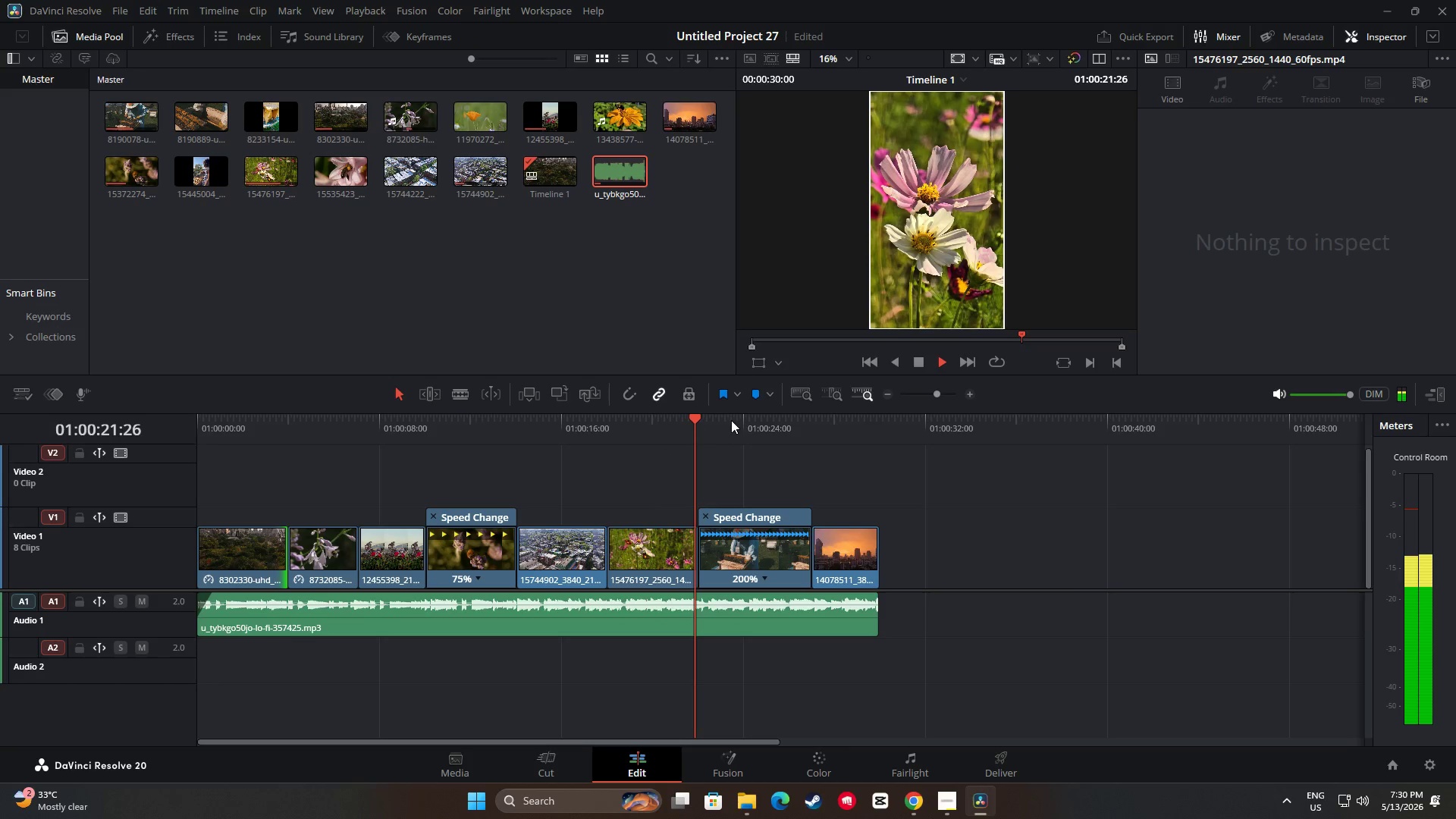 
key(Space)
 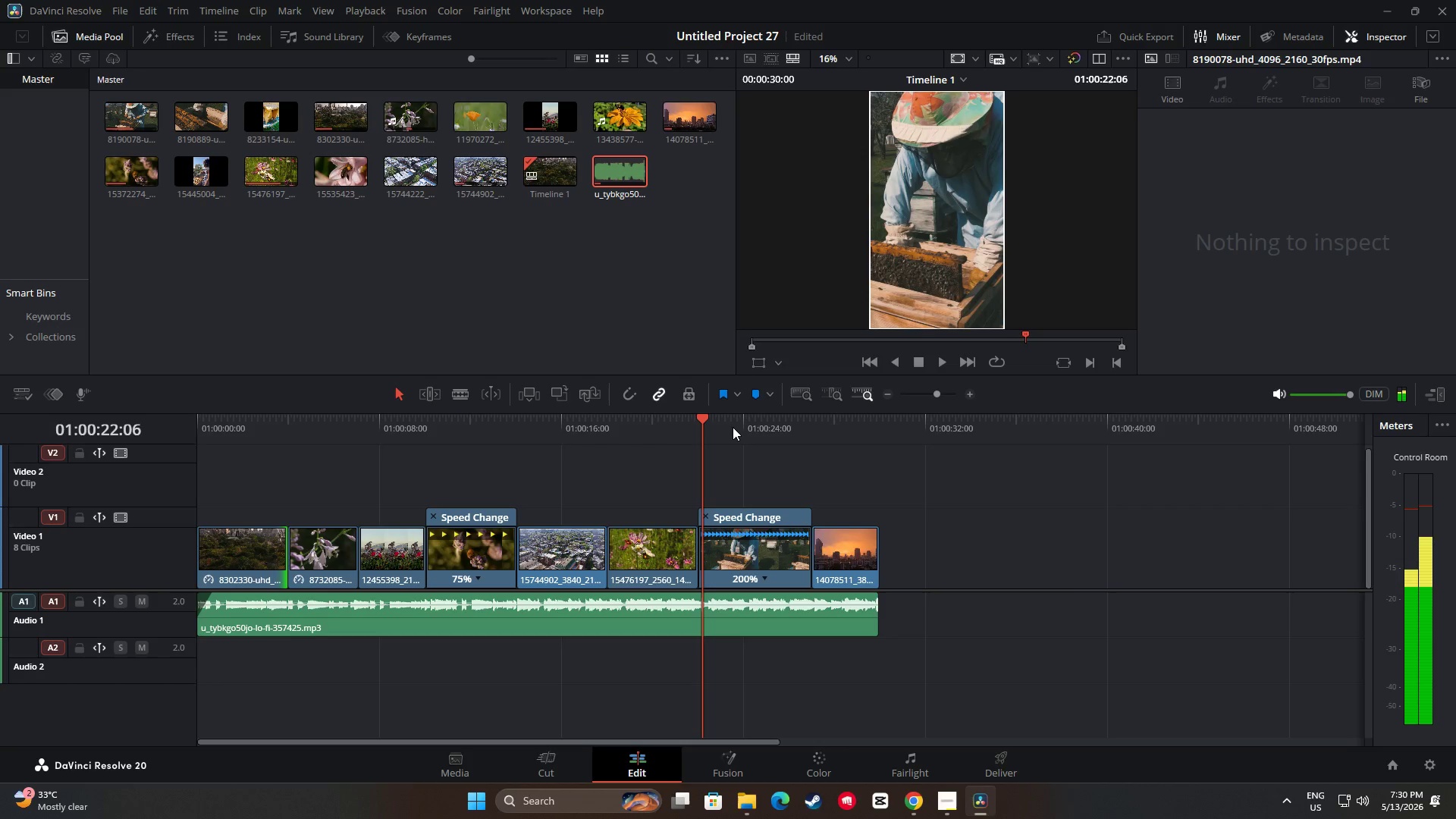 
key(Space)
 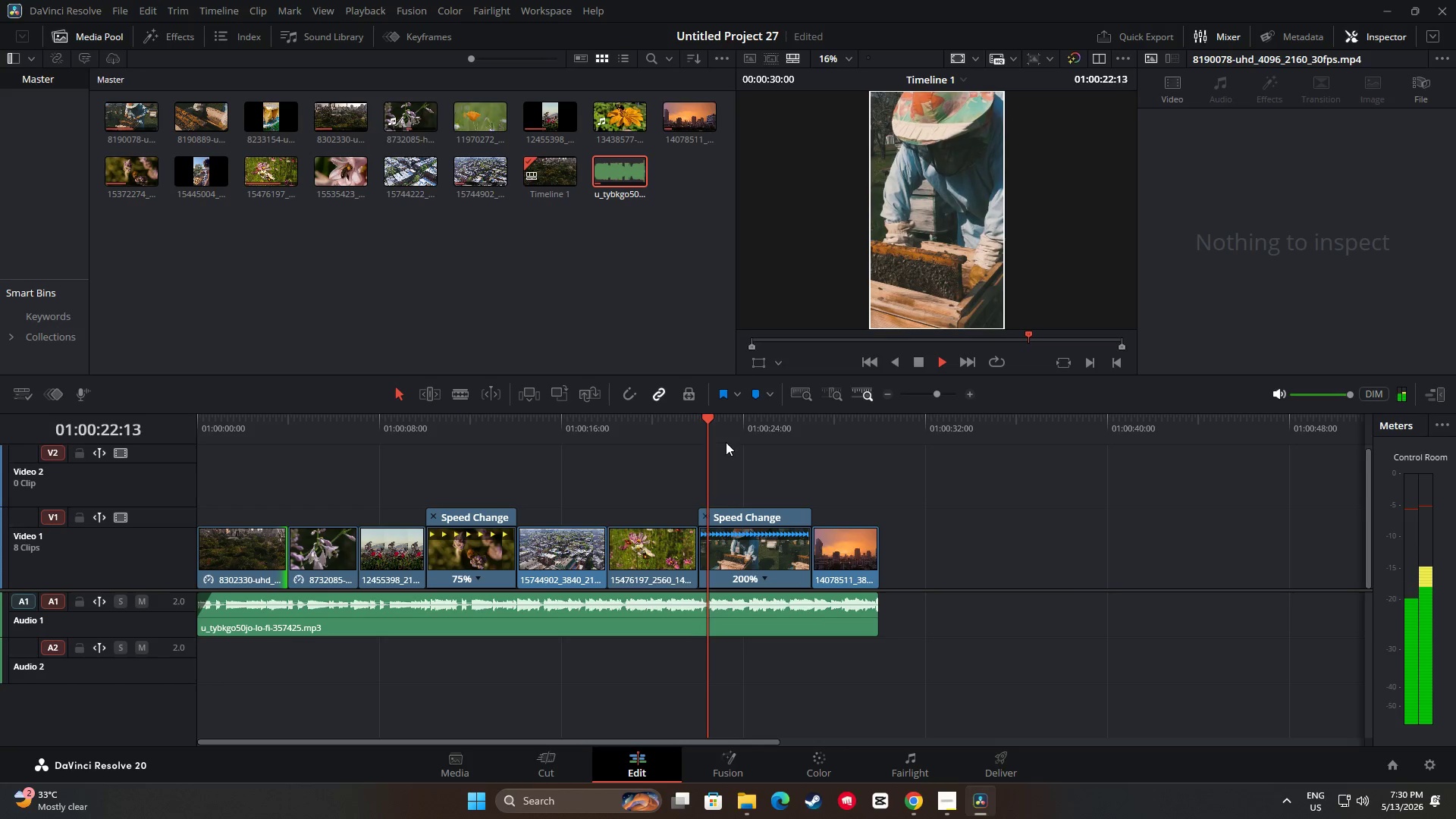 
left_click_drag(start_coordinate=[712, 428], to_coordinate=[660, 431])
 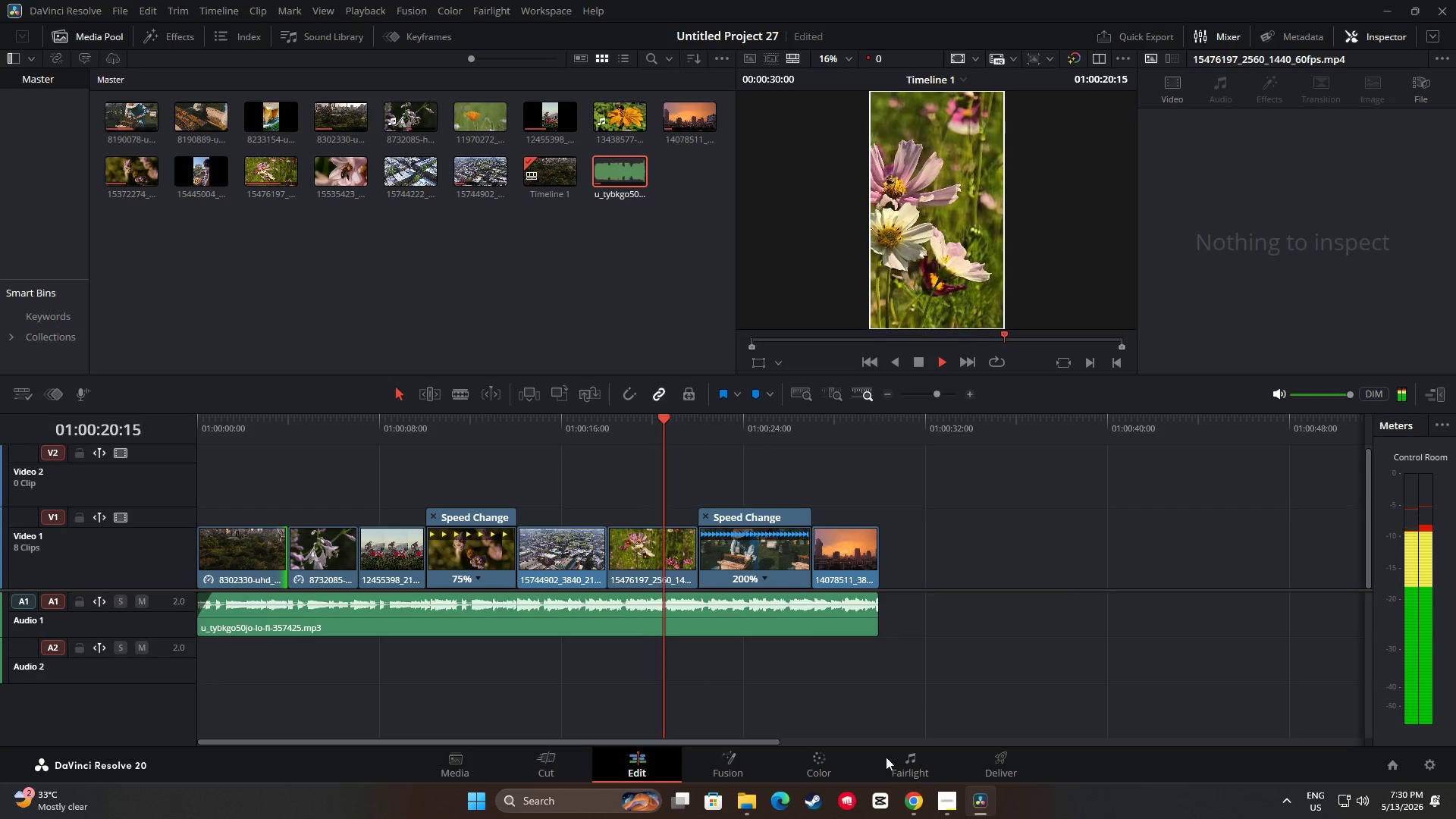 
key(Space)
 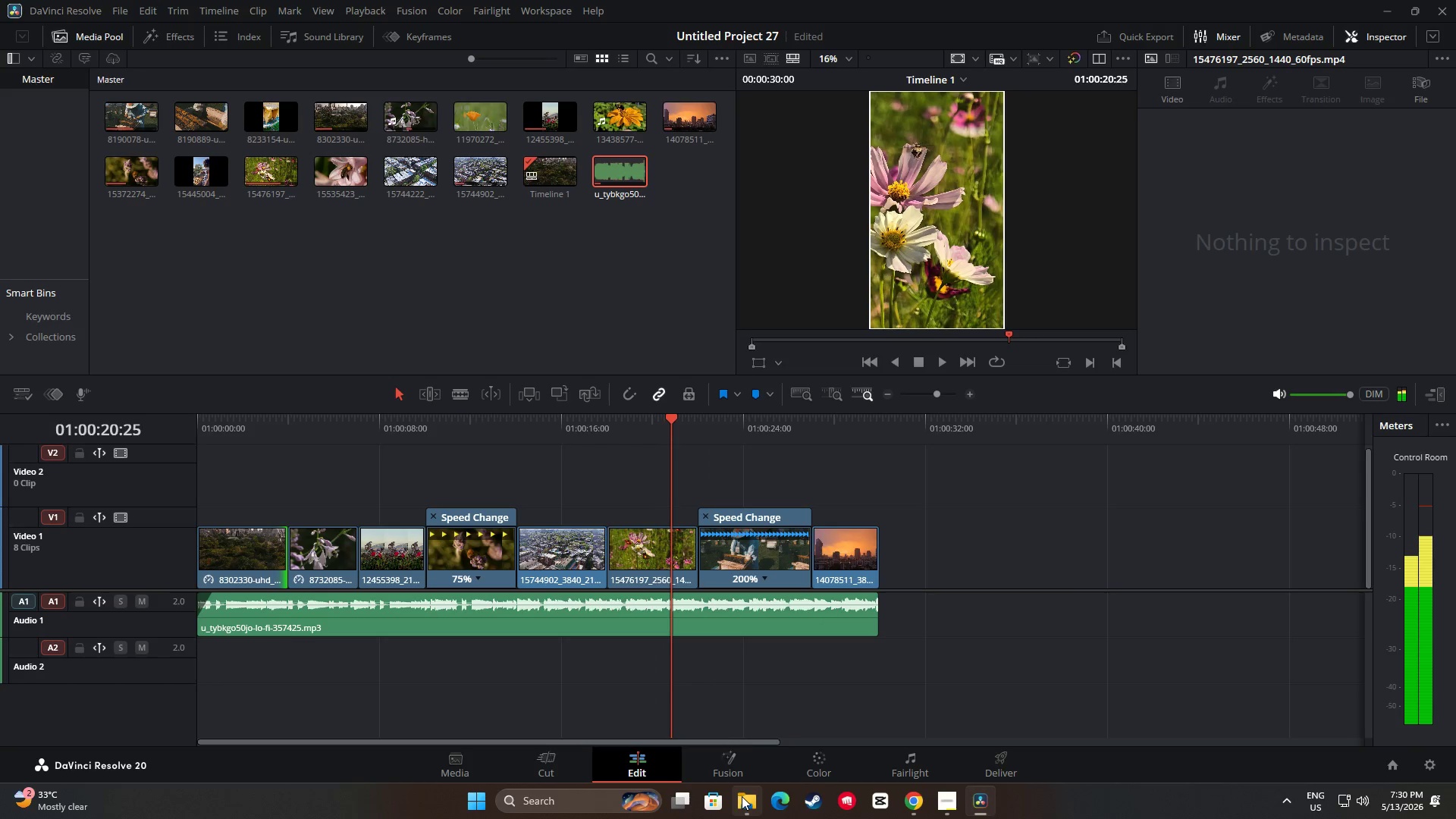 
left_click([742, 795])
 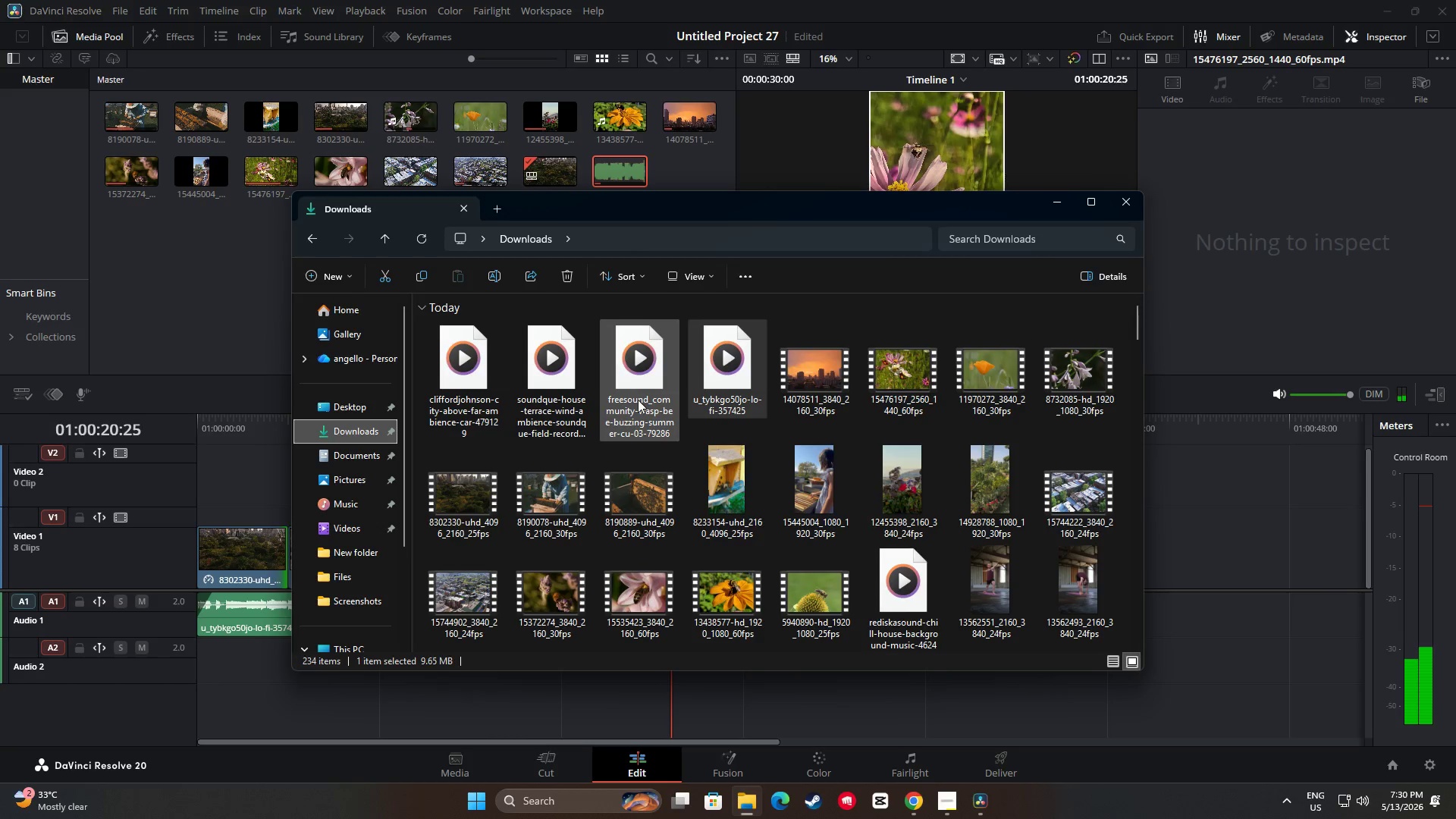 
left_click_drag(start_coordinate=[639, 366], to_coordinate=[337, 720])
 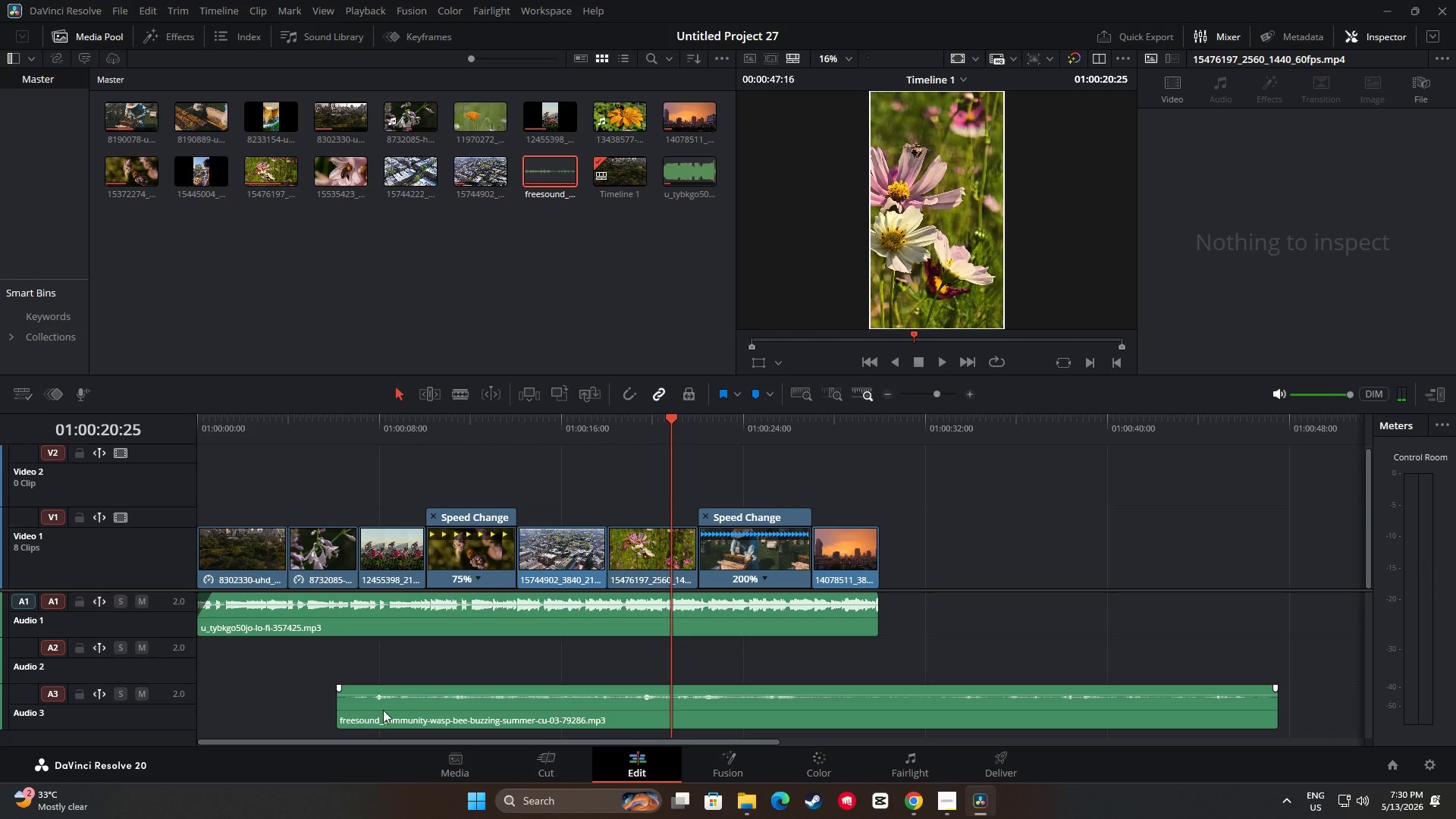 
left_click_drag(start_coordinate=[396, 710], to_coordinate=[347, 667])
 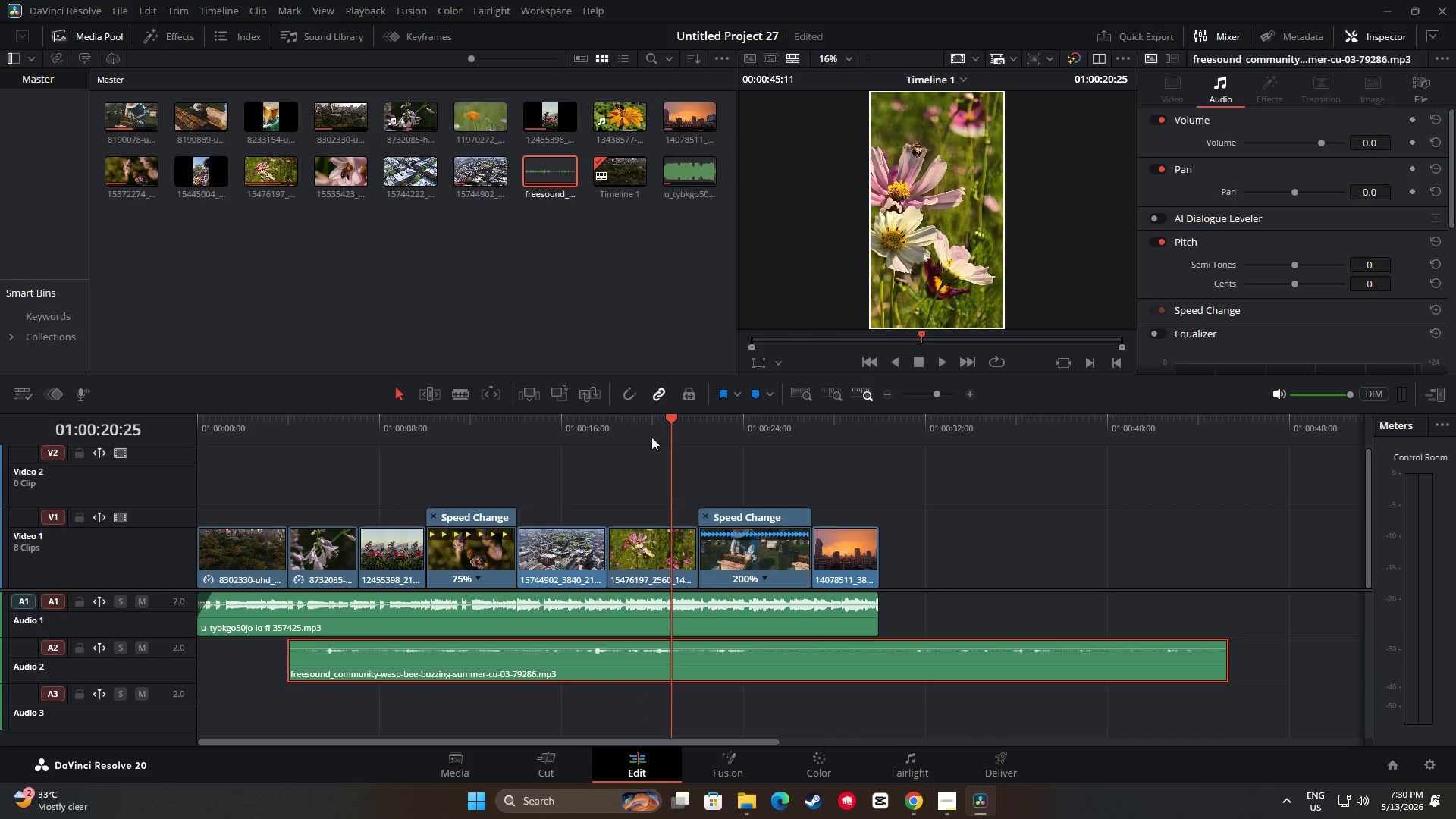 
left_click_drag(start_coordinate=[667, 425], to_coordinate=[268, 467])
 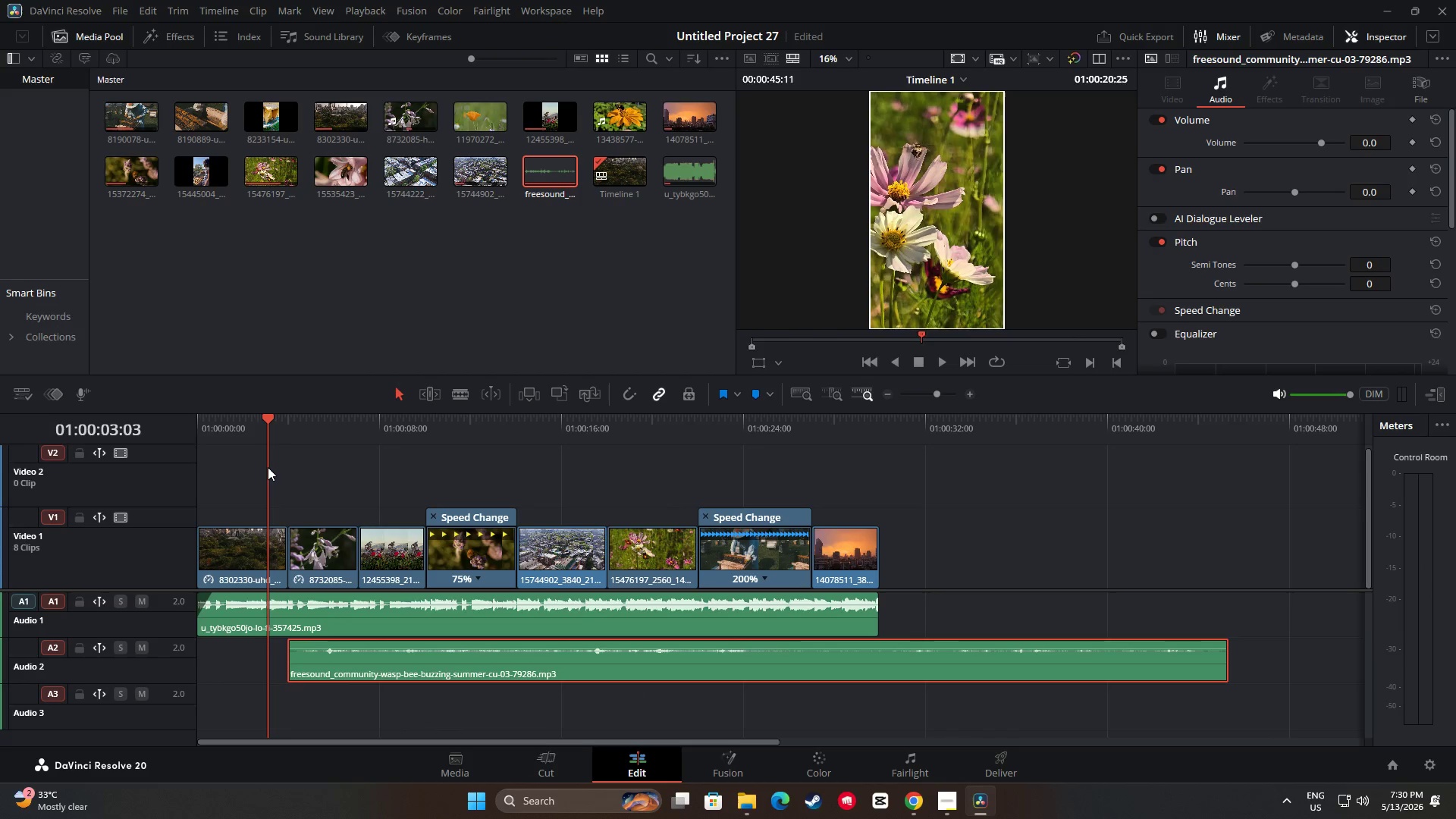 
key(Space)
 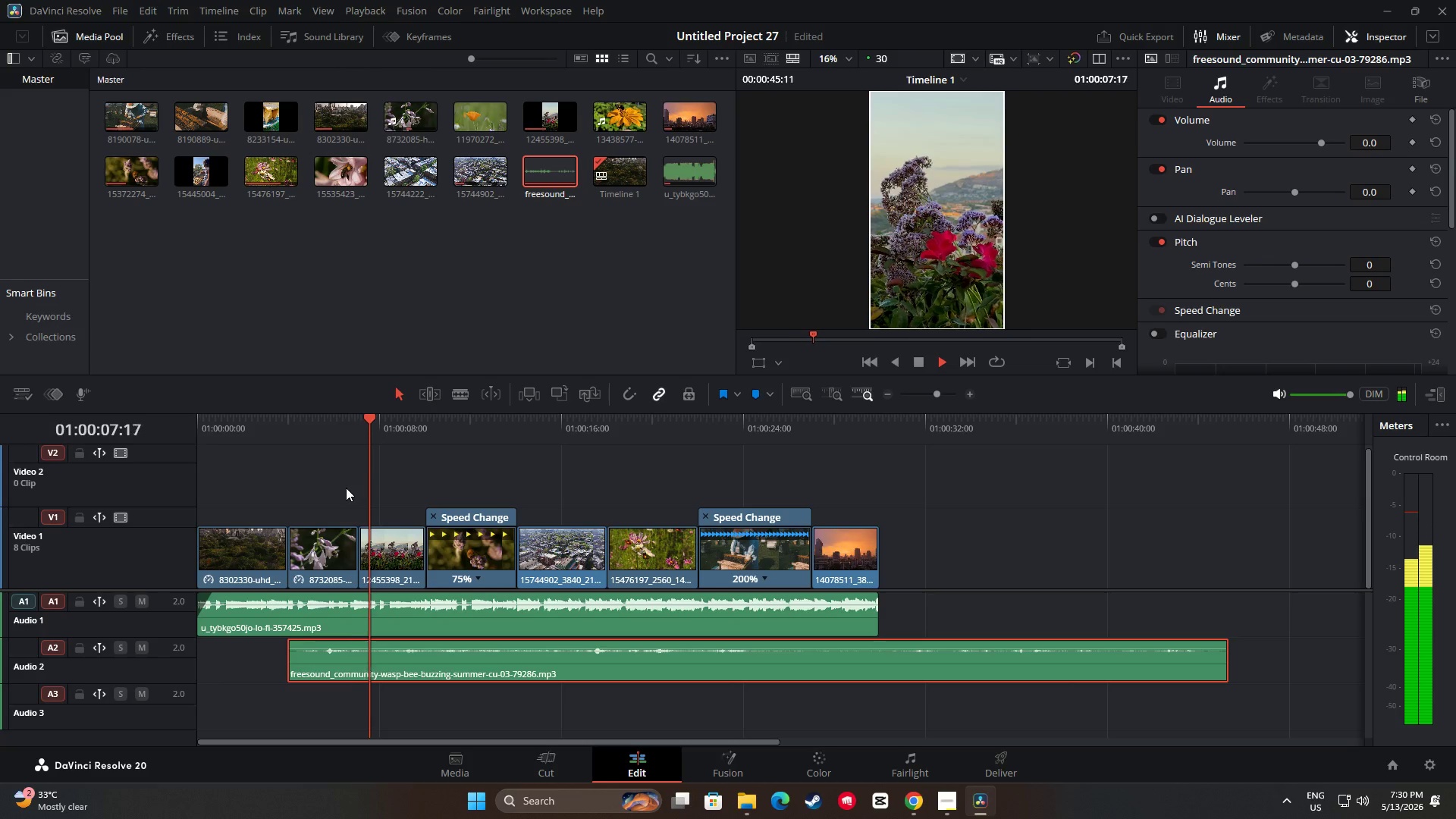 
wait(6.27)
 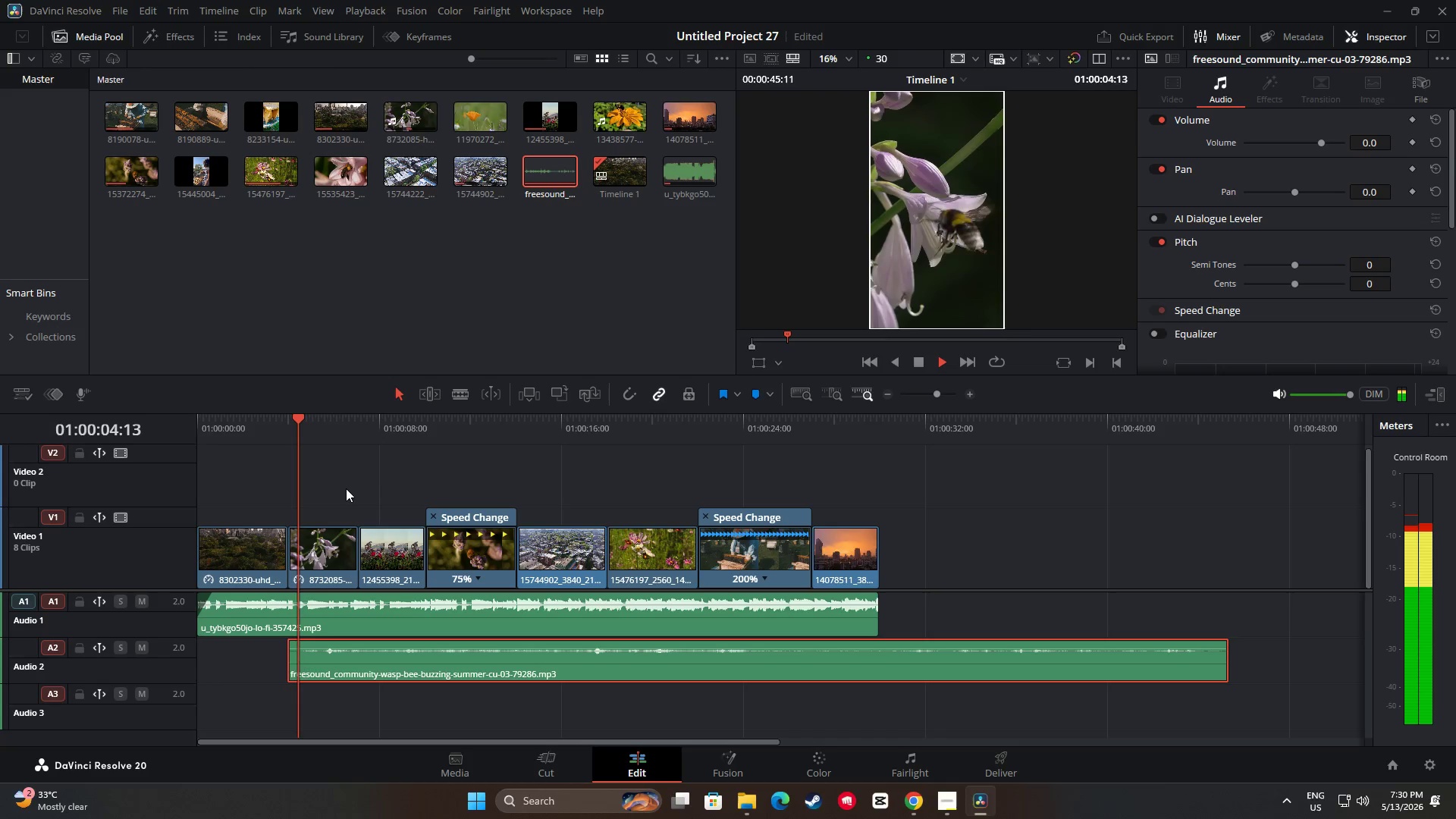 
key(Space)
 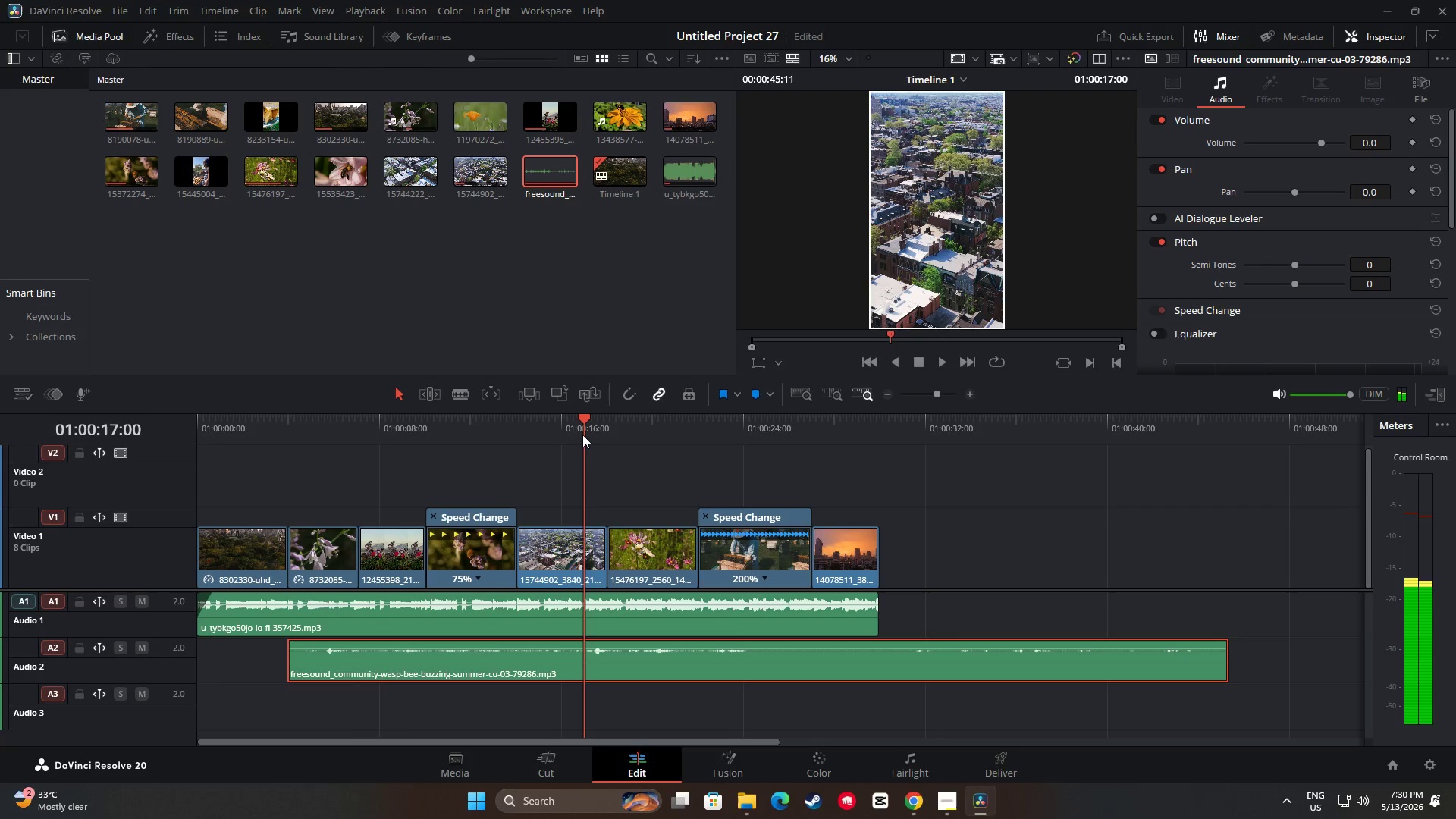 
key(Space)
 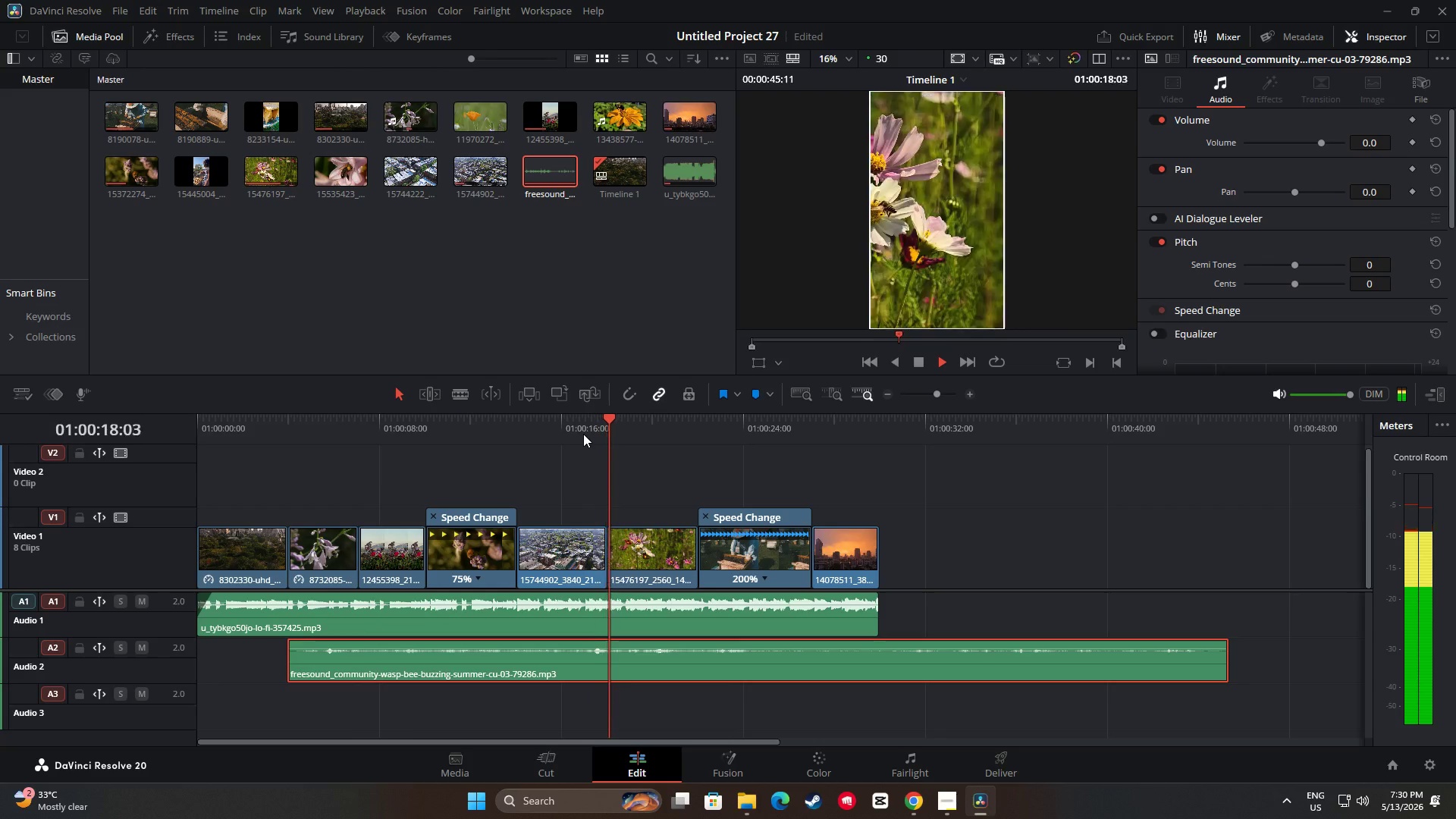 
key(Space)
 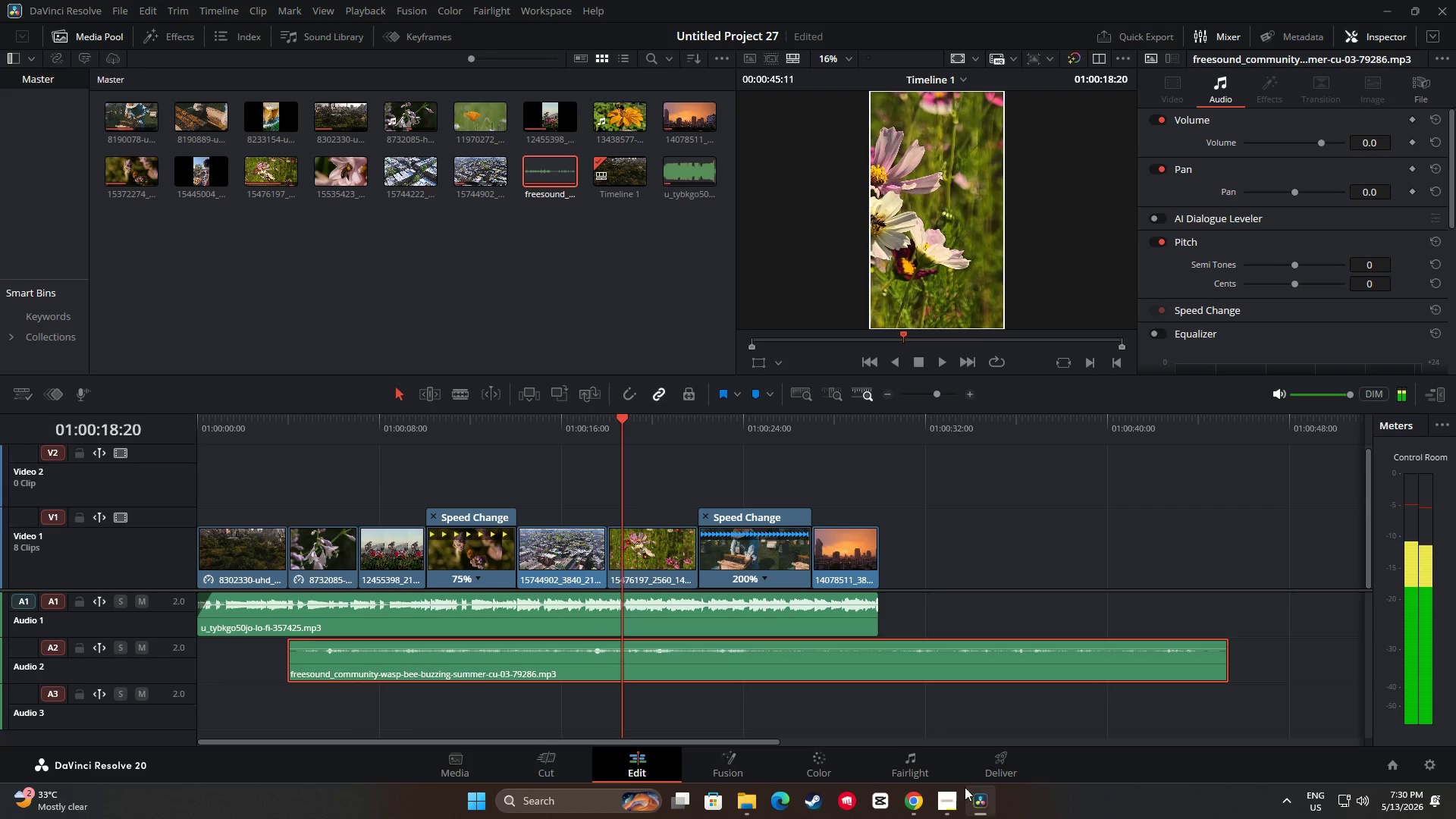 
mouse_move([926, 795])
 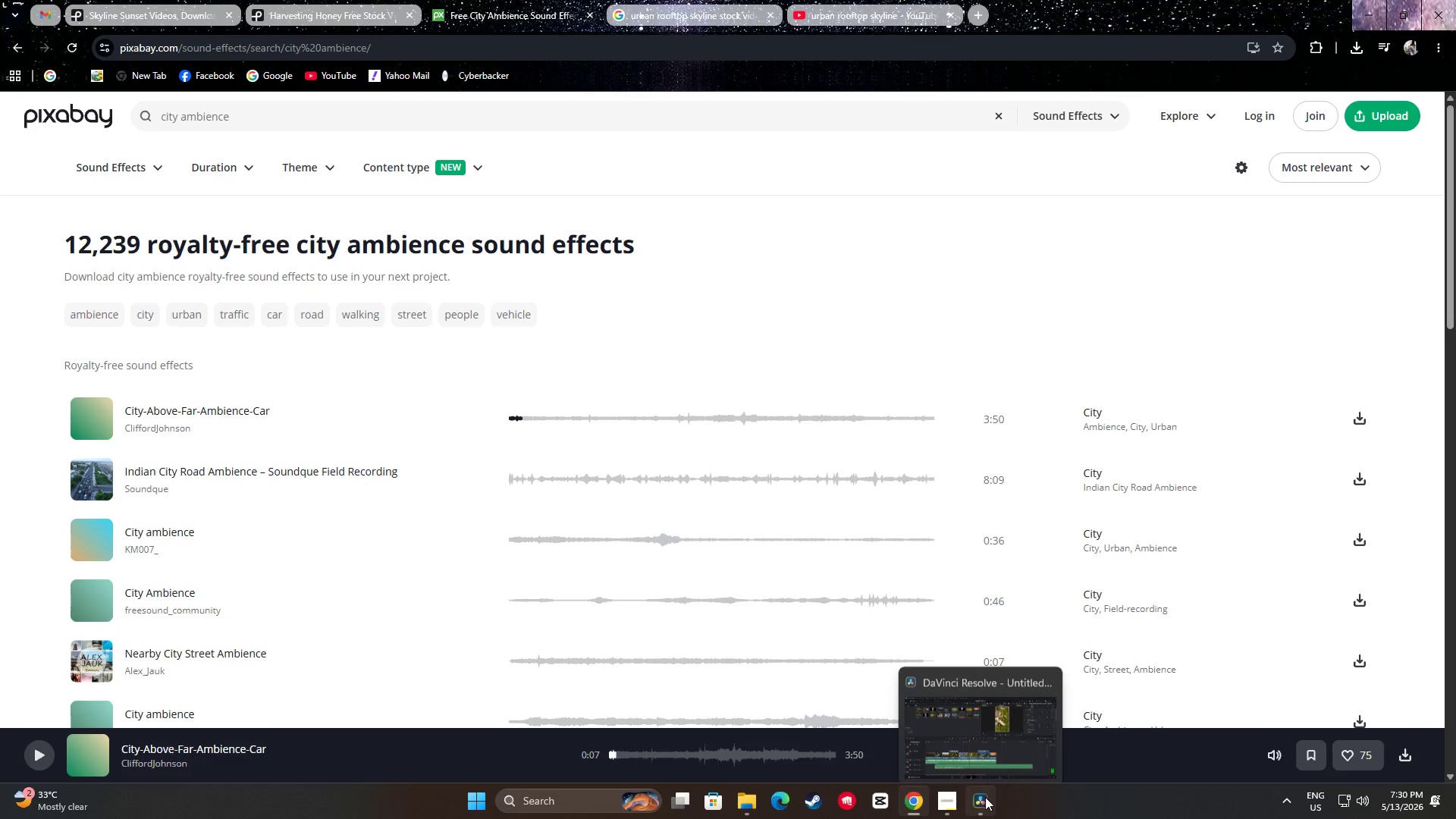 
left_click([984, 798])
 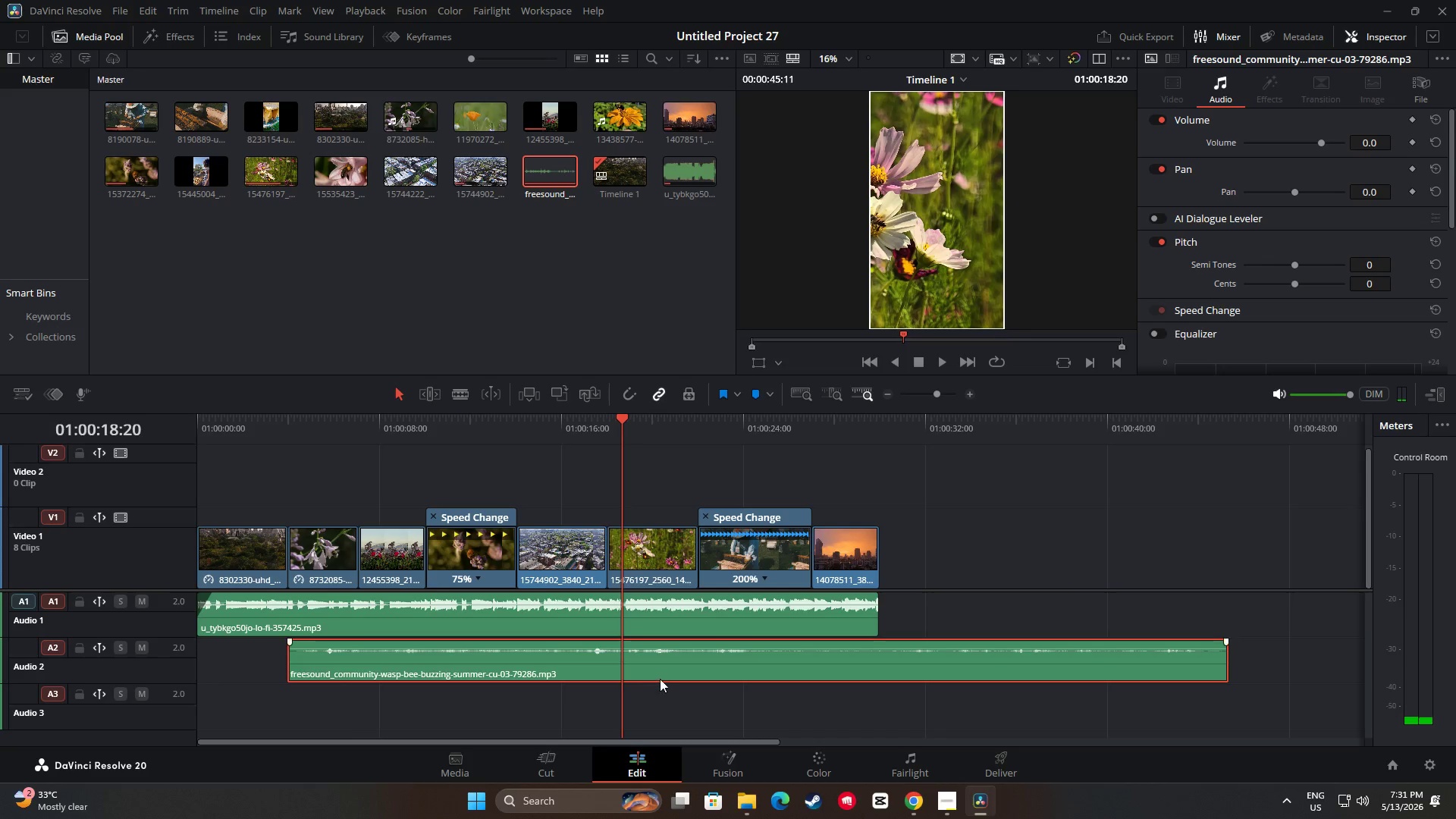 
mouse_move([663, 641])
 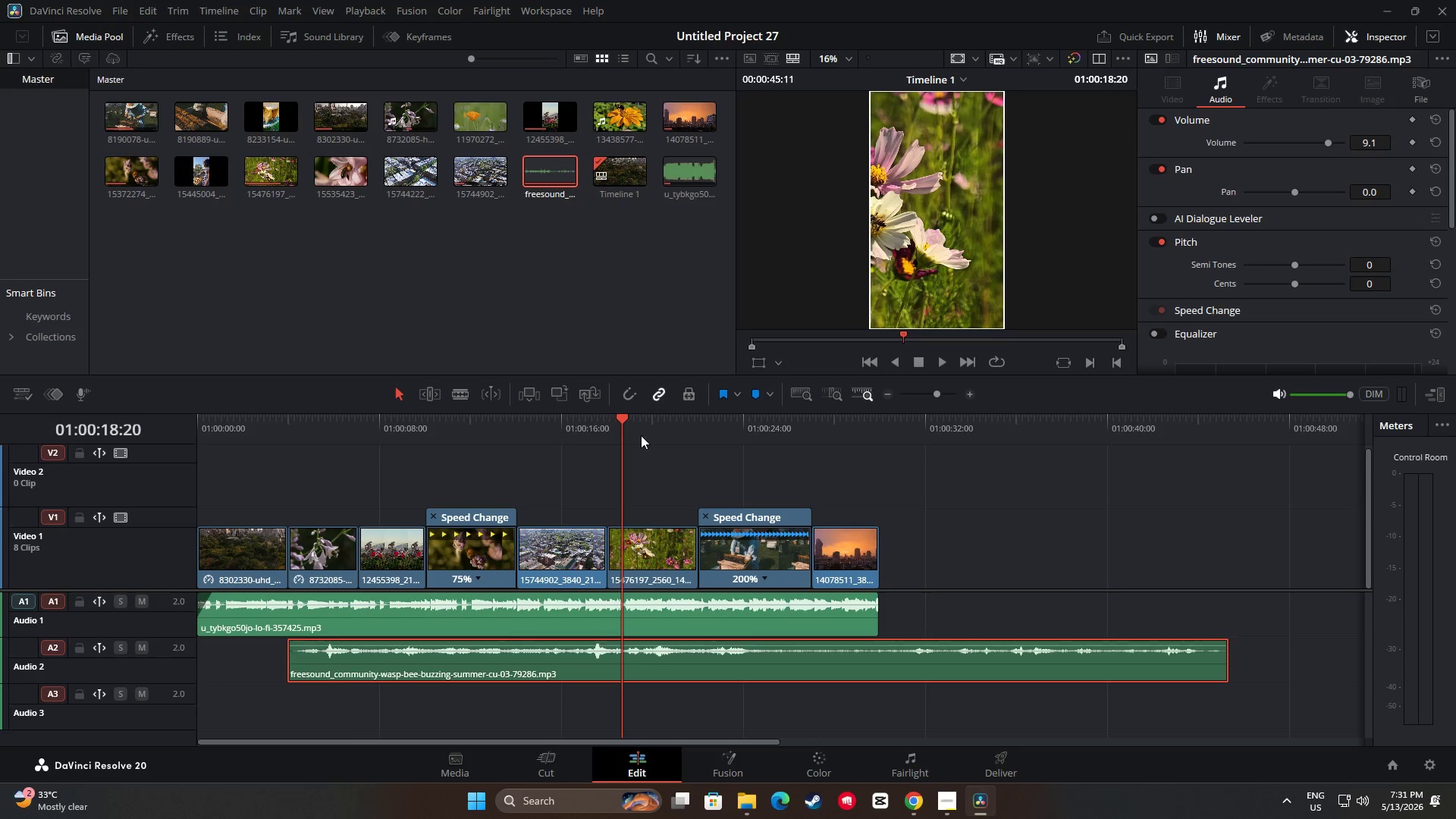 
left_click_drag(start_coordinate=[637, 435], to_coordinate=[595, 434])
 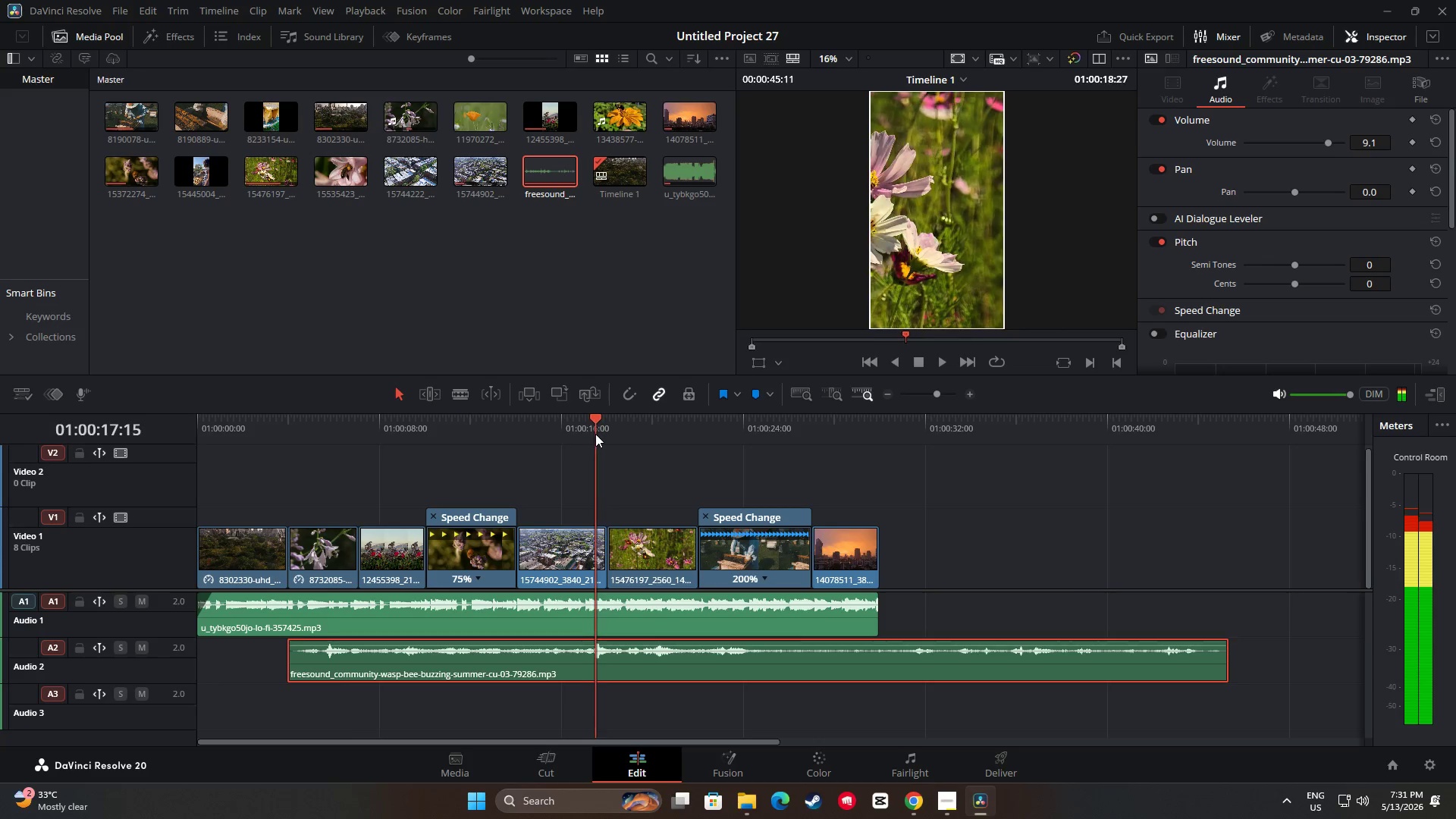 
key(Space)
 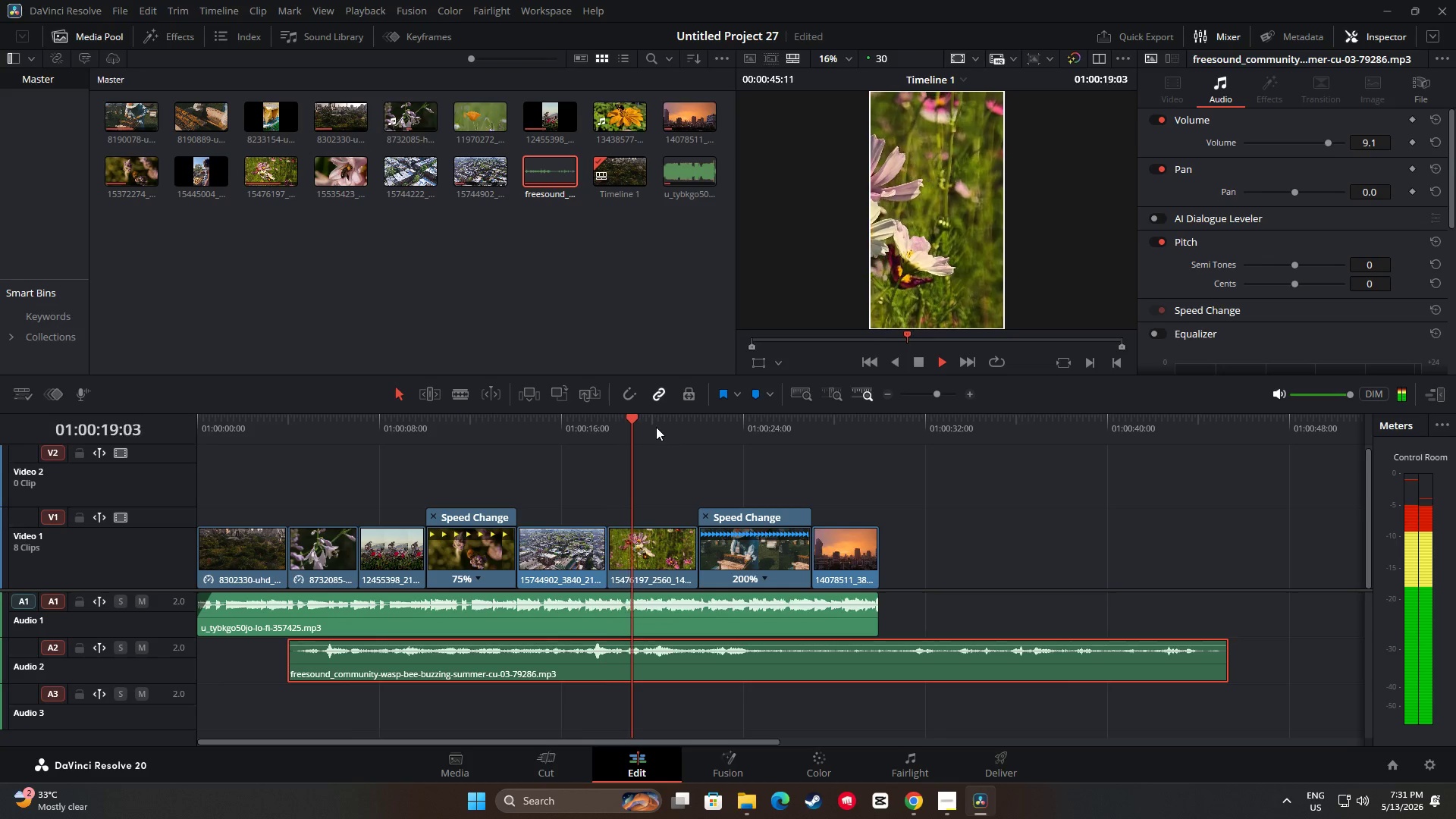 
left_click_drag(start_coordinate=[642, 417], to_coordinate=[309, 468])
 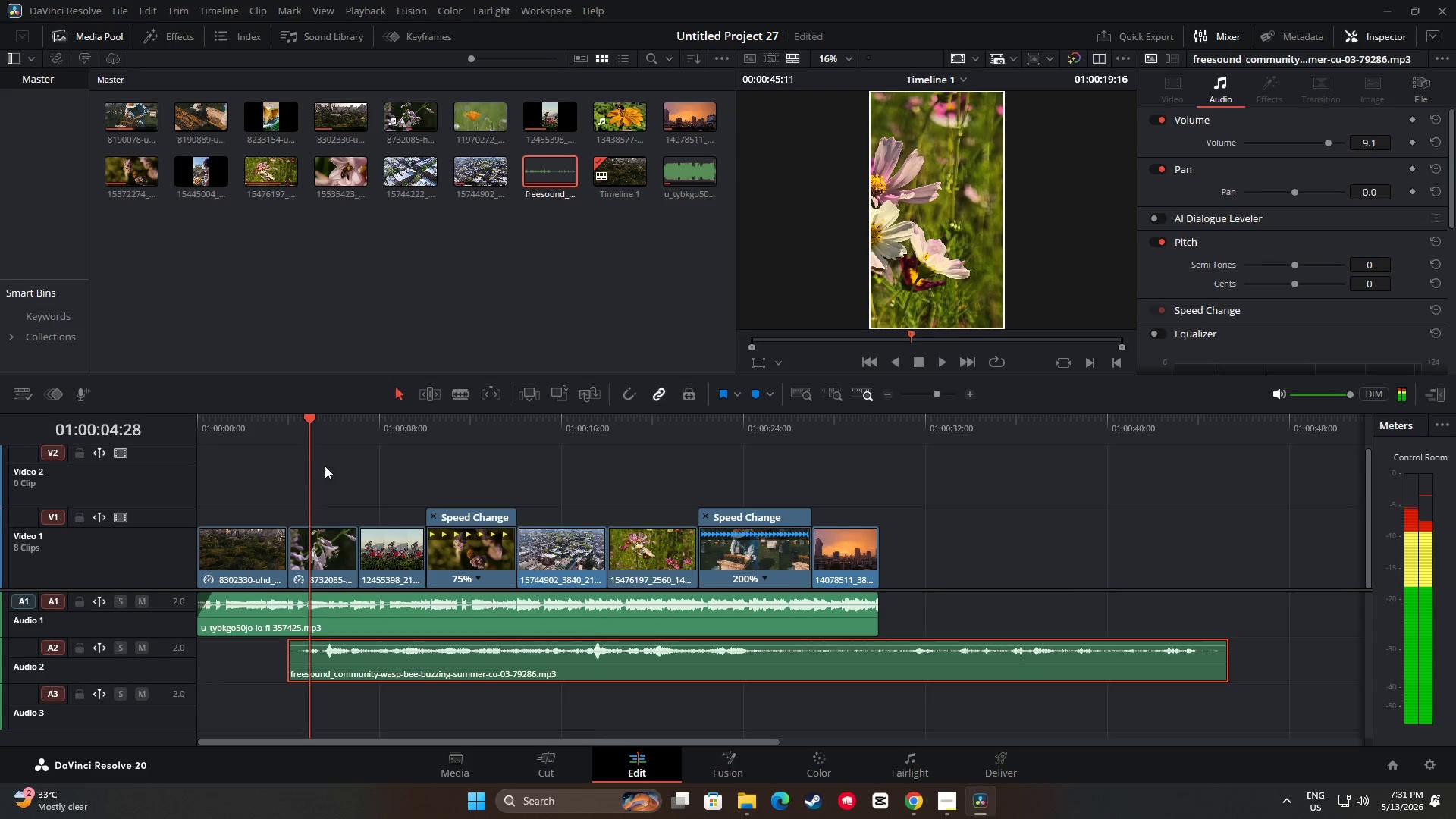 
key(Space)
 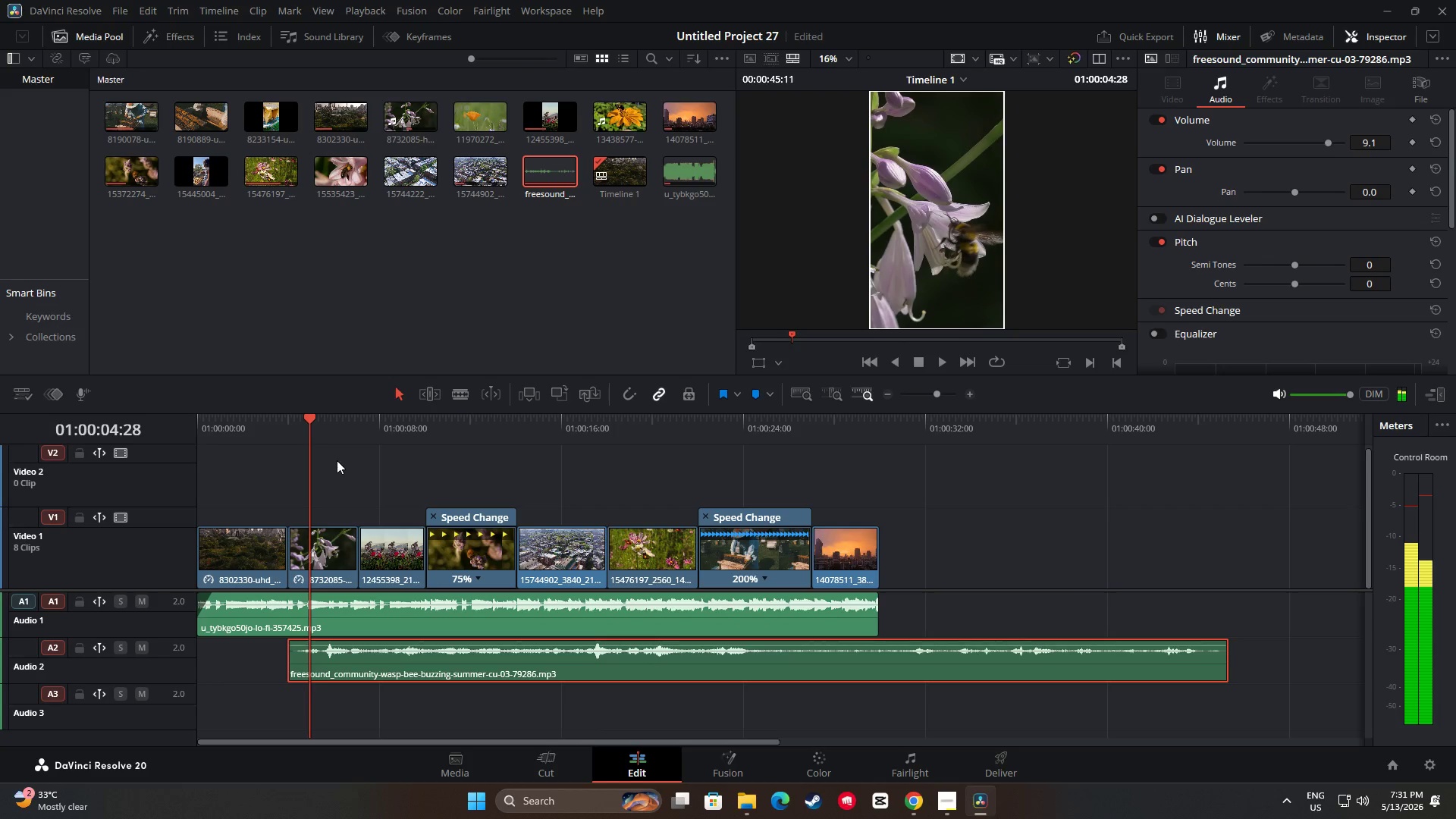 
key(Space)
 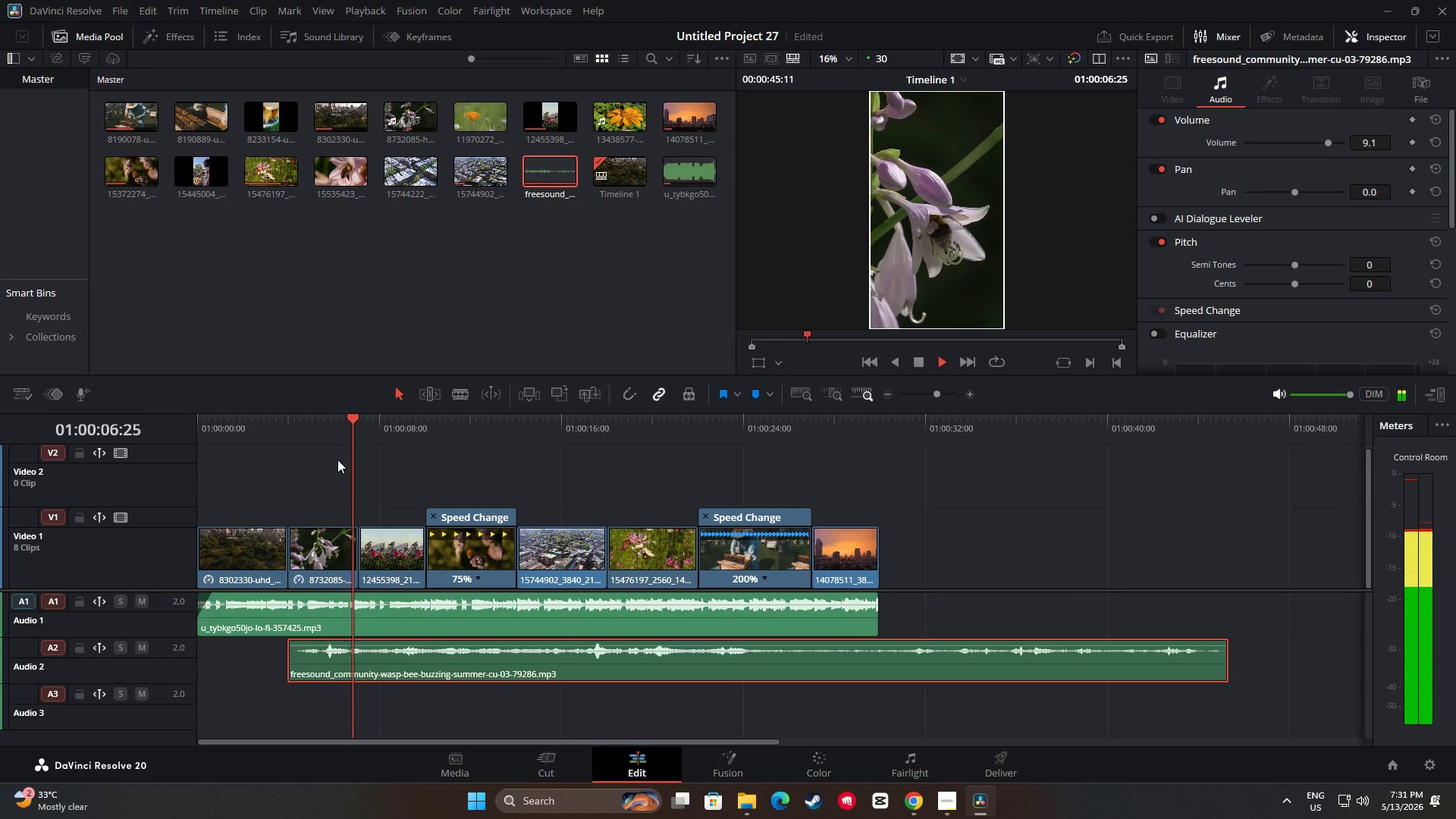 
key(Space)
 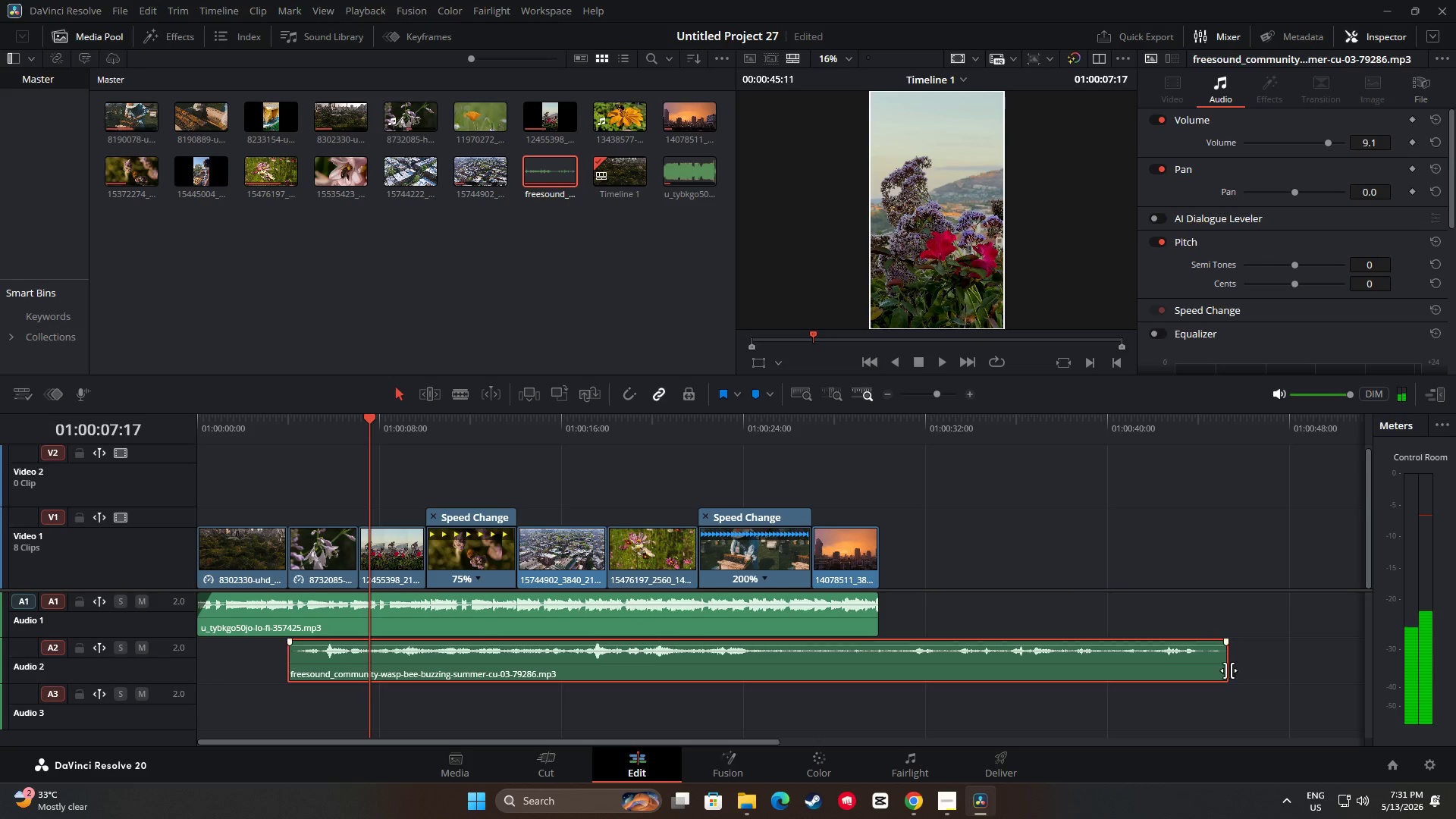 
left_click_drag(start_coordinate=[1225, 670], to_coordinate=[357, 679])
 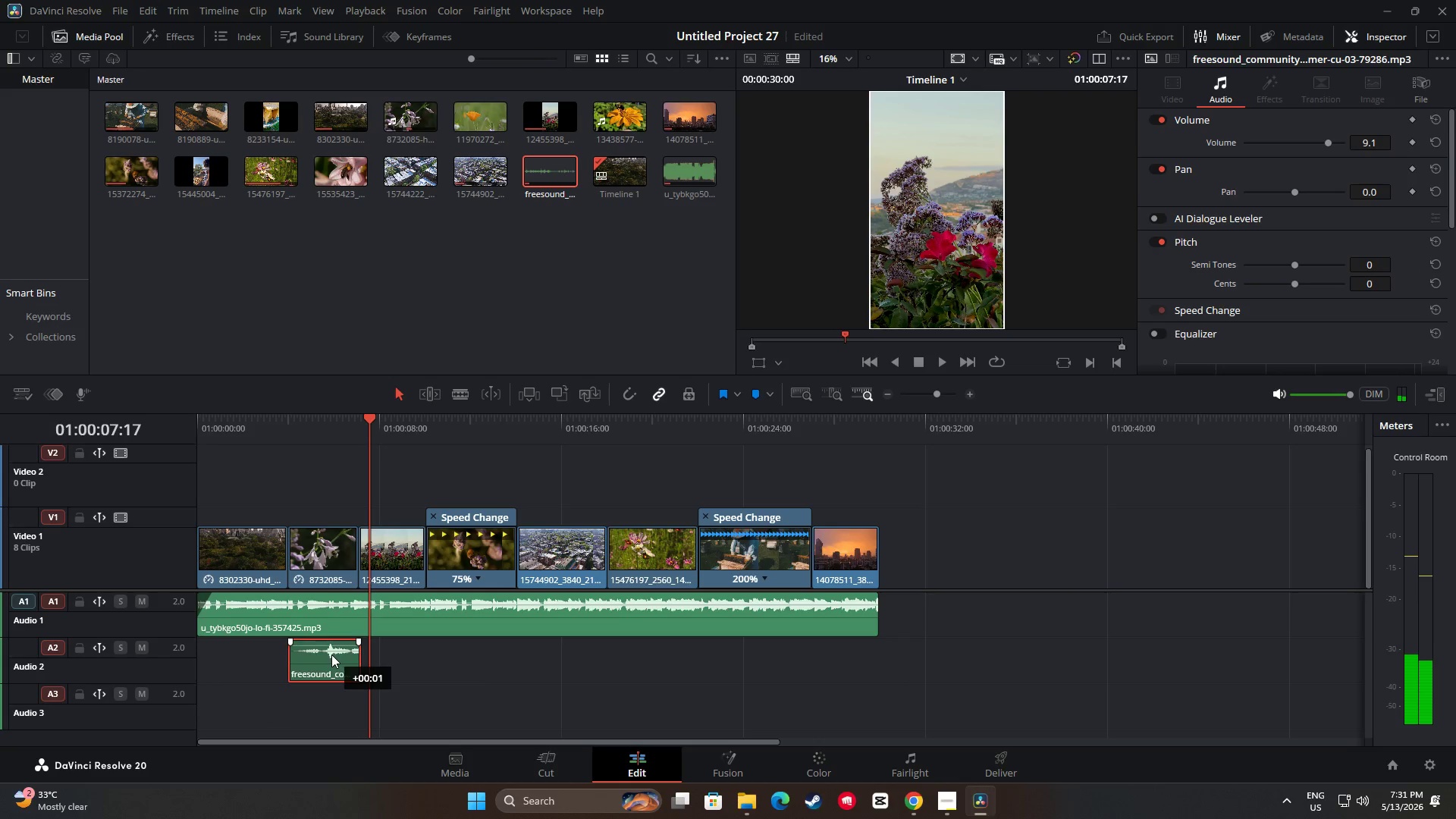 
left_click_drag(start_coordinate=[293, 656], to_coordinate=[312, 658])
 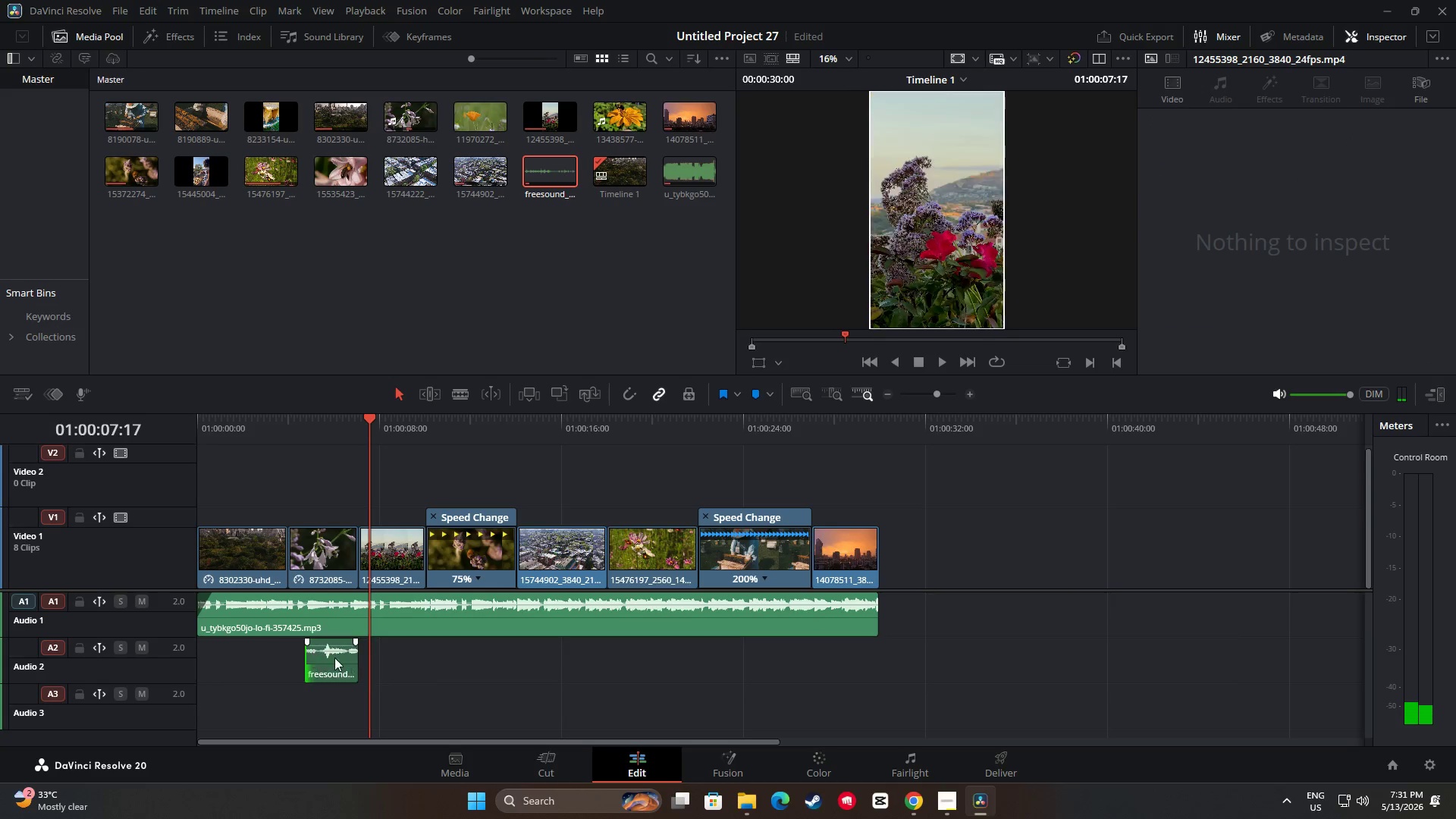 
left_click_drag(start_coordinate=[337, 657], to_coordinate=[327, 657])
 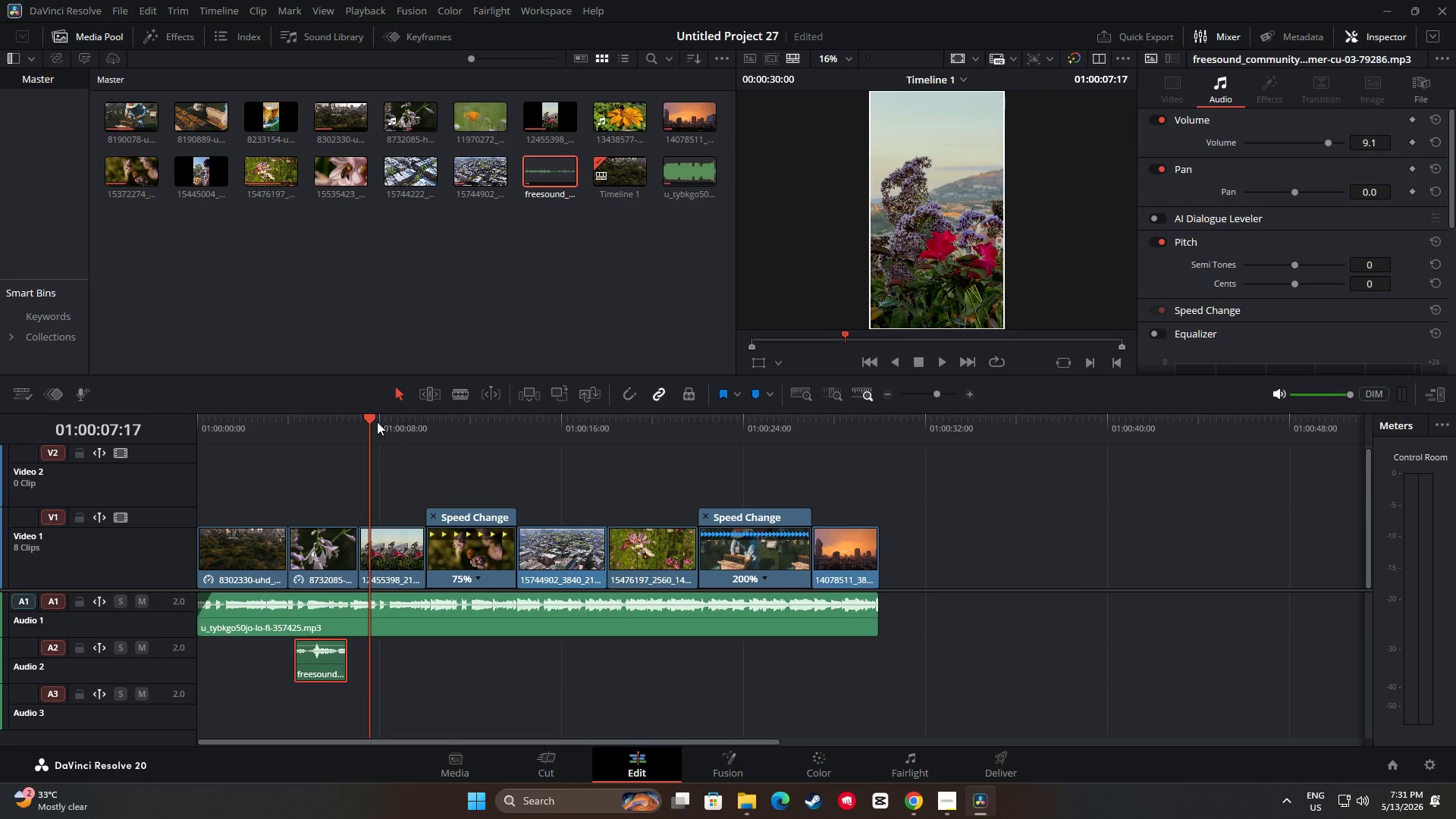 
left_click_drag(start_coordinate=[368, 422], to_coordinate=[282, 433])
 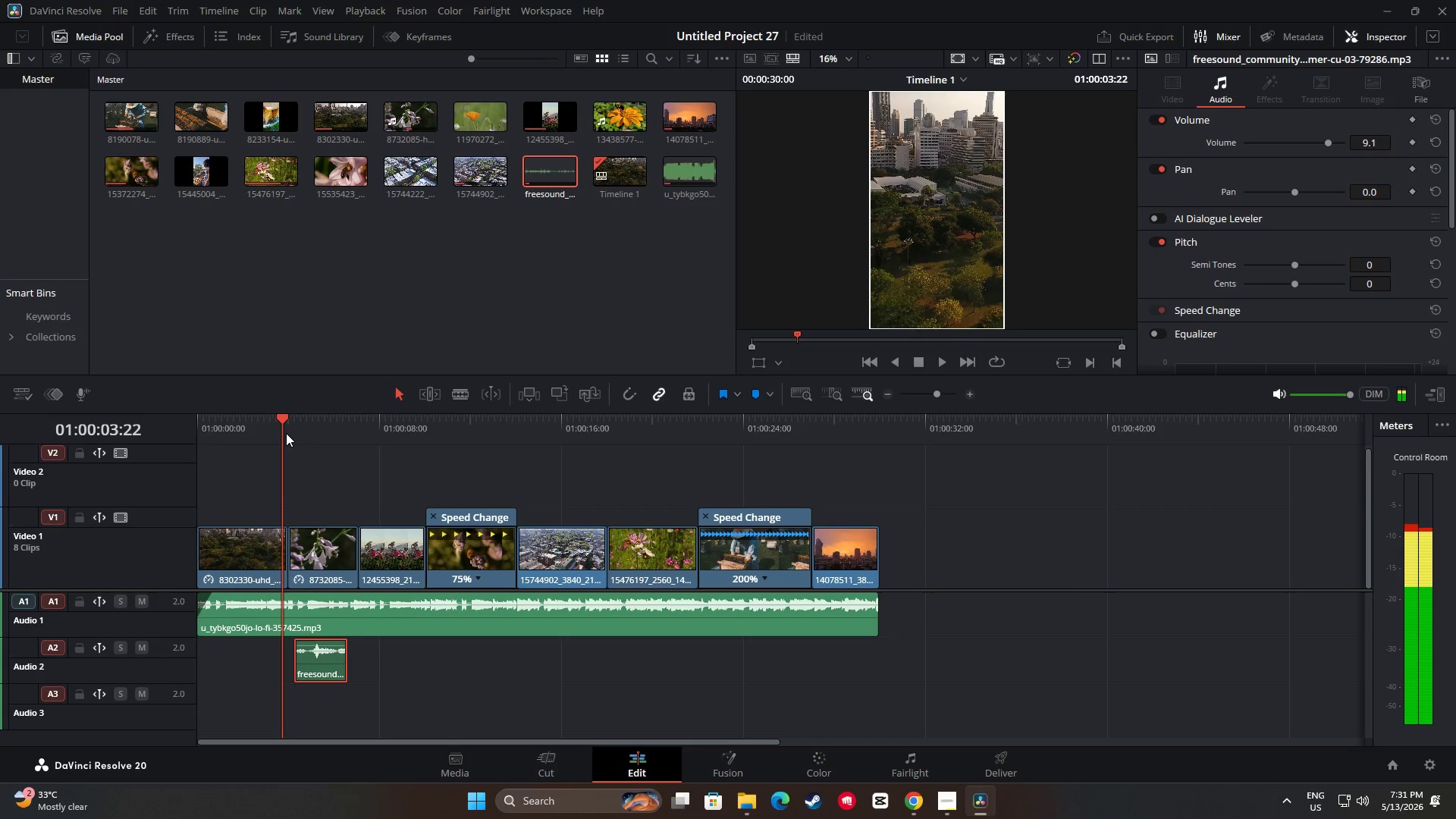 
key(Space)
 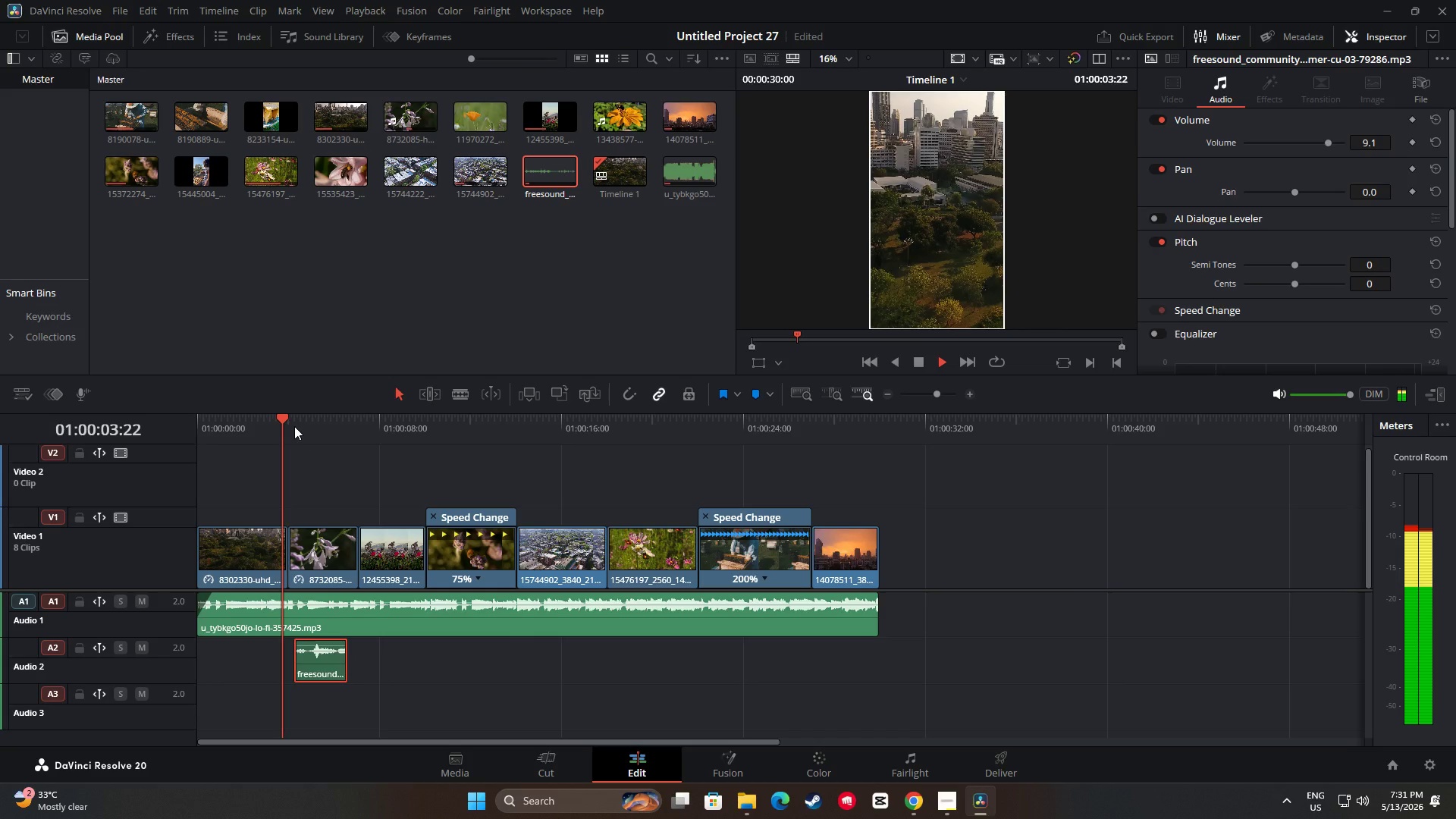 
key(Space)
 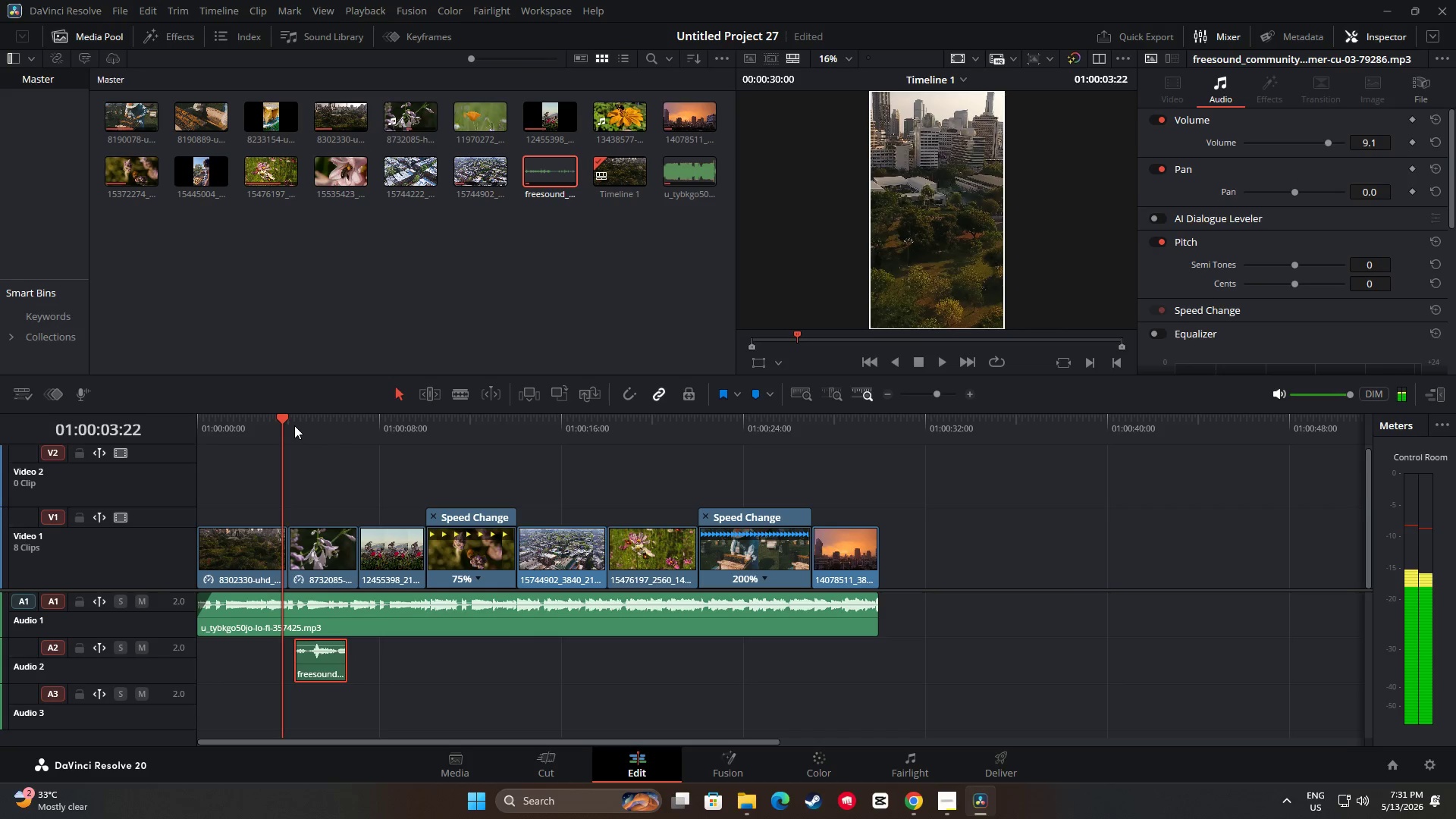 
key(Space)
 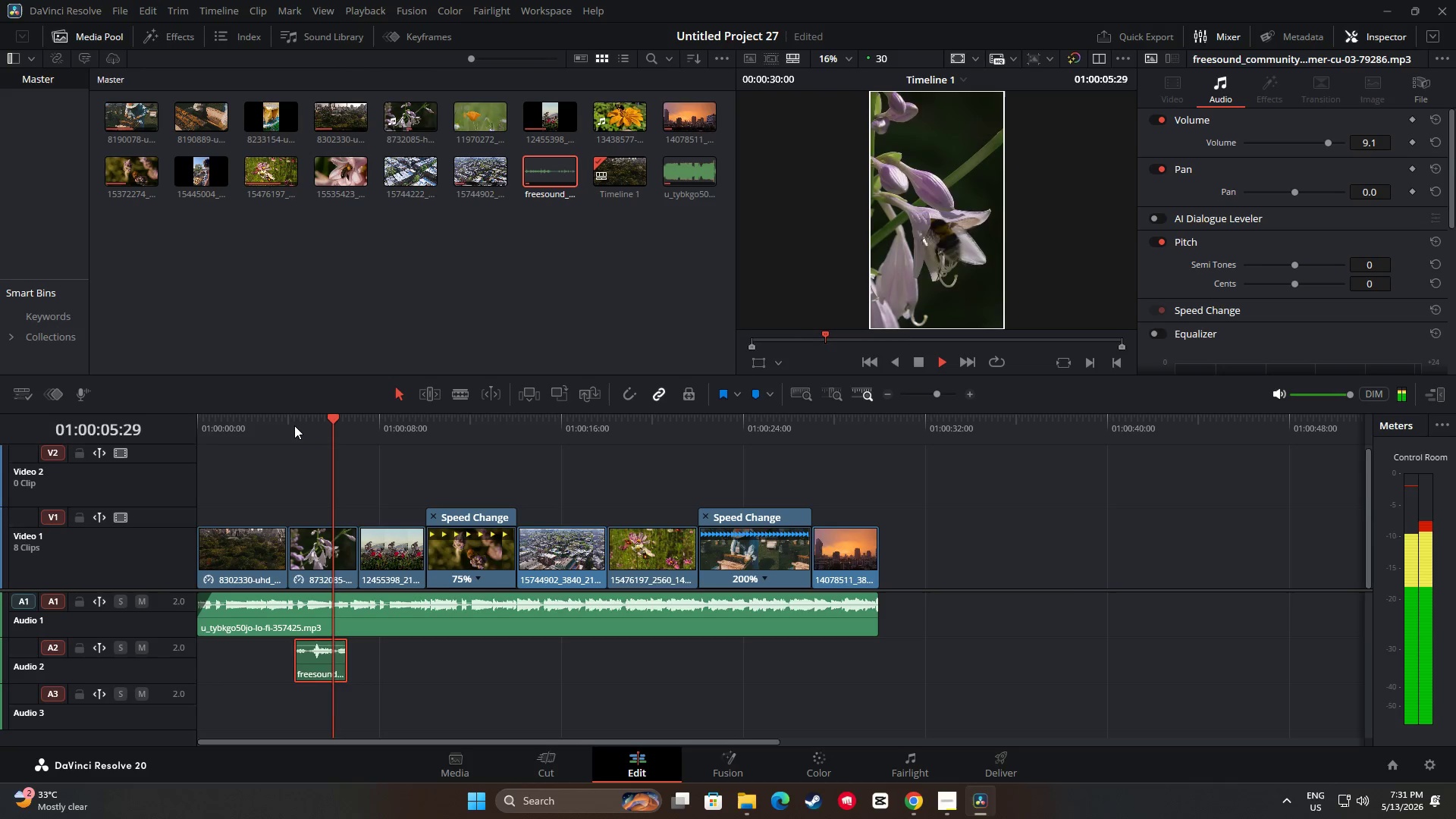 
key(Space)
 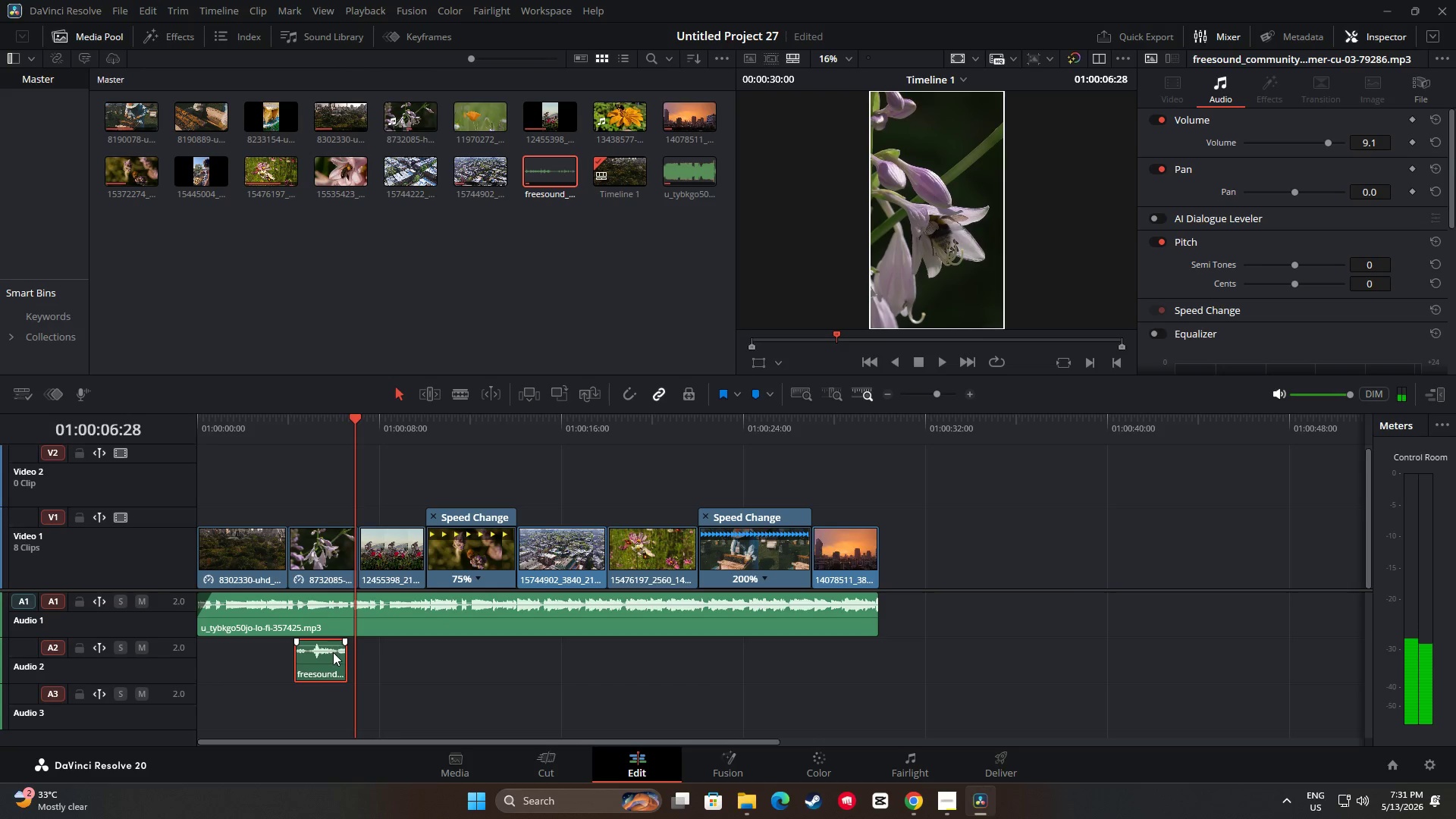 
left_click_drag(start_coordinate=[343, 643], to_coordinate=[337, 643])
 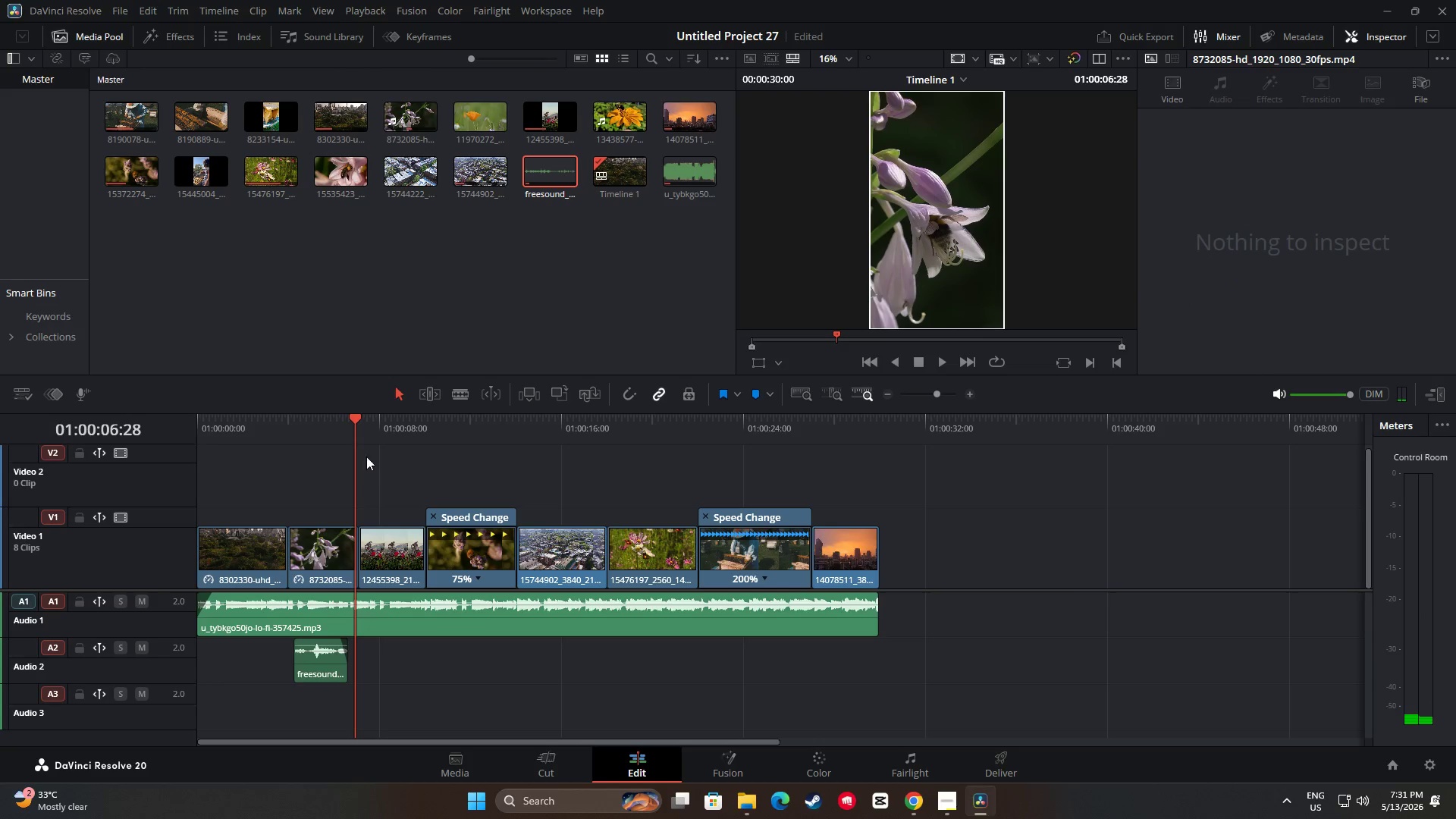 
left_click_drag(start_coordinate=[350, 428], to_coordinate=[312, 433])
 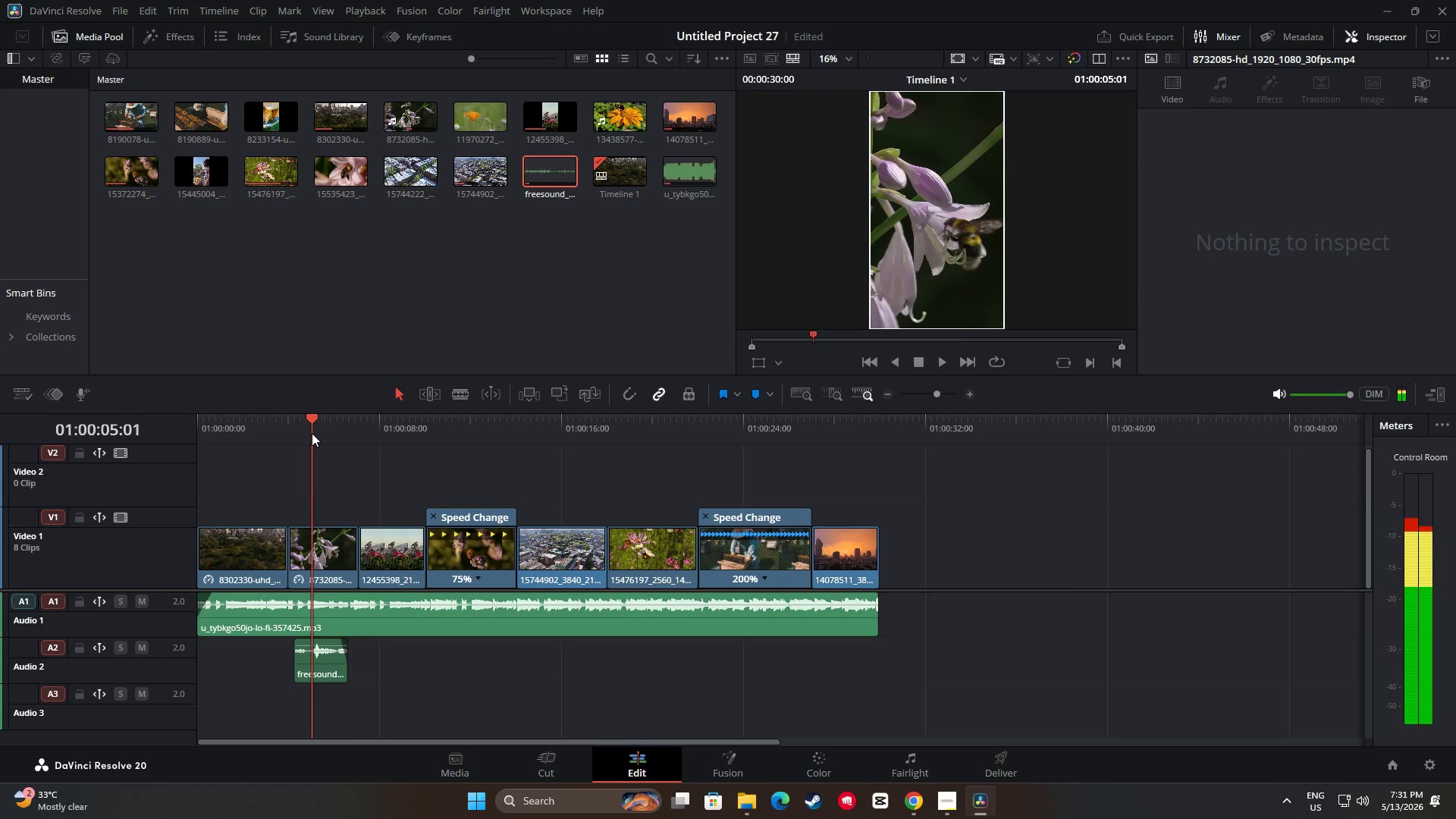 
key(Space)
 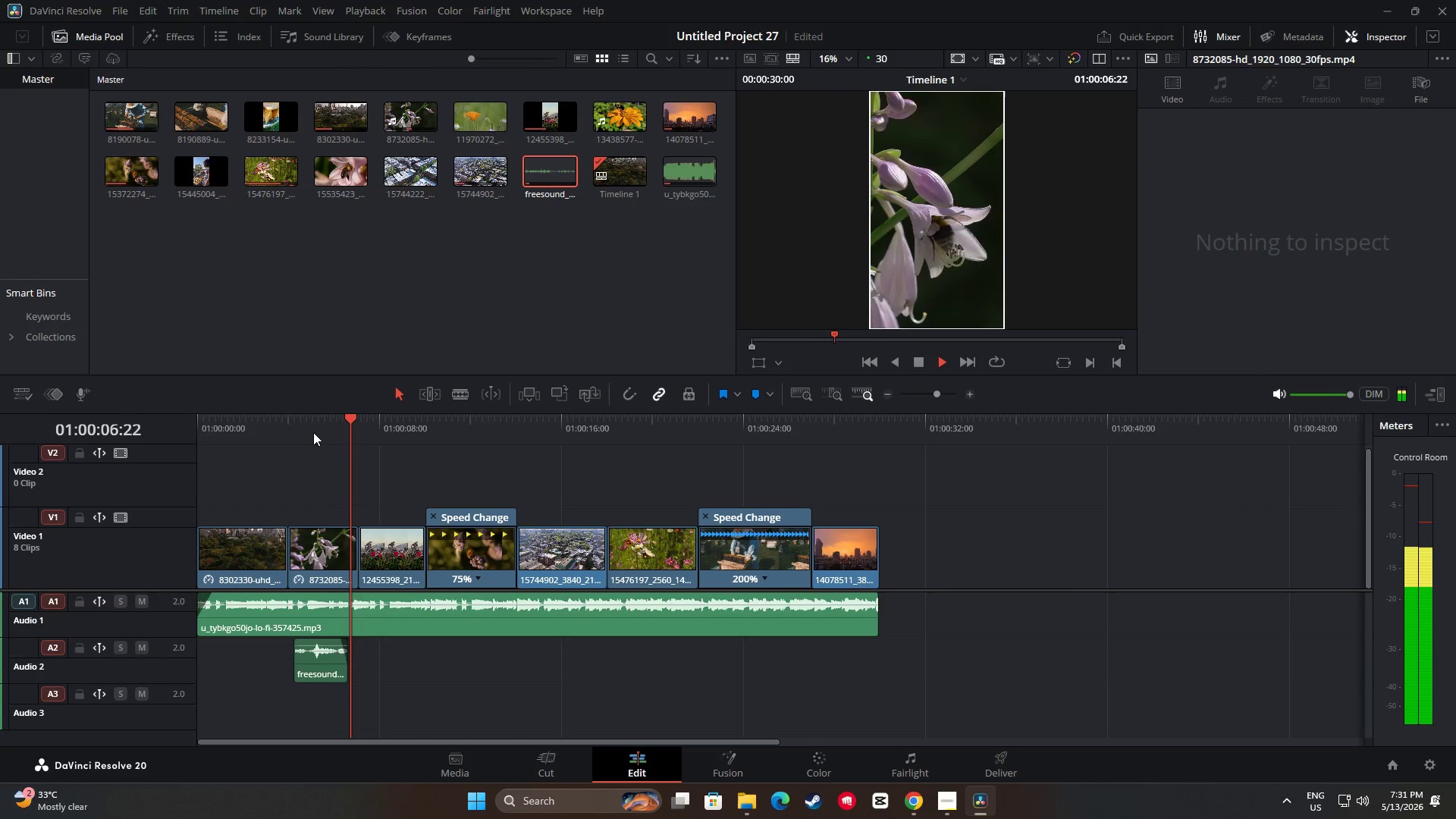 
key(Space)
 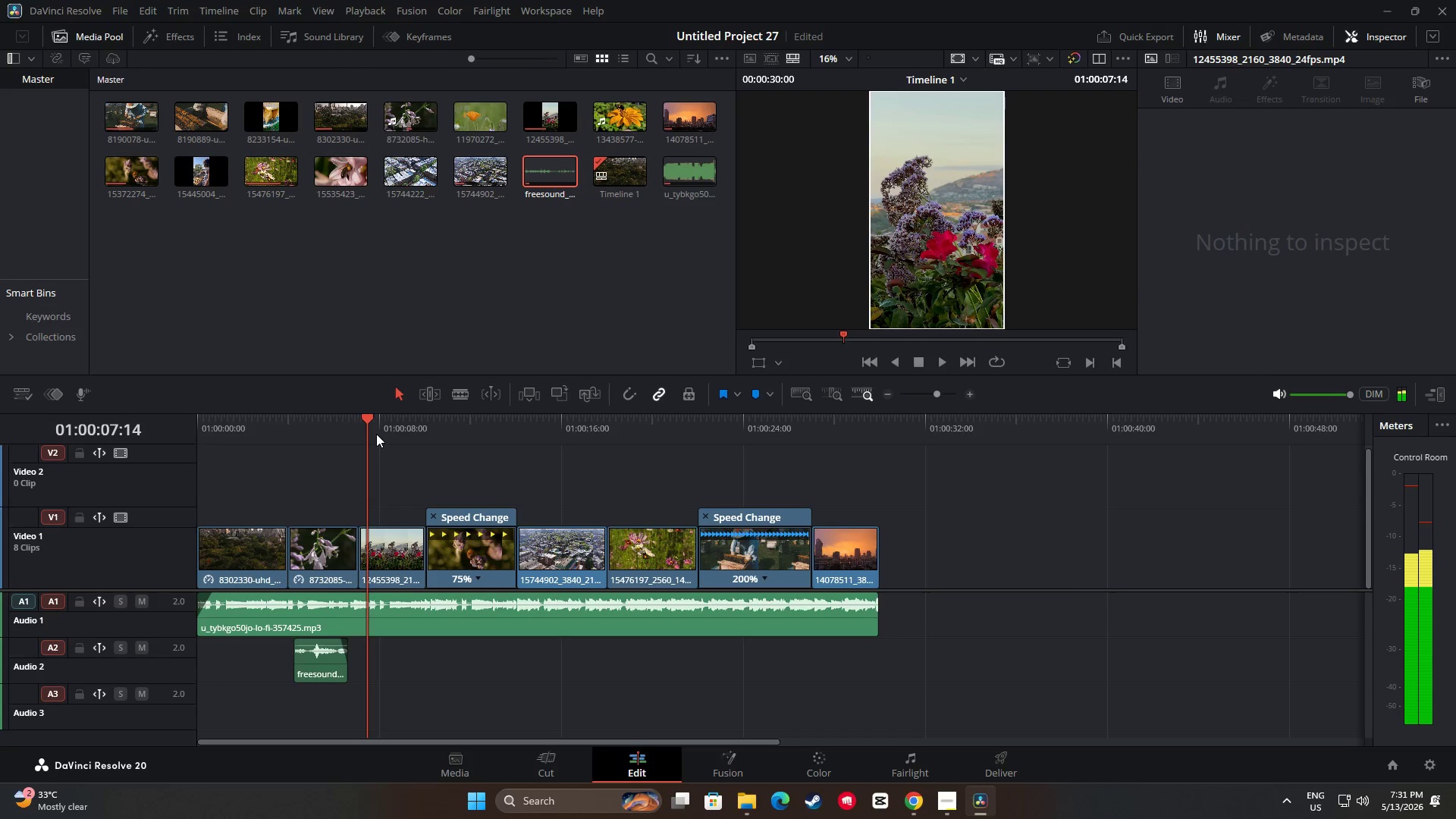 
left_click_drag(start_coordinate=[370, 430], to_coordinate=[297, 428])
 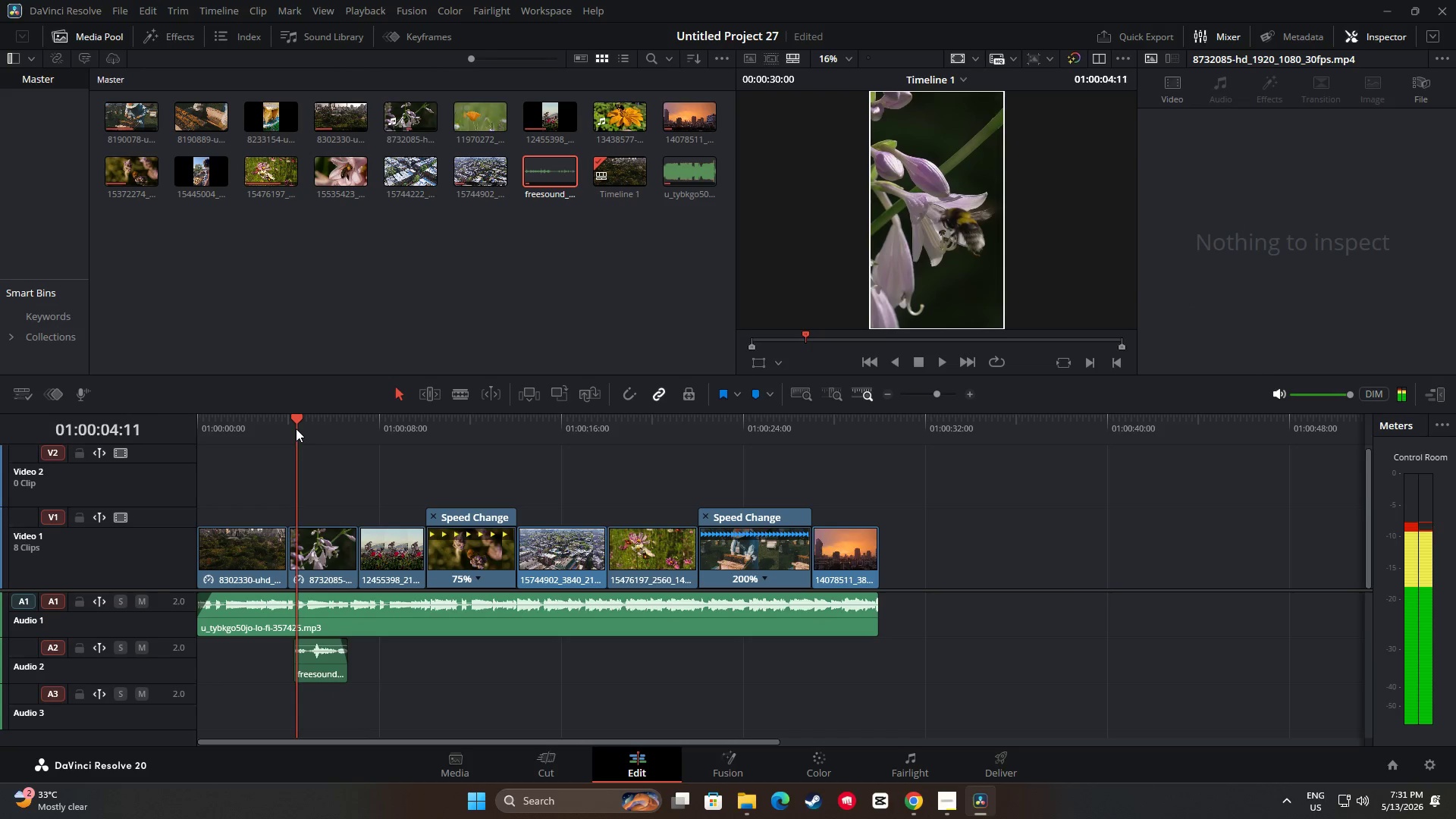 
key(Space)
 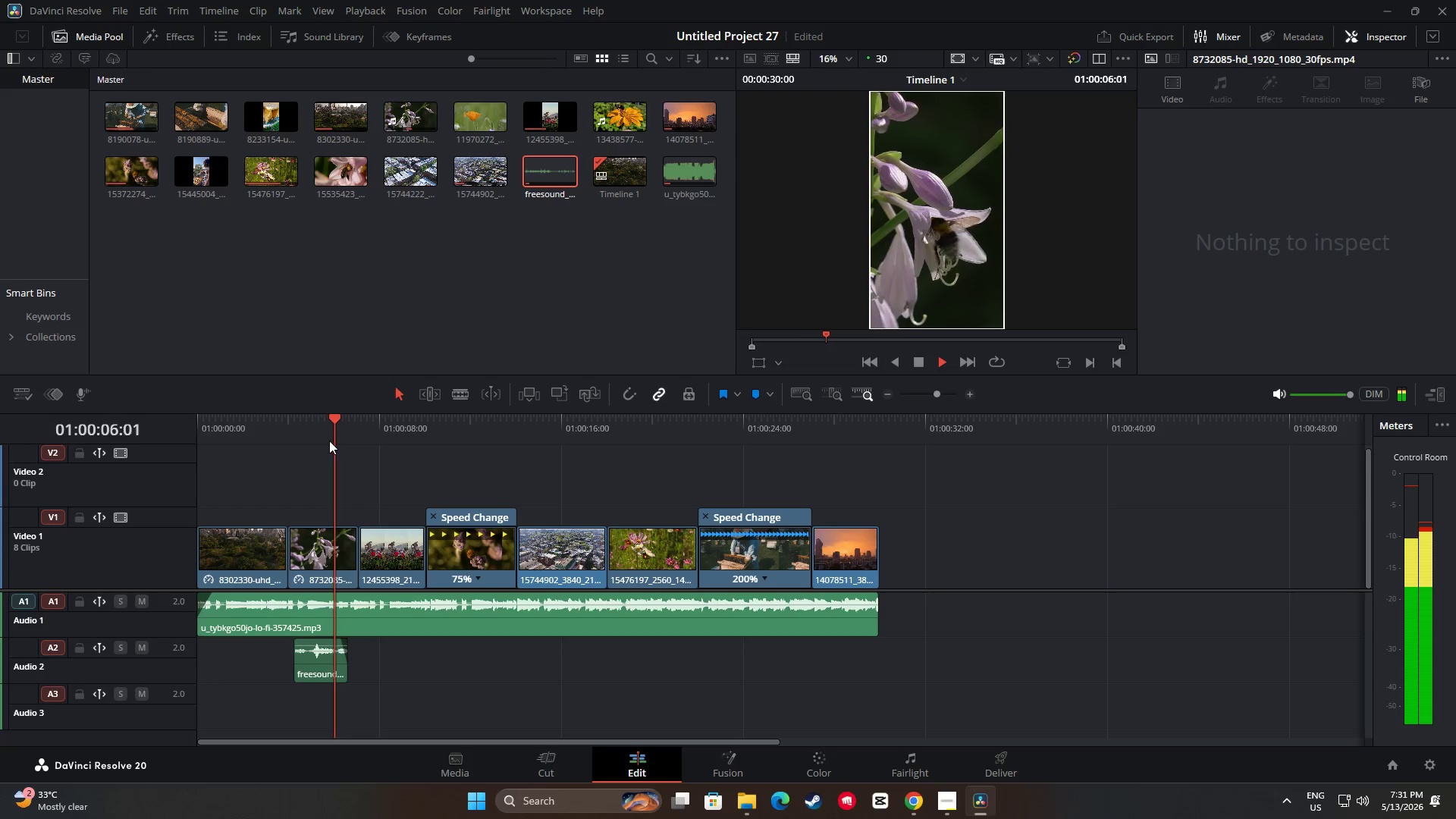 
key(Space)
 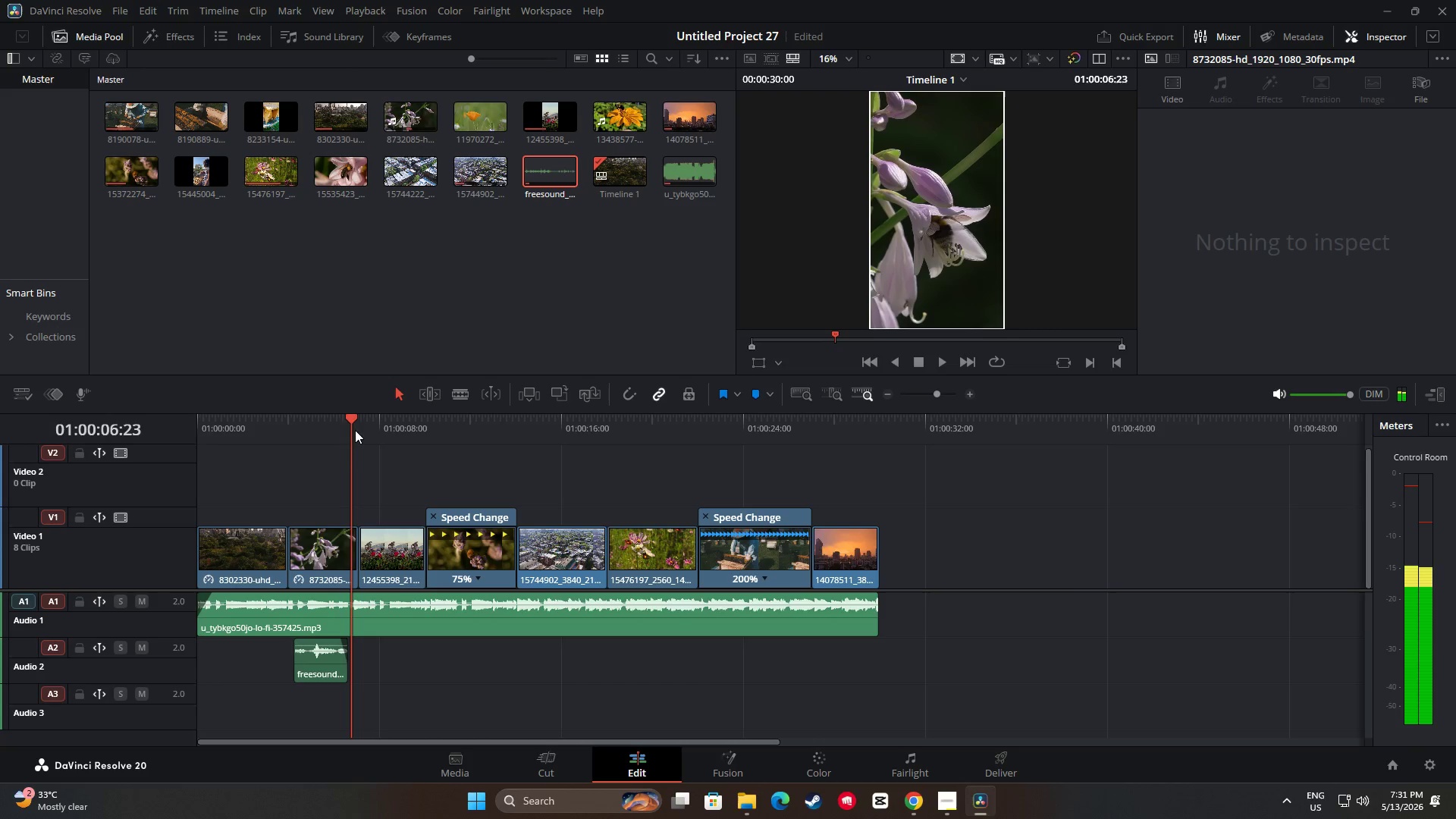 
left_click_drag(start_coordinate=[350, 419], to_coordinate=[272, 428])
 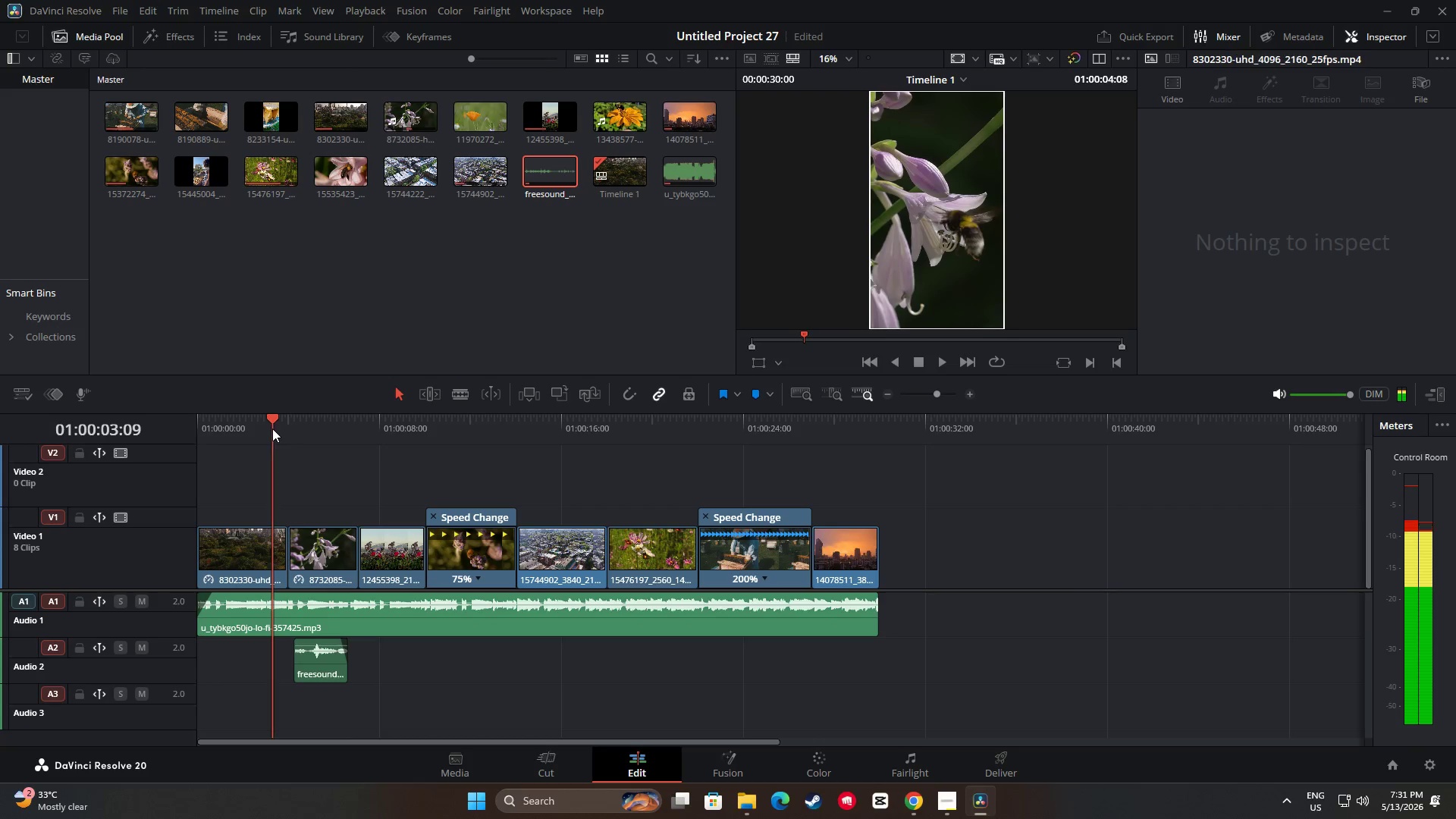 
key(Space)
 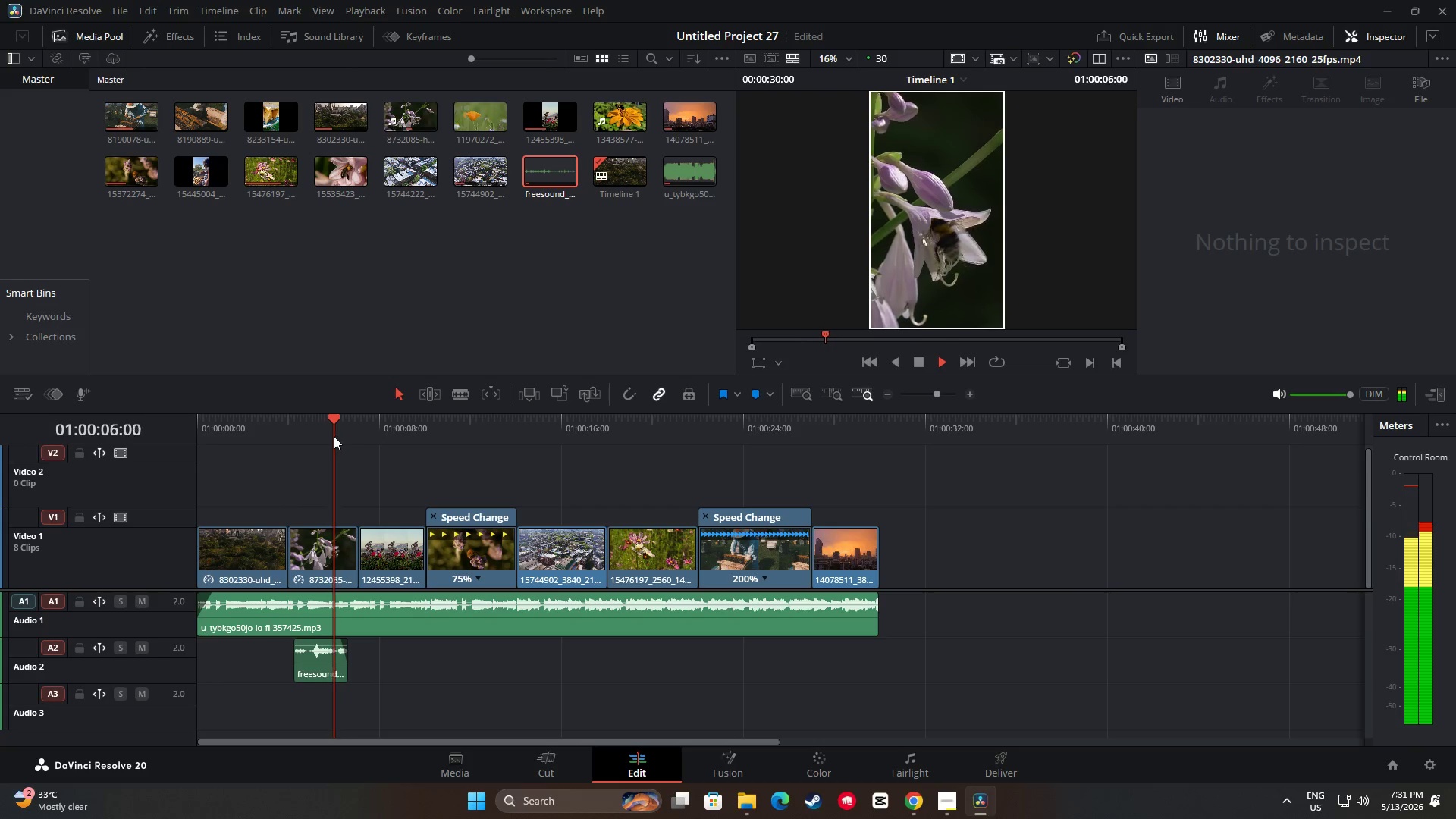 
key(Space)
 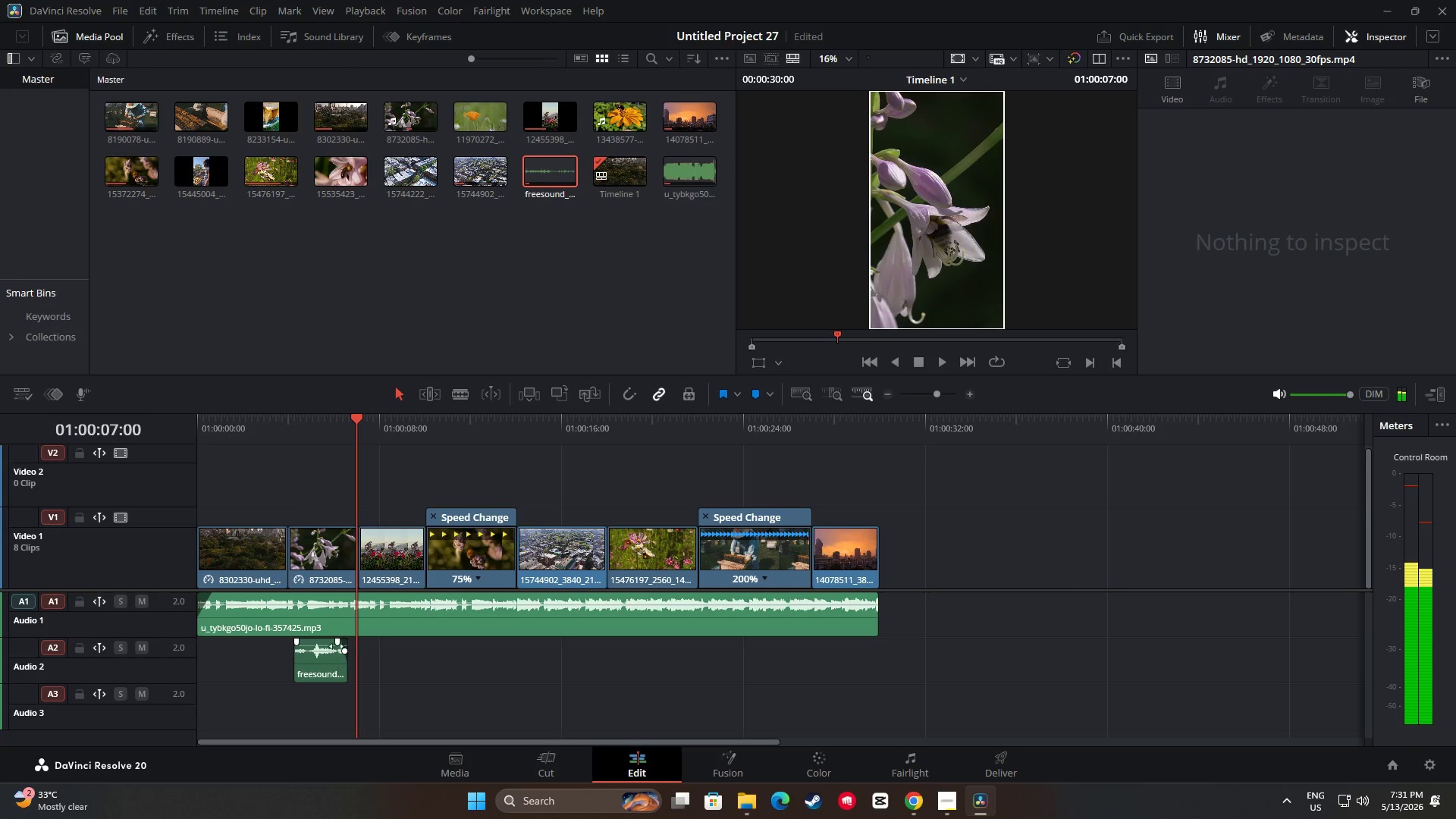 
left_click_drag(start_coordinate=[335, 642], to_coordinate=[331, 642])
 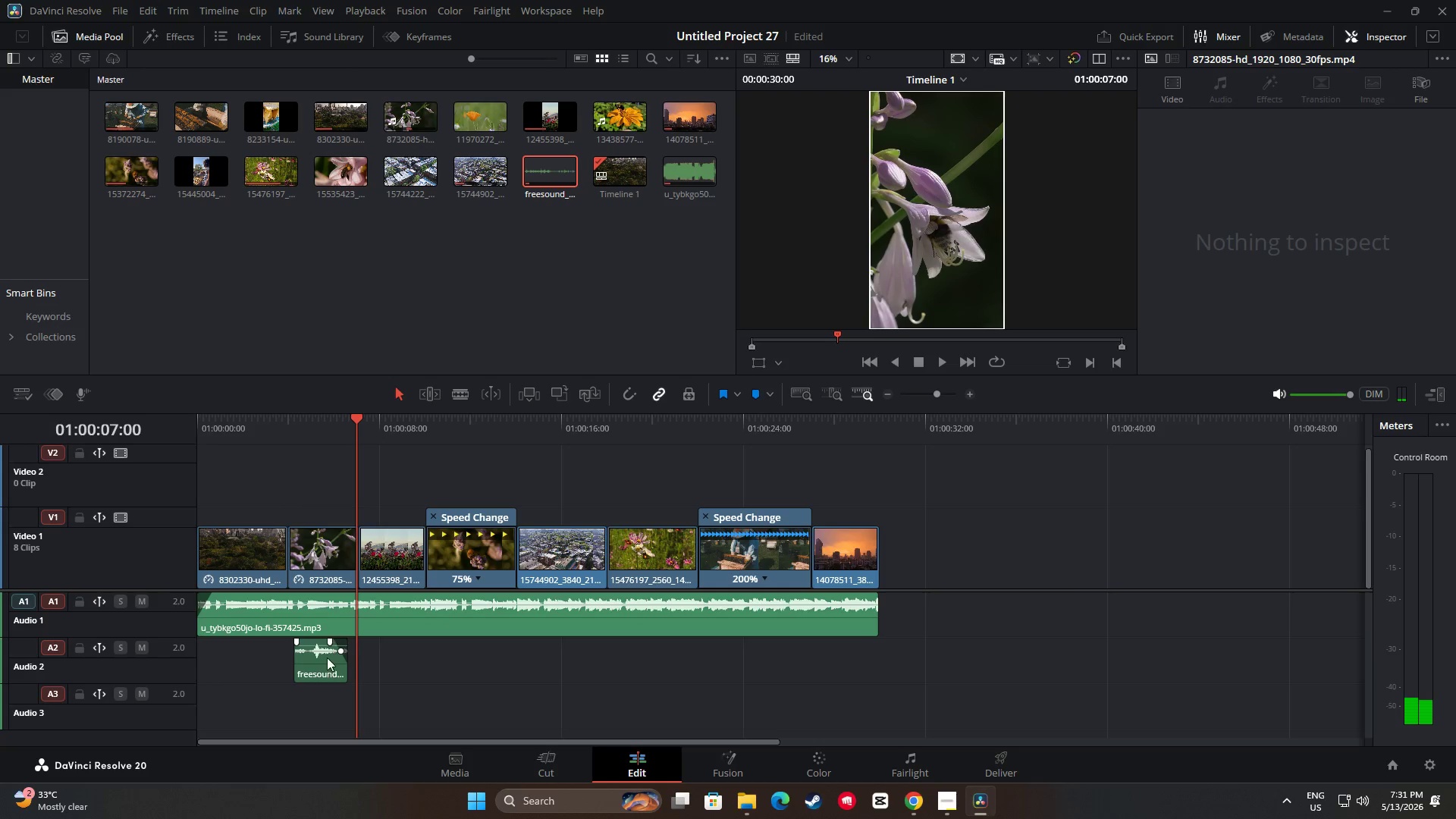 
mouse_move([309, 633])
 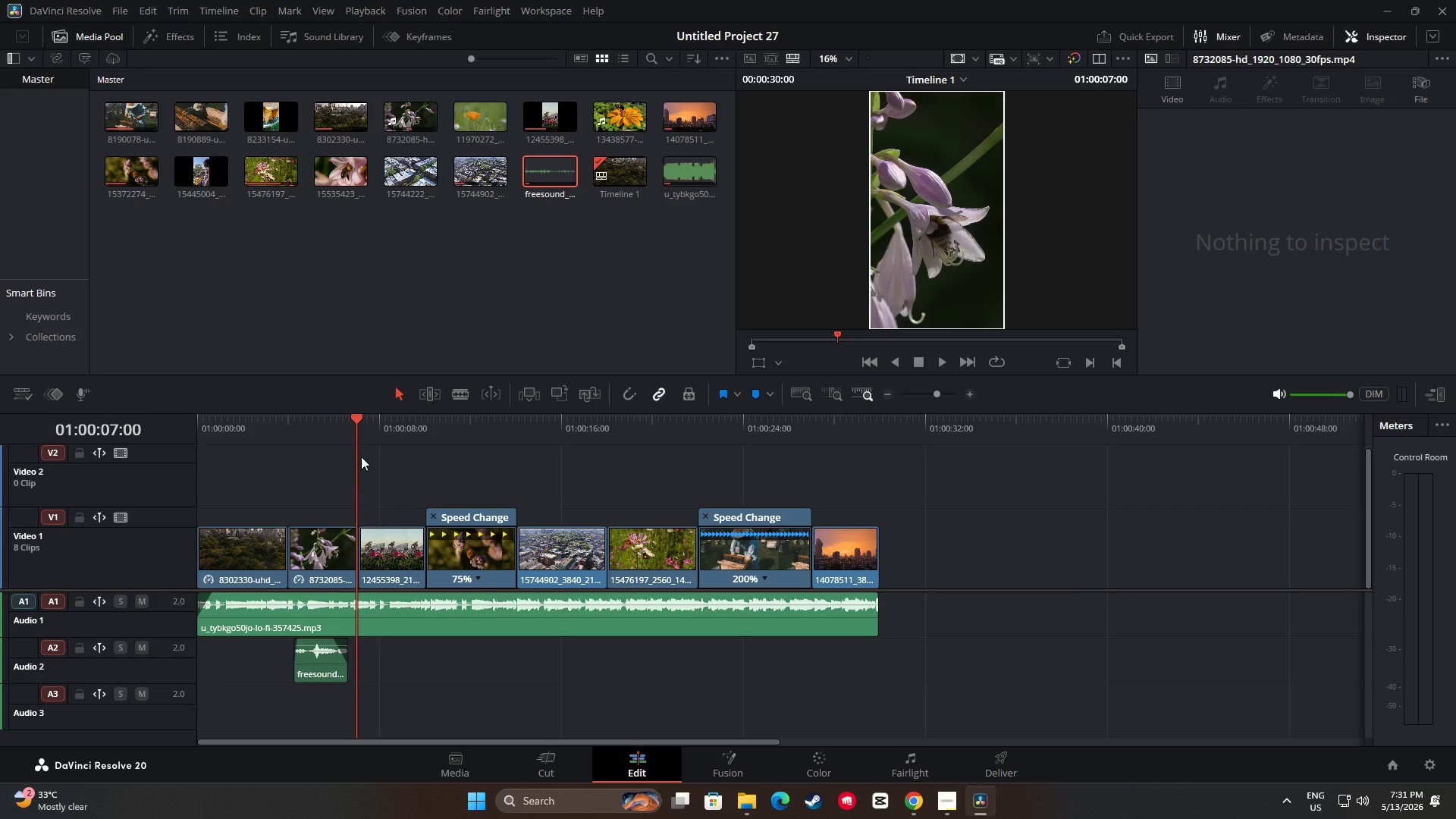 
left_click_drag(start_coordinate=[358, 434], to_coordinate=[282, 436])
 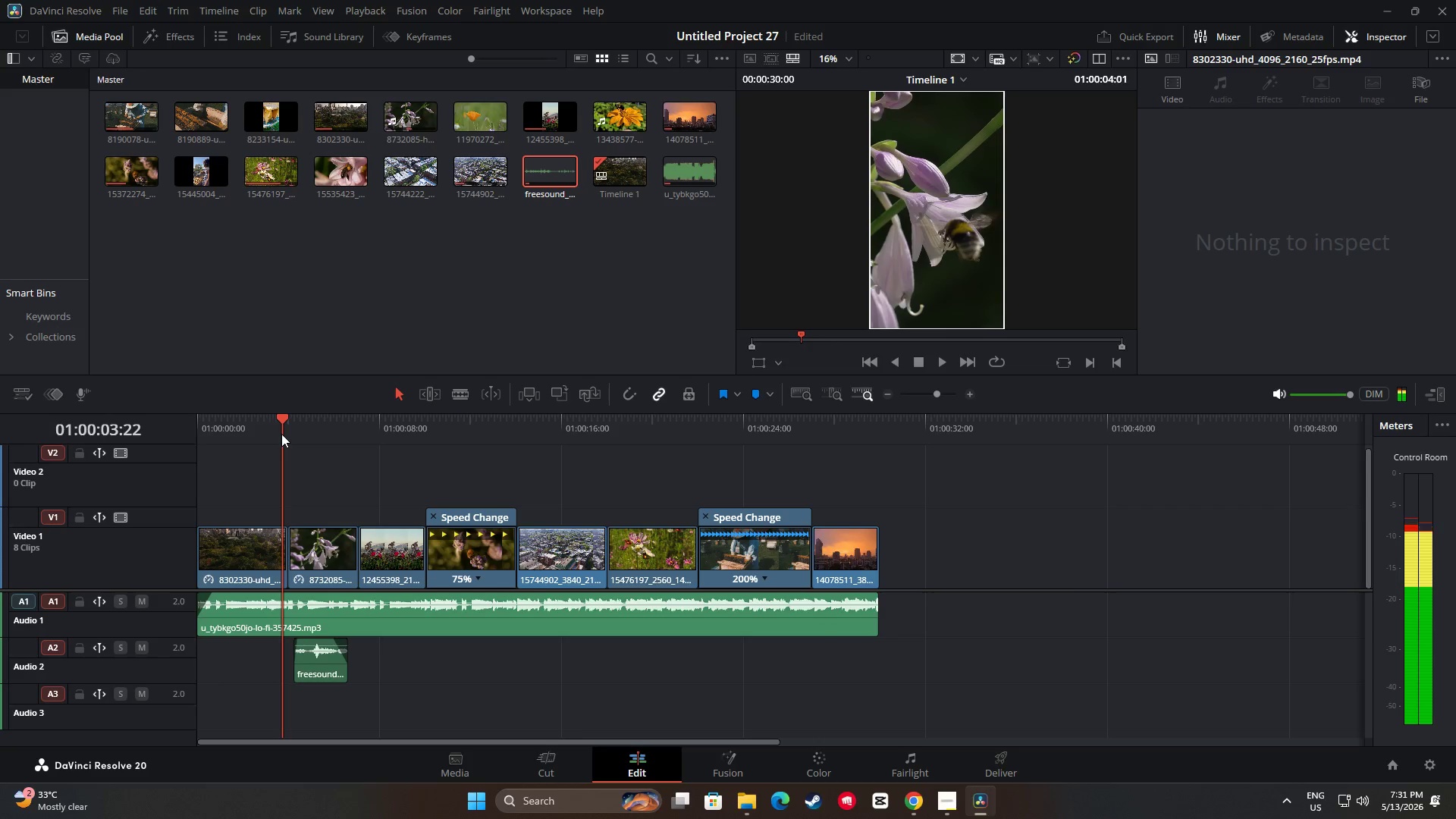 
key(Space)
 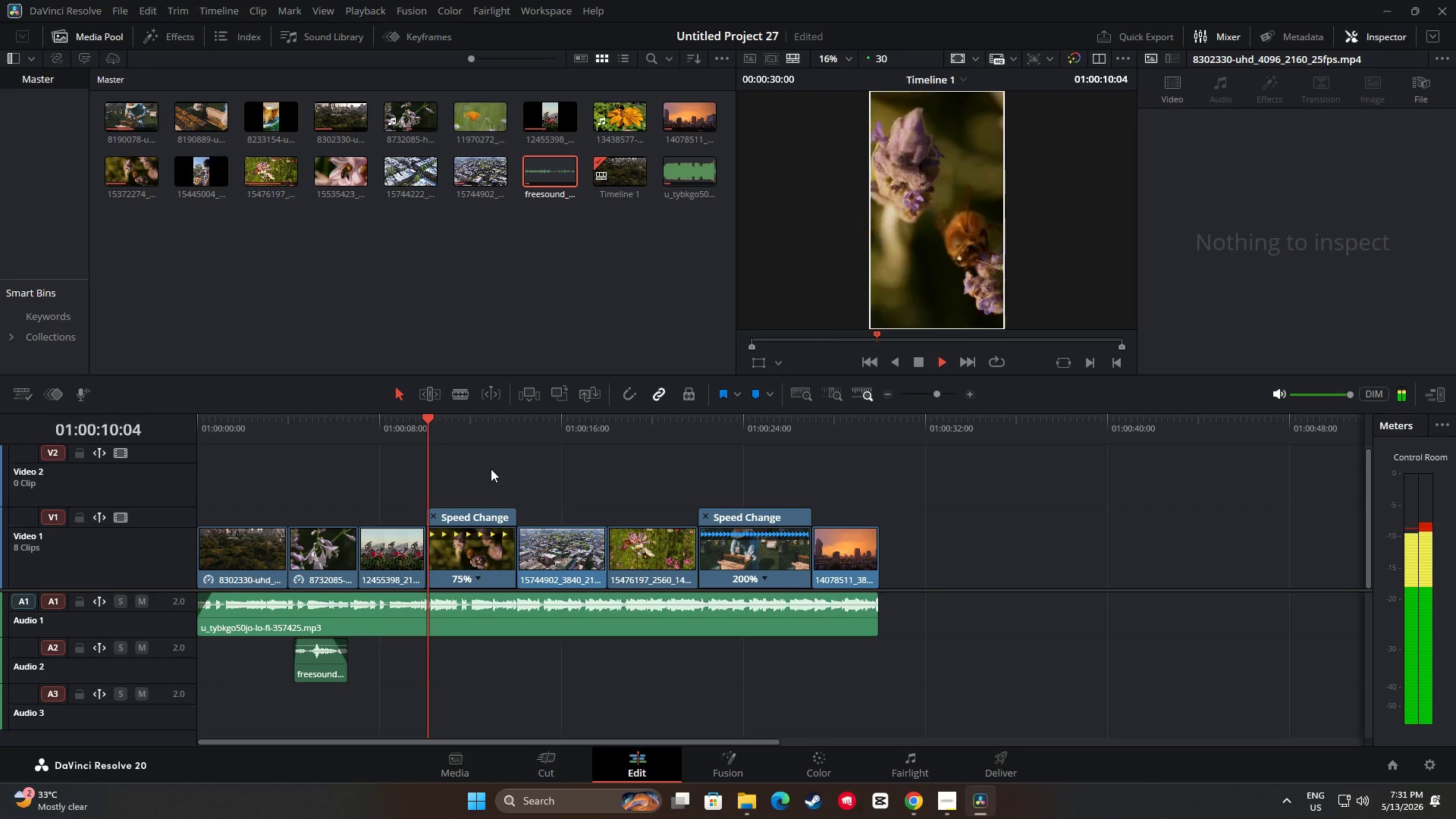 
wait(11.67)
 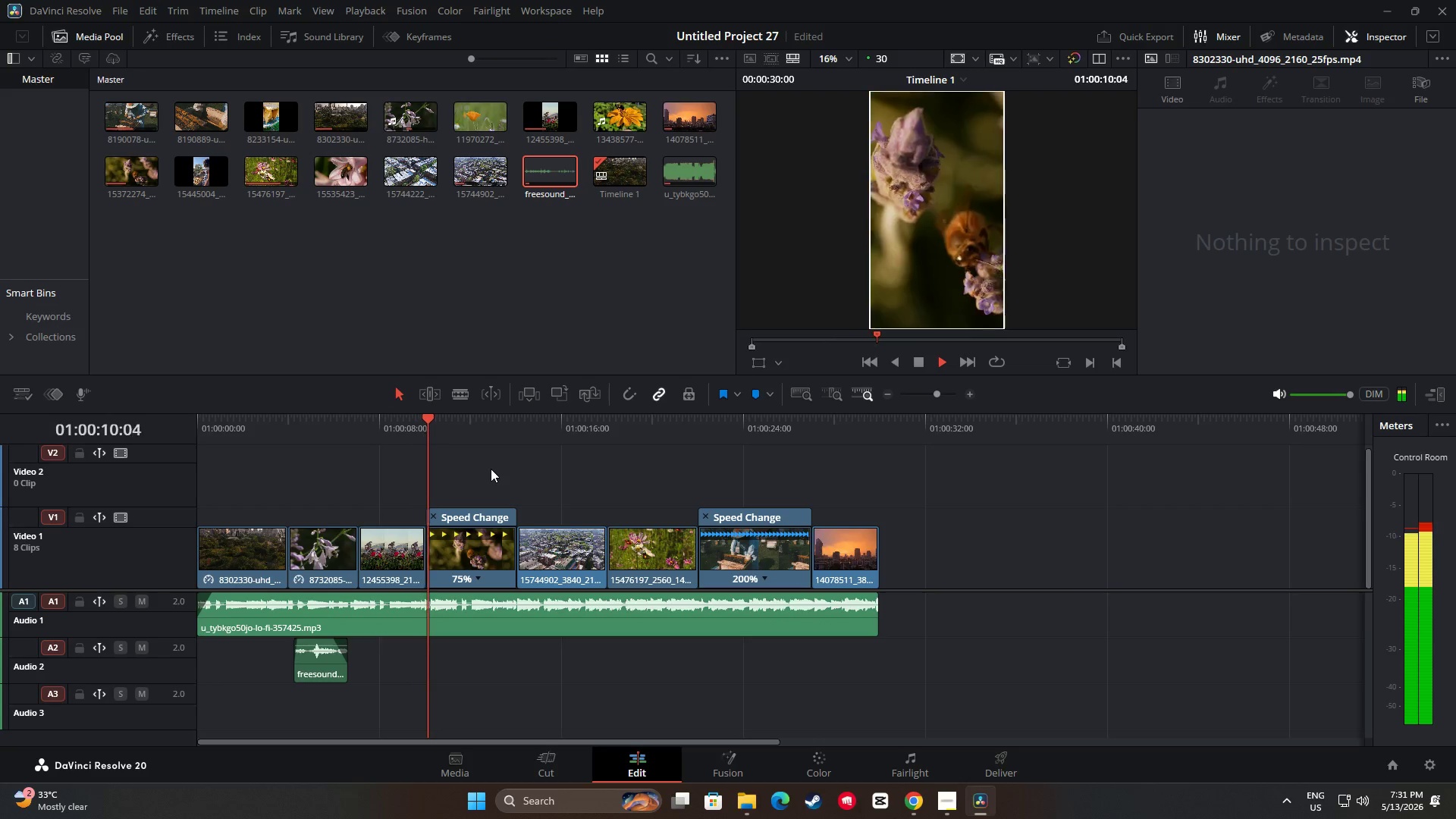 
key(Space)
 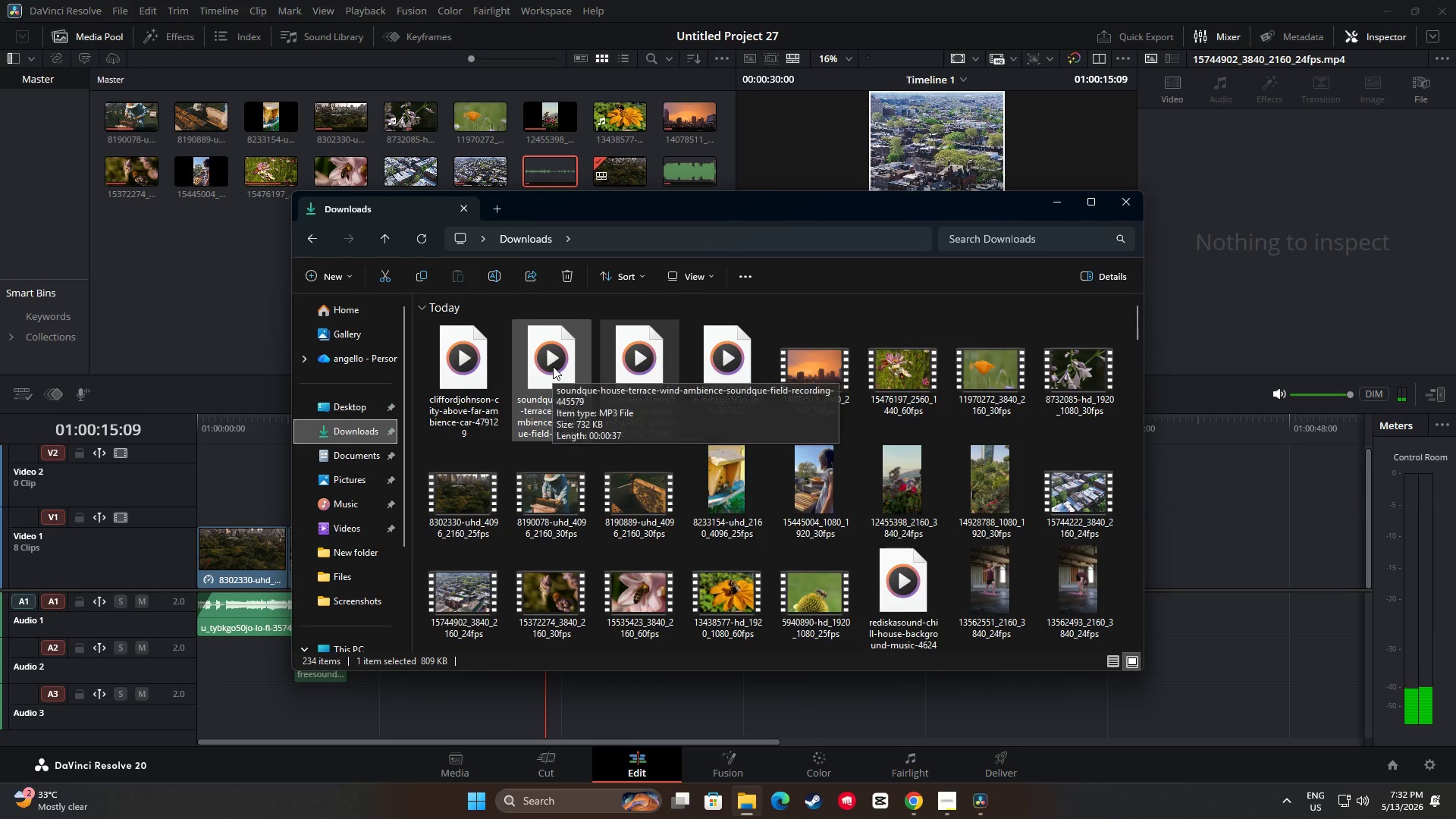 
left_click_drag(start_coordinate=[554, 370], to_coordinate=[411, 718])
 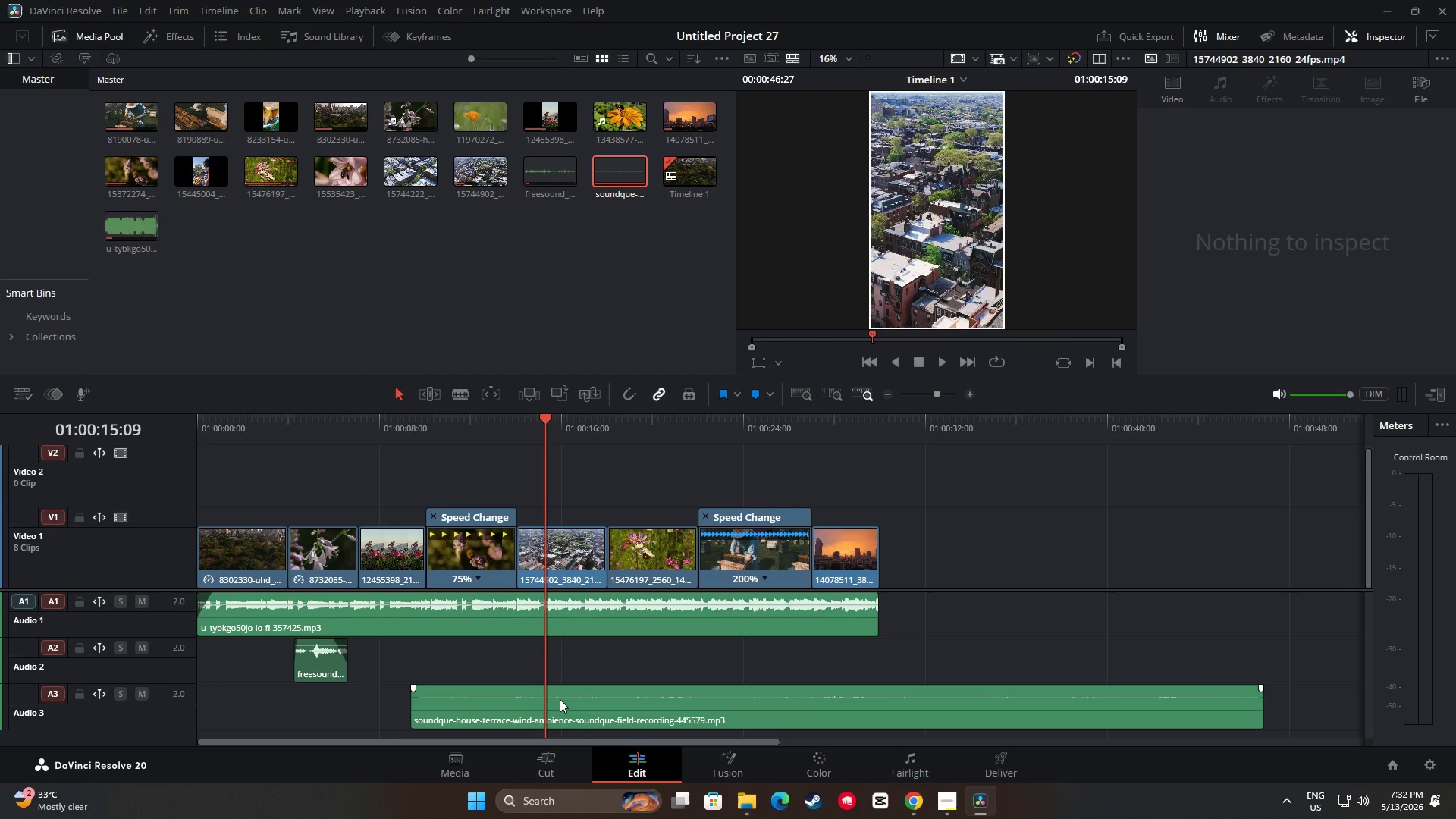 
left_click_drag(start_coordinate=[530, 696], to_coordinate=[531, 690])
 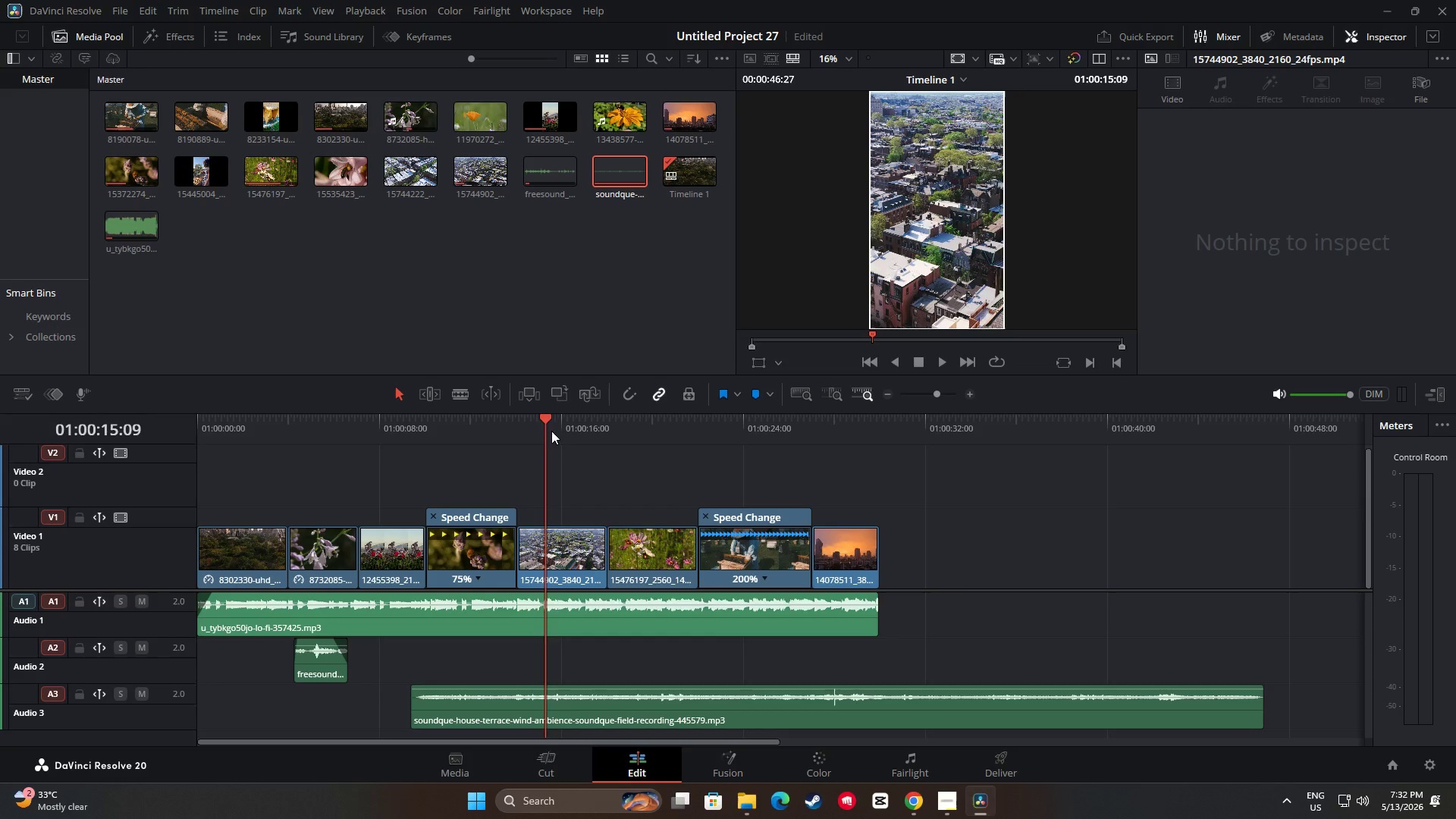 
left_click_drag(start_coordinate=[541, 422], to_coordinate=[408, 431])
 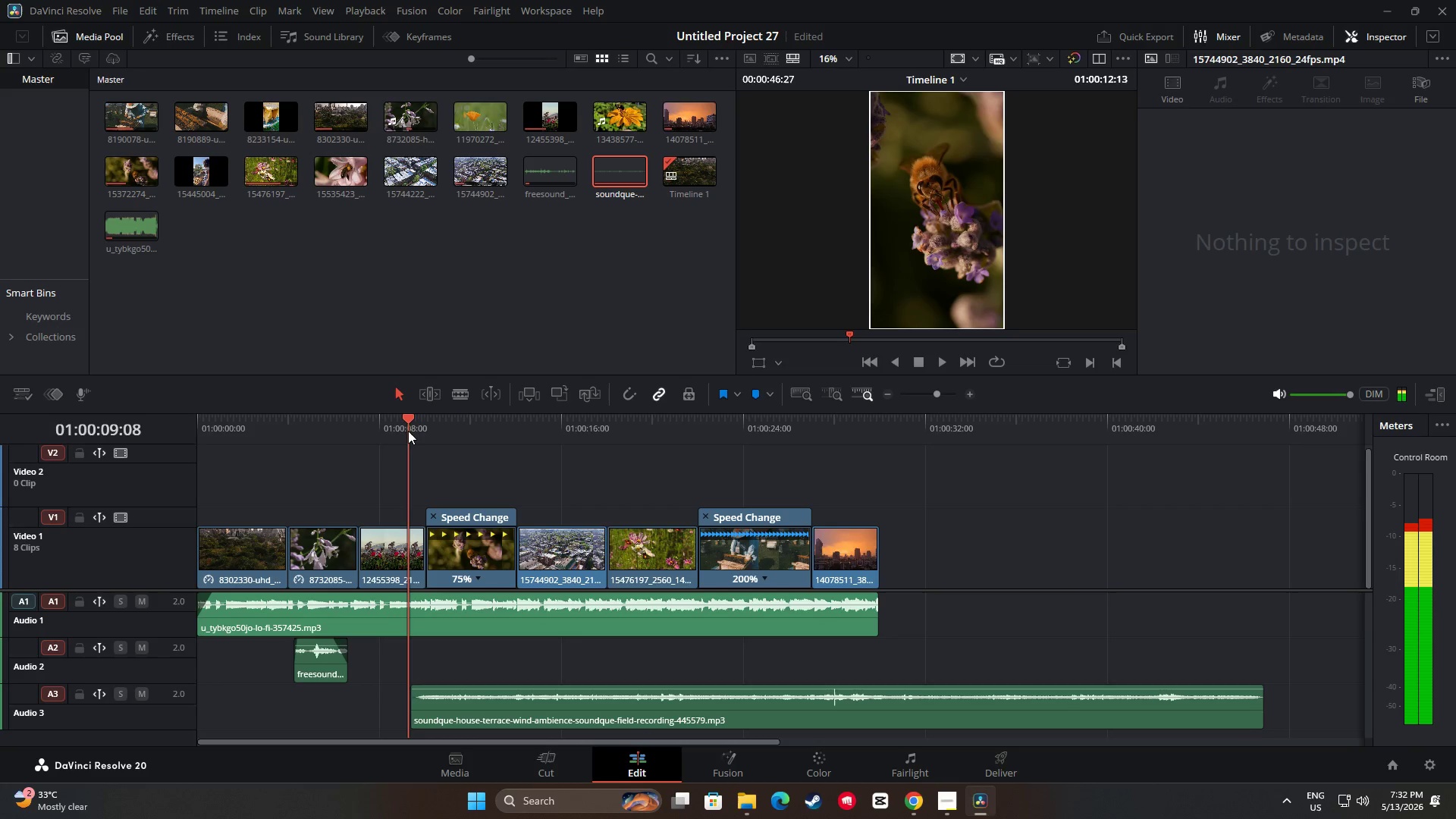 
key(Space)
 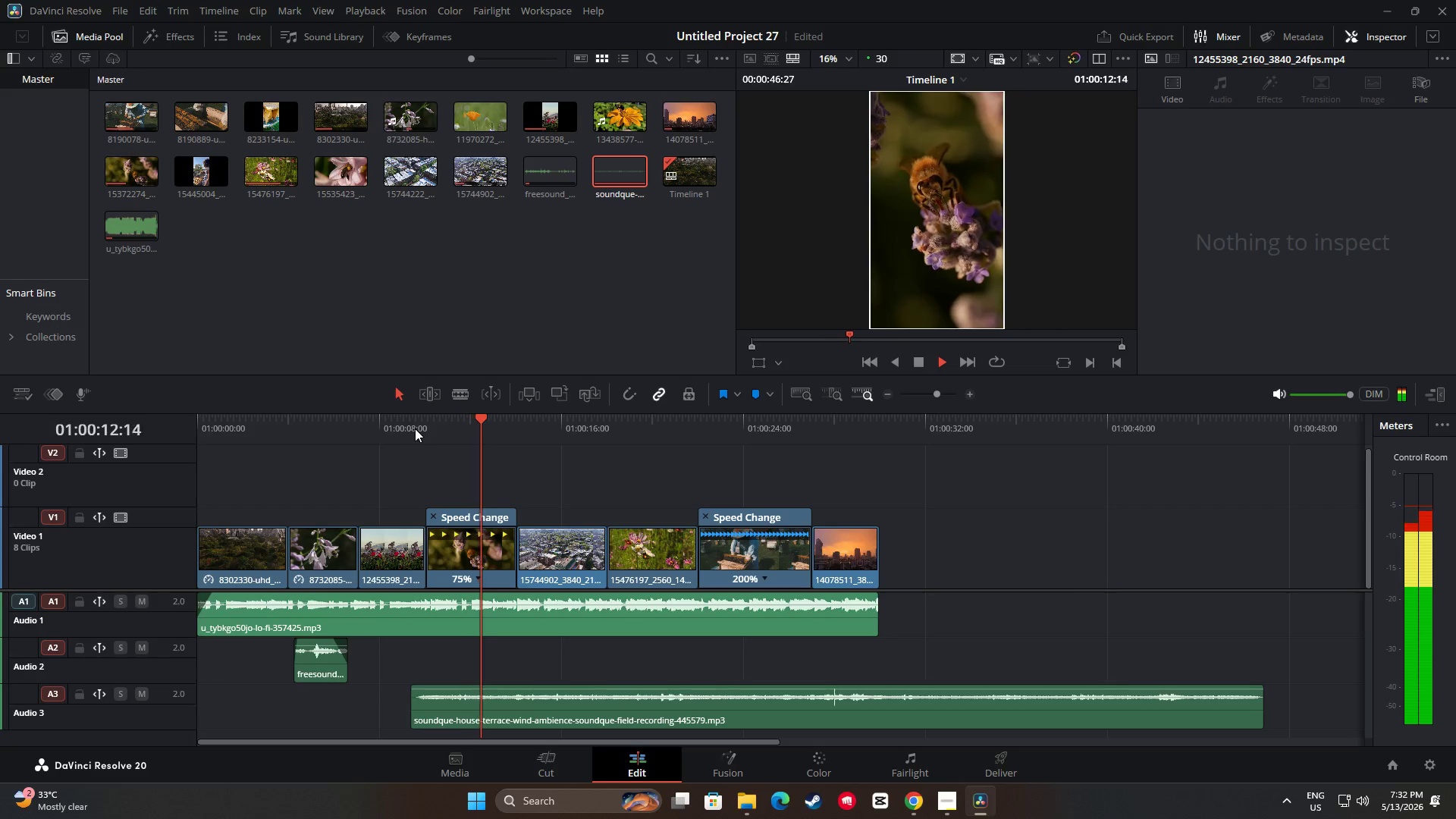 
wait(8.69)
 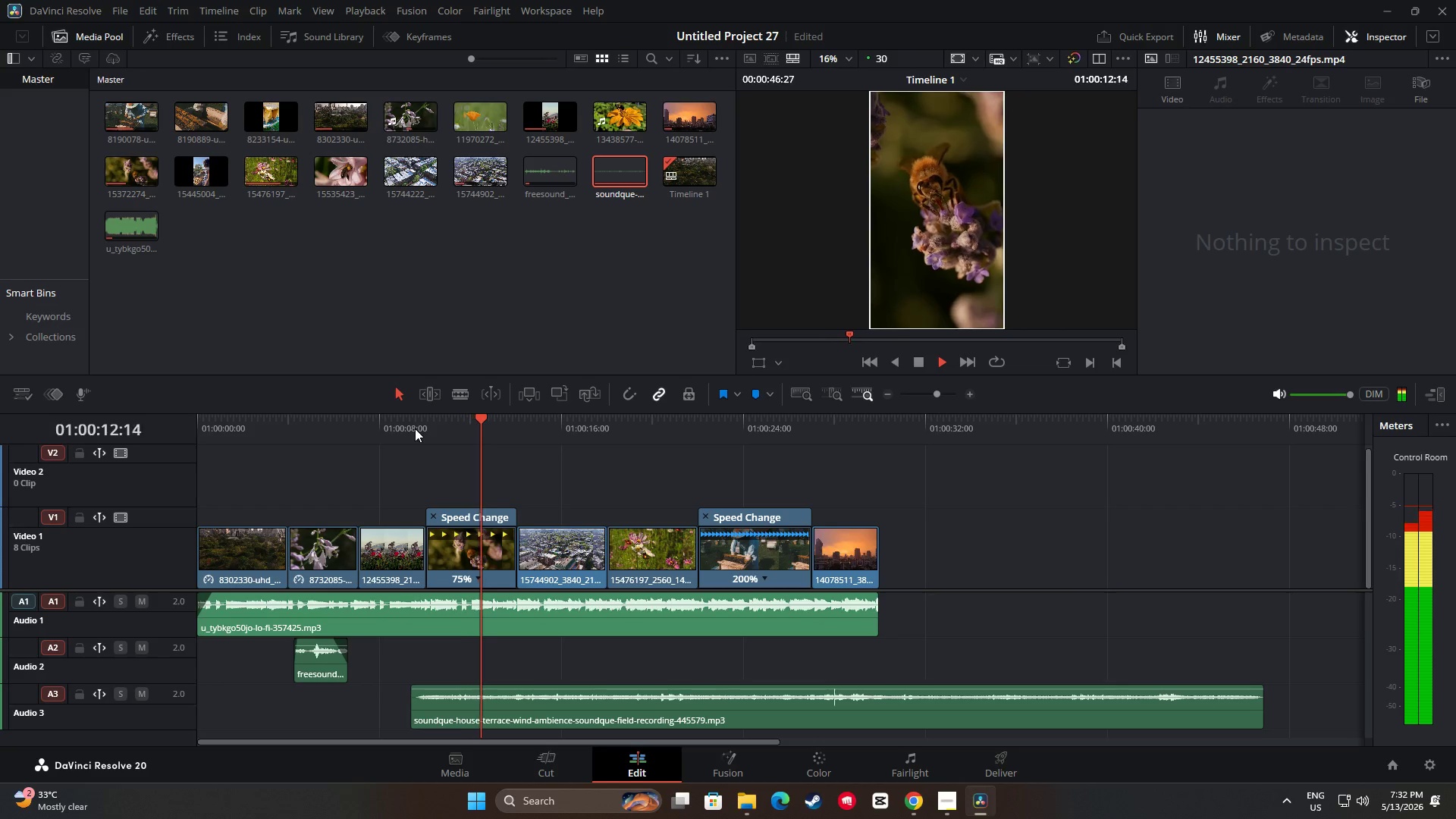 
key(Space)
 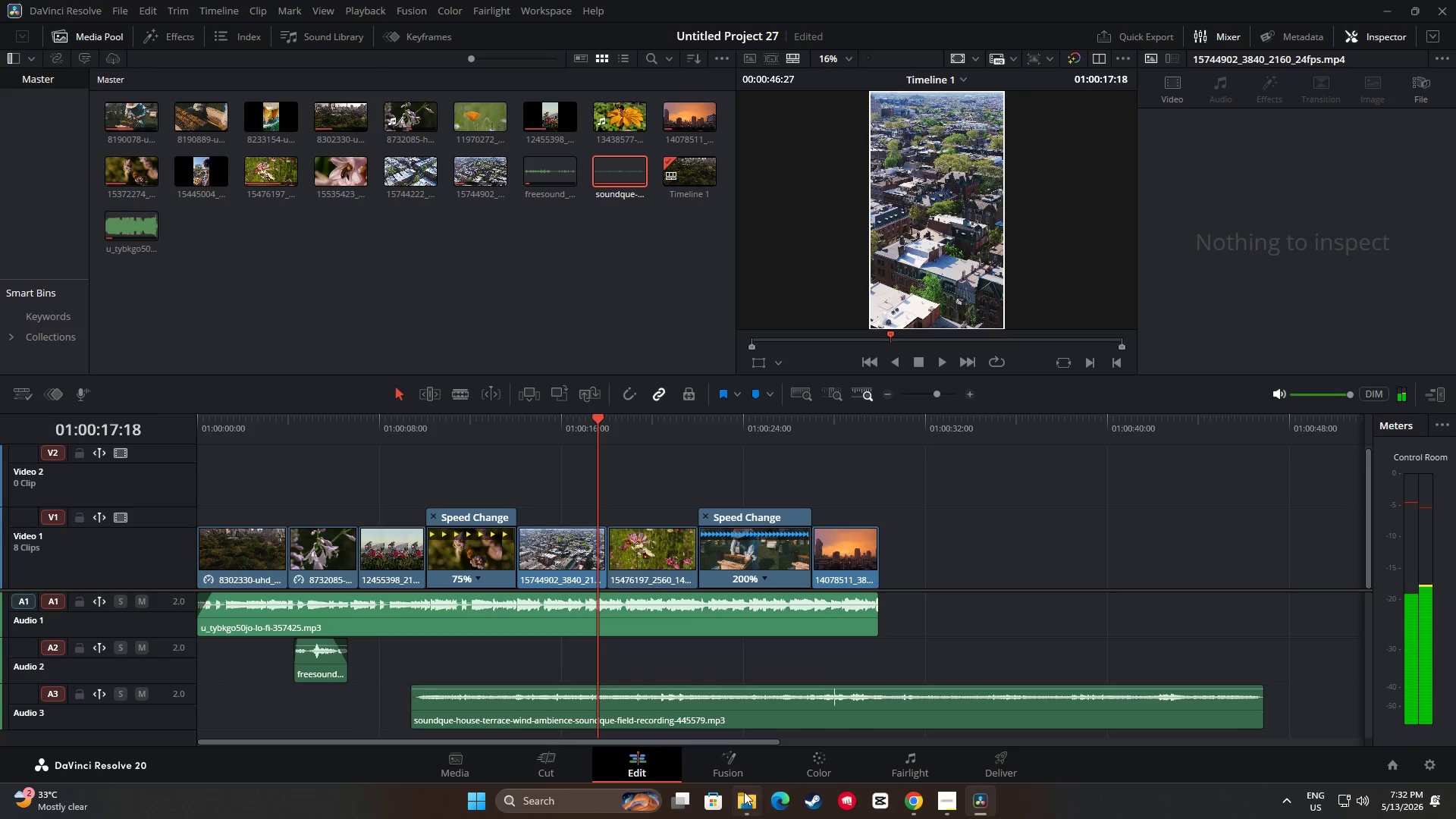 
left_click([742, 799])
 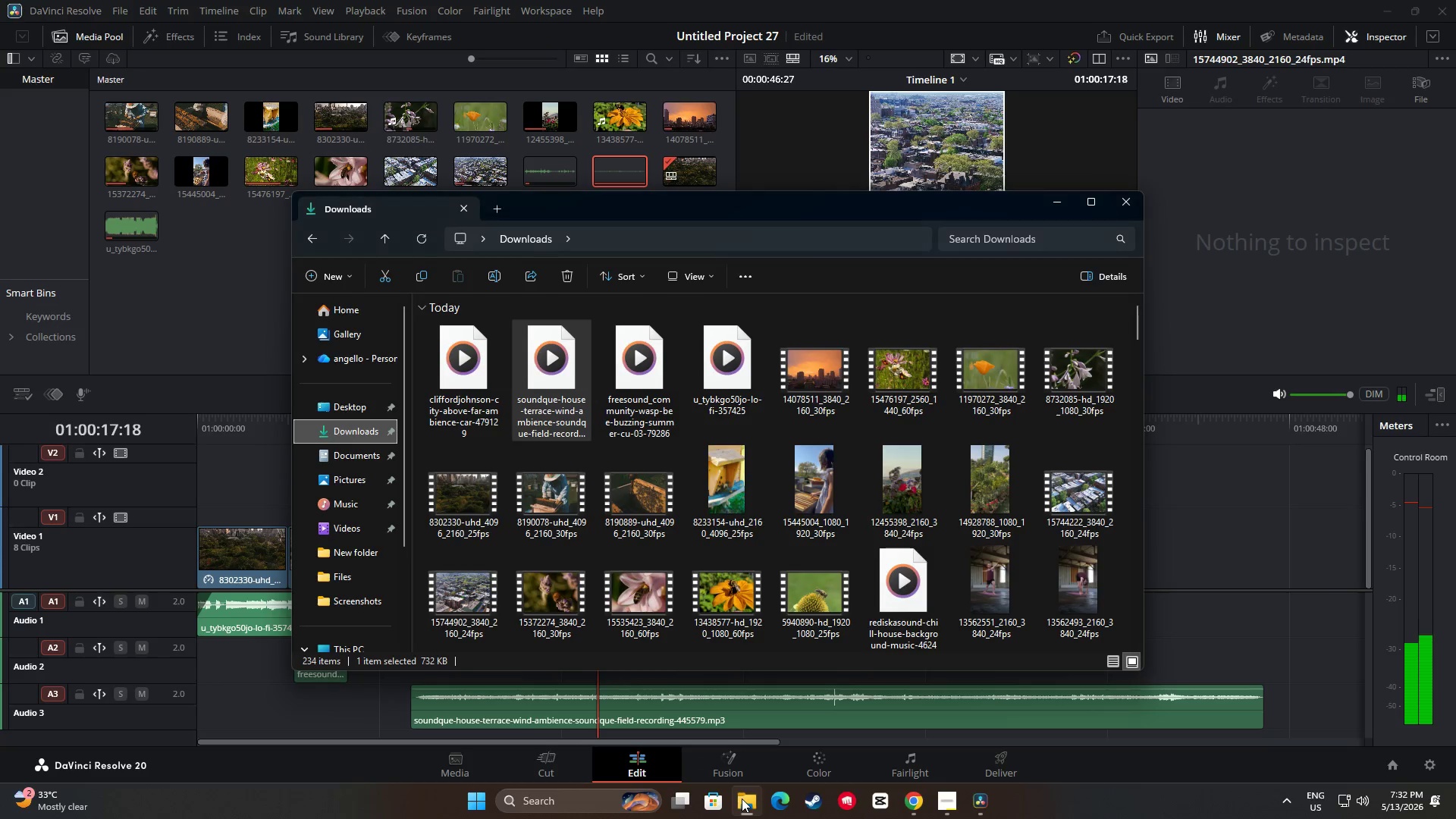 
left_click([742, 799])
 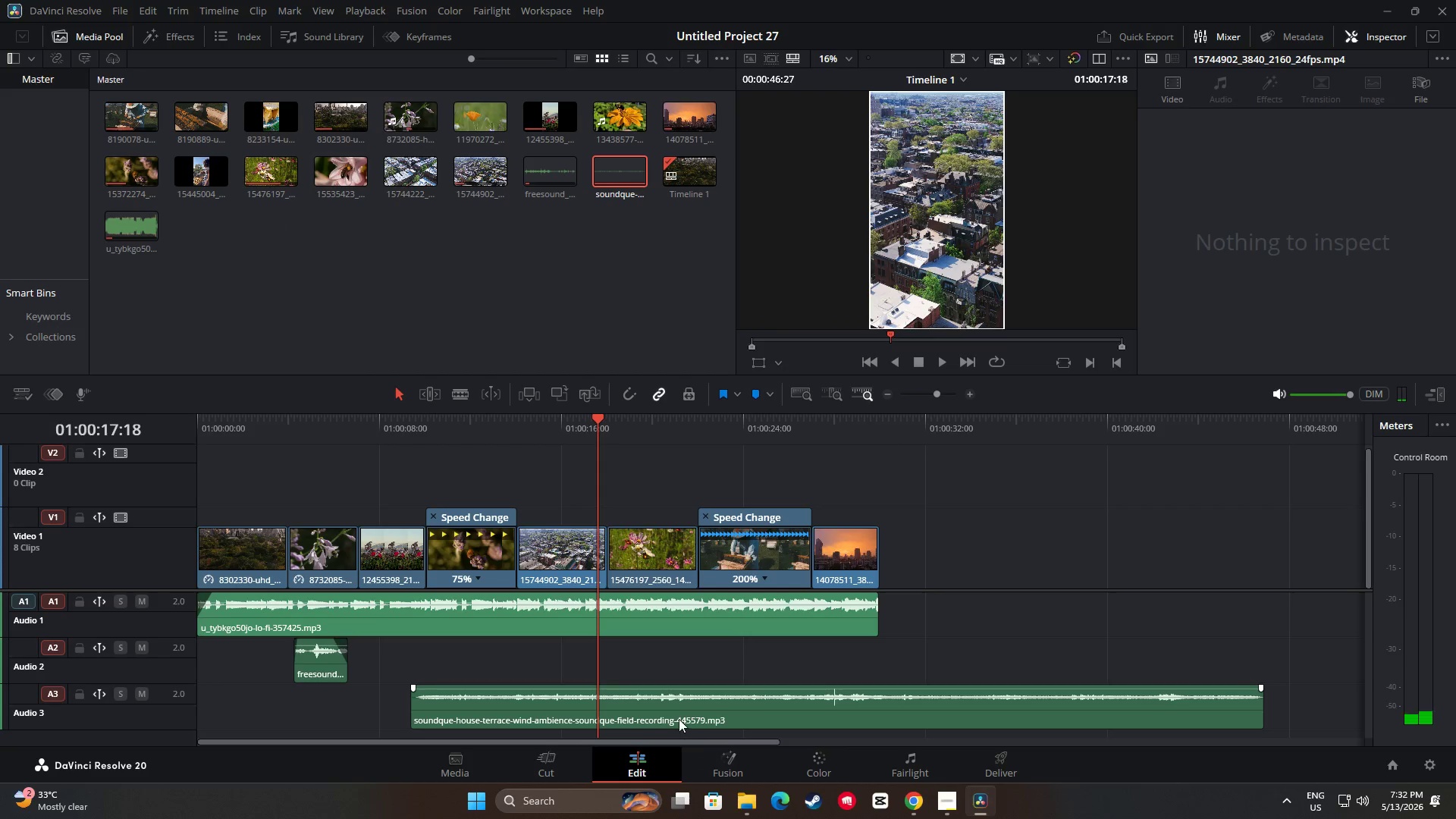 
left_click_drag(start_coordinate=[761, 708], to_coordinate=[524, 691])
 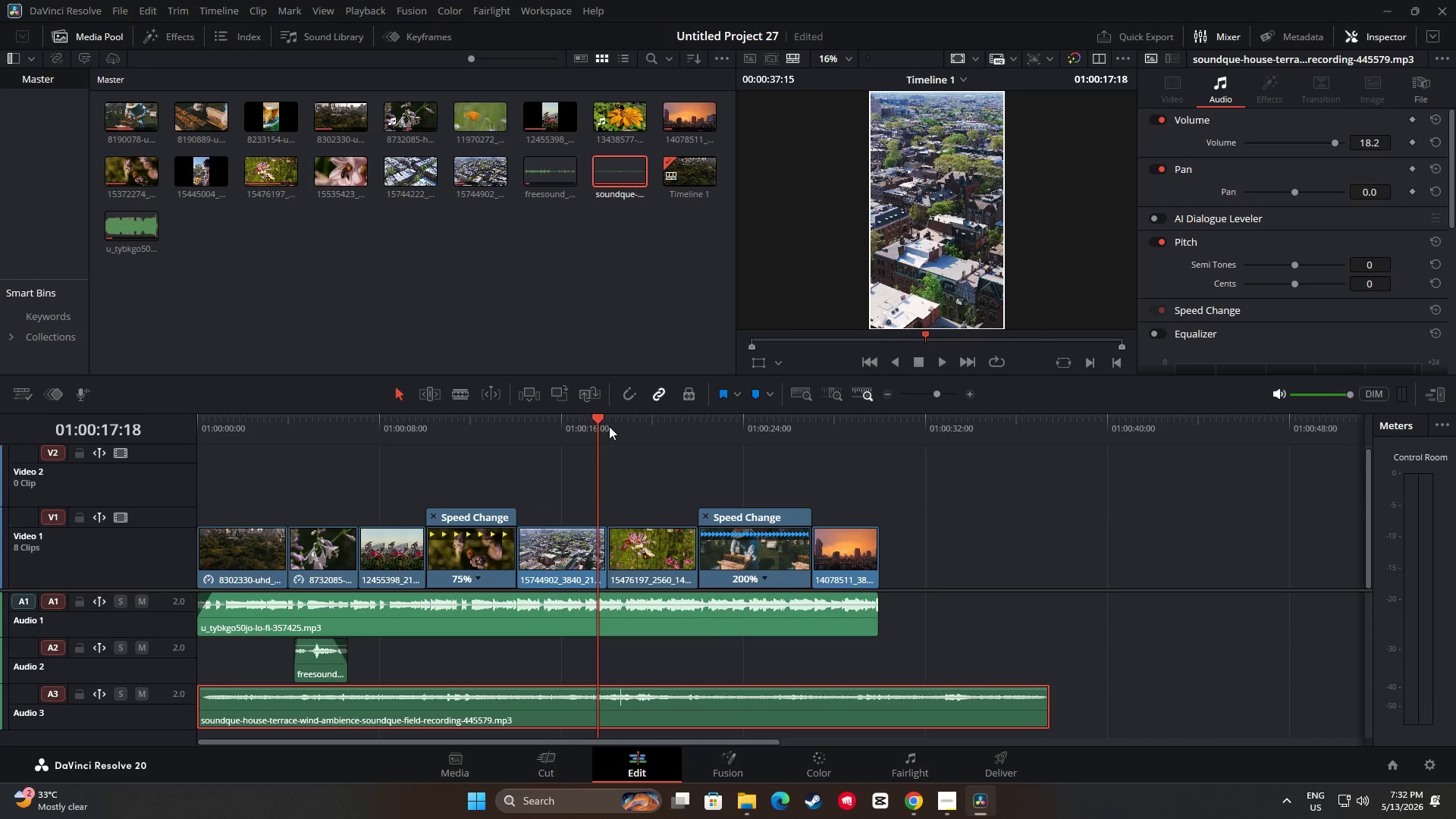 
left_click_drag(start_coordinate=[599, 422], to_coordinate=[192, 476])
 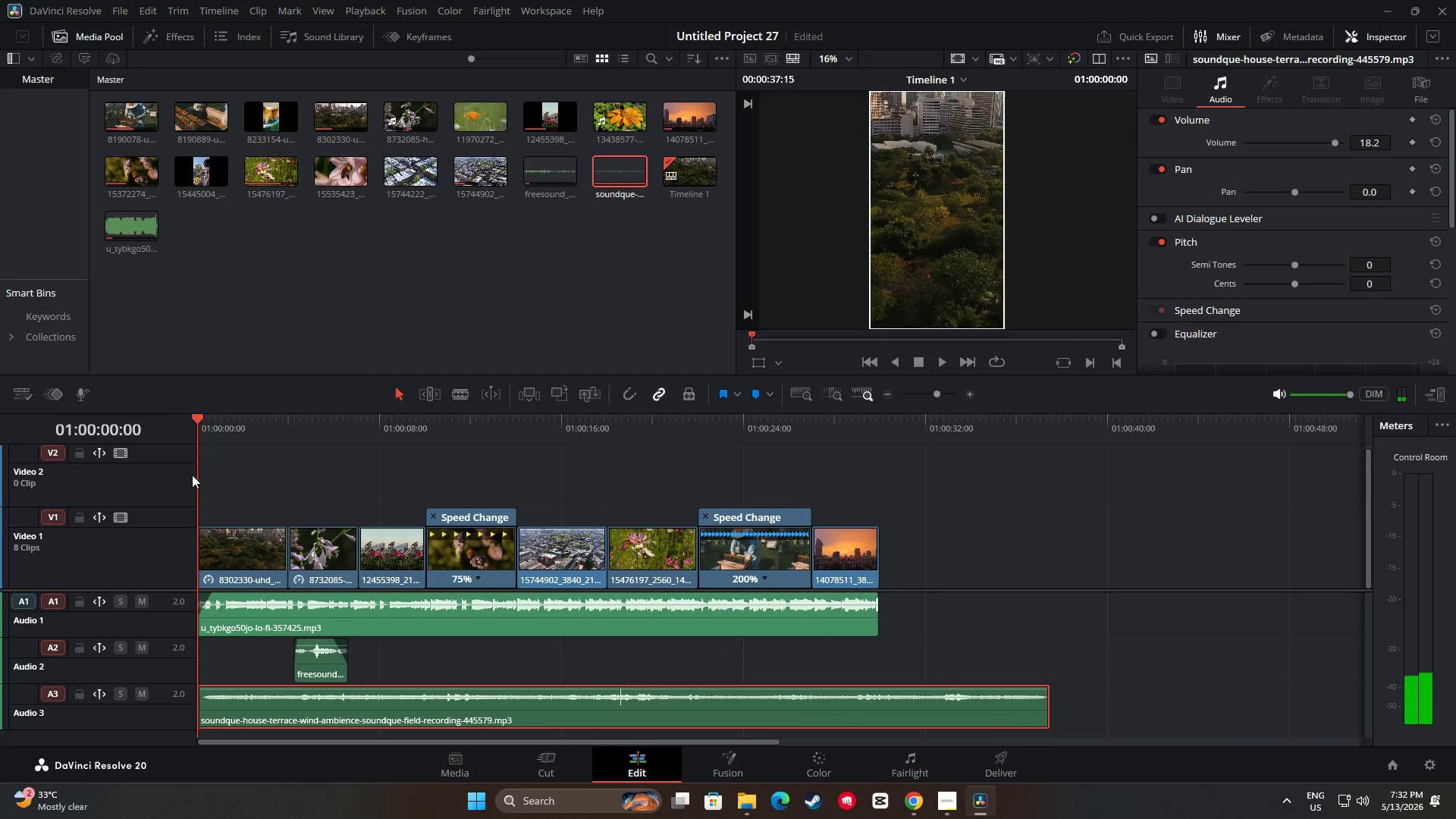 
key(Space)
 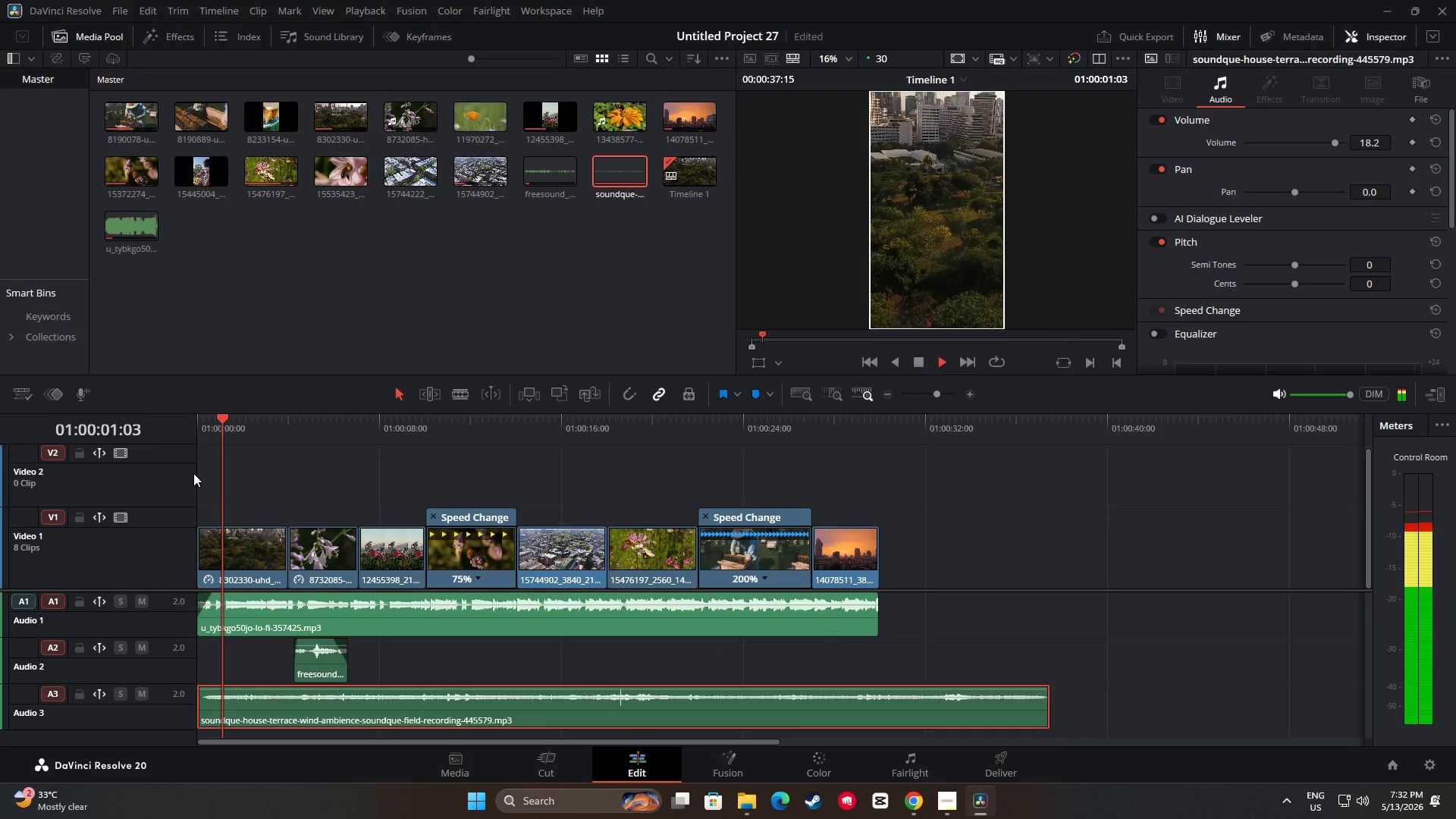 
key(Space)
 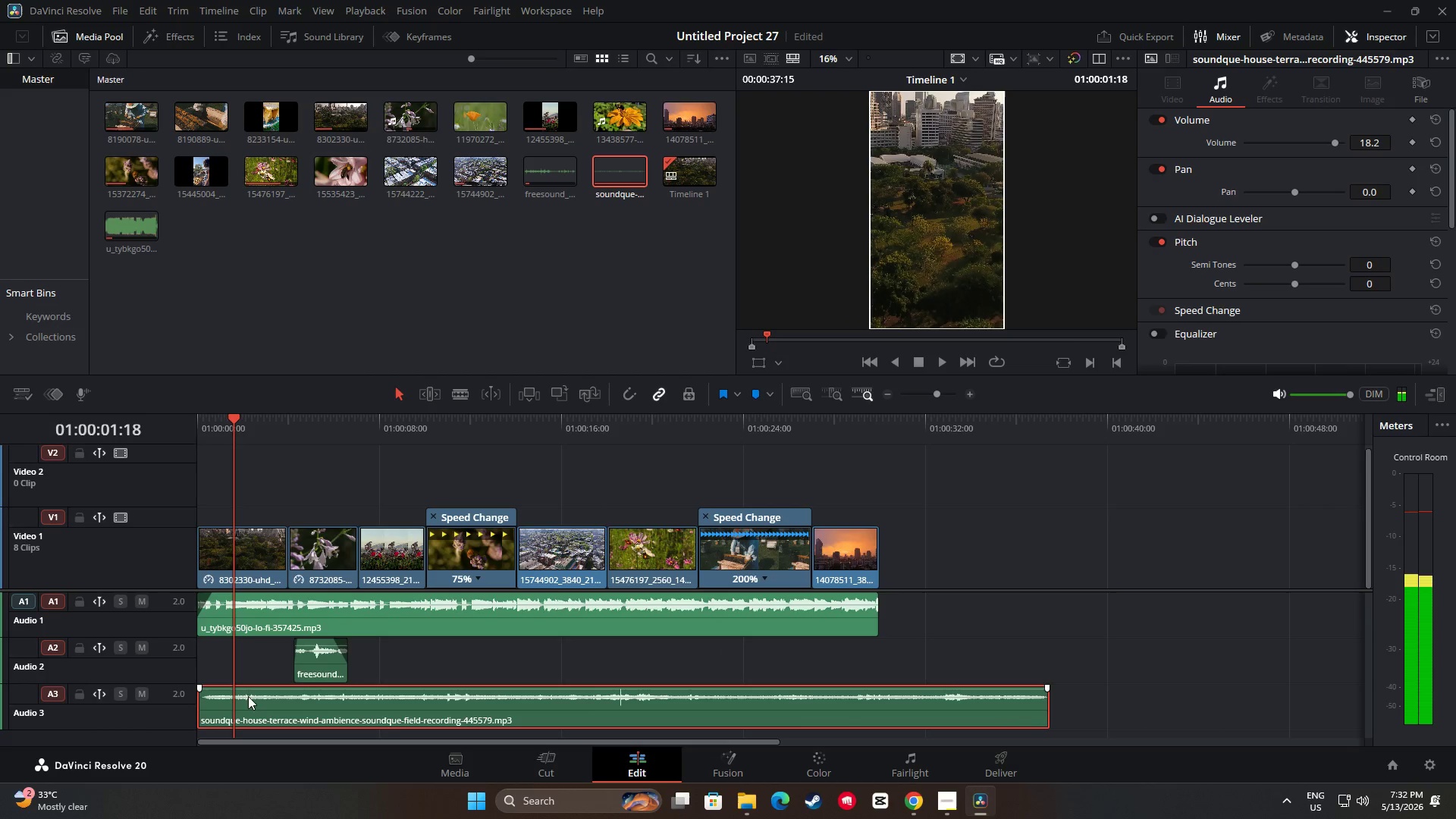 
double_click([253, 703])
 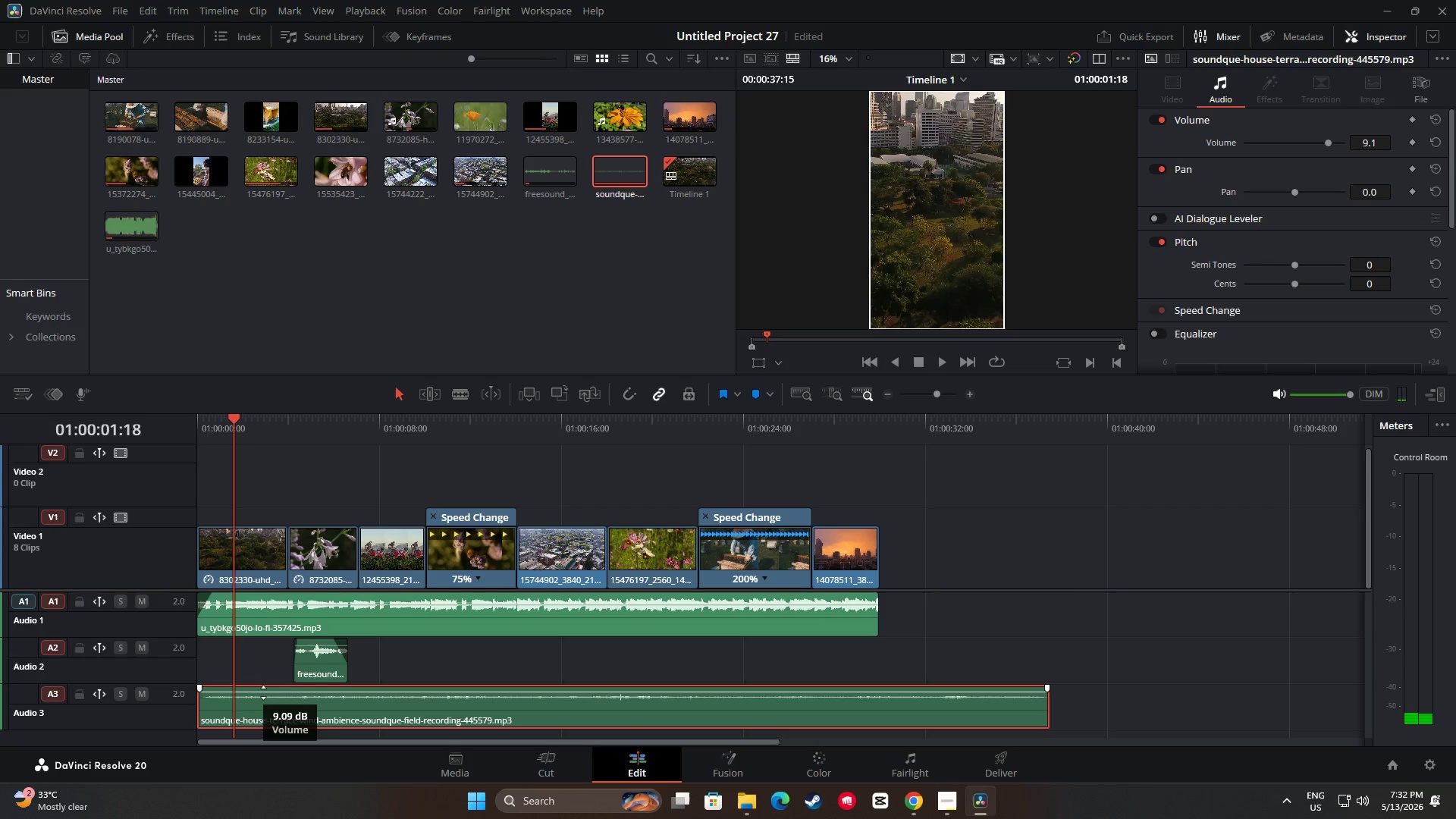 
left_click_drag(start_coordinate=[233, 419], to_coordinate=[190, 426])
 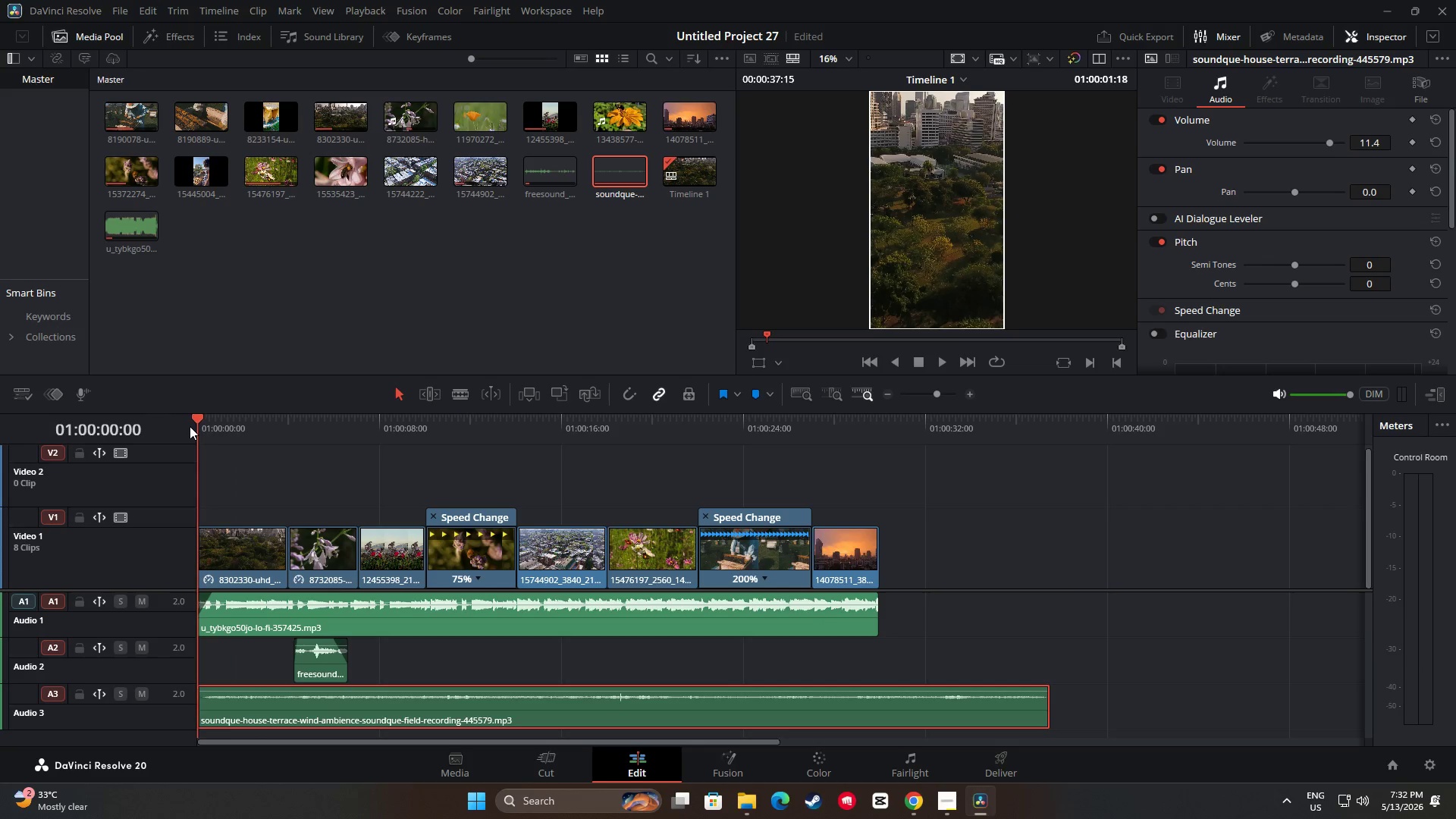 
key(Space)
 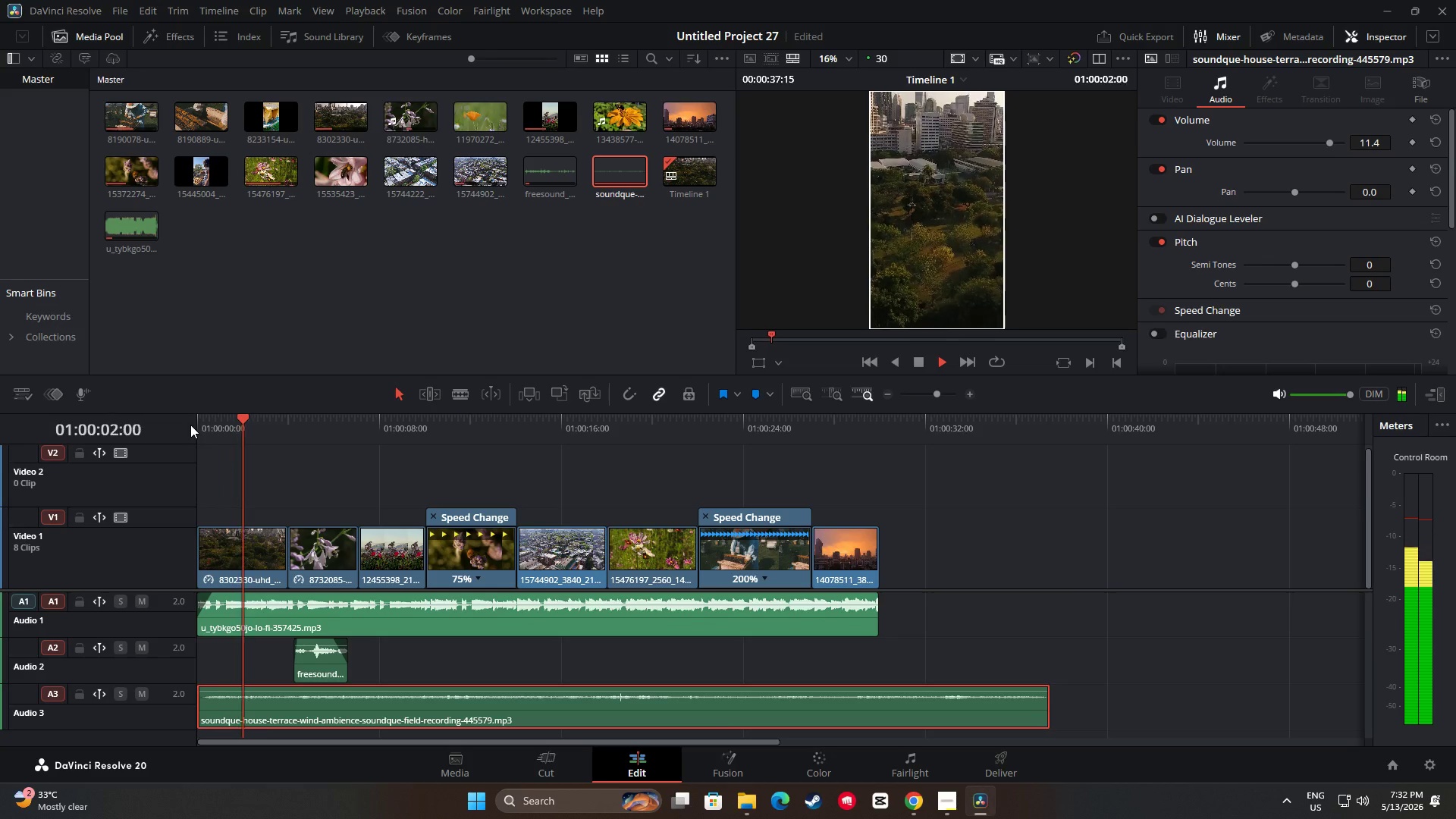 
key(Space)
 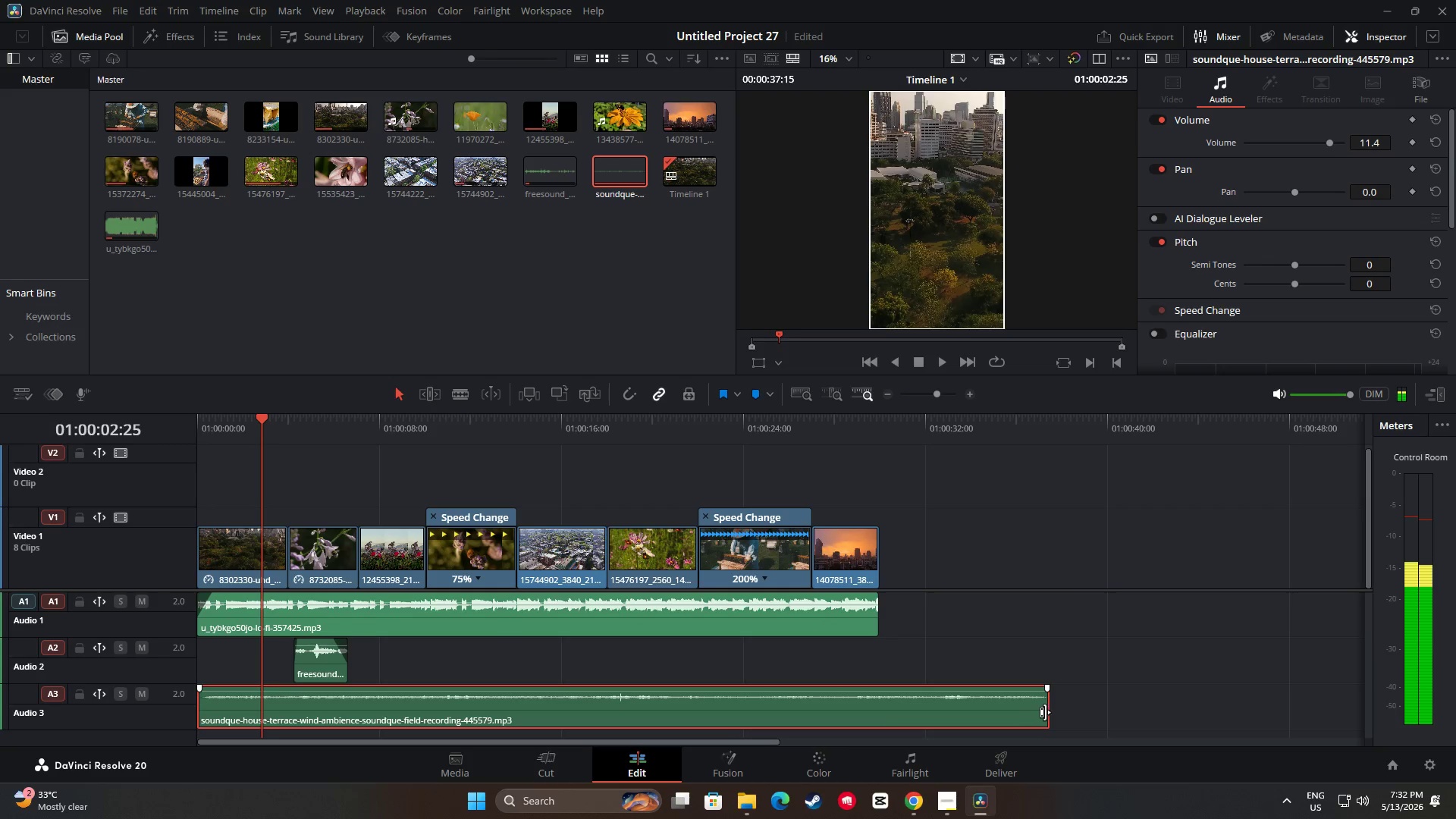 
left_click_drag(start_coordinate=[1049, 711], to_coordinate=[286, 682])
 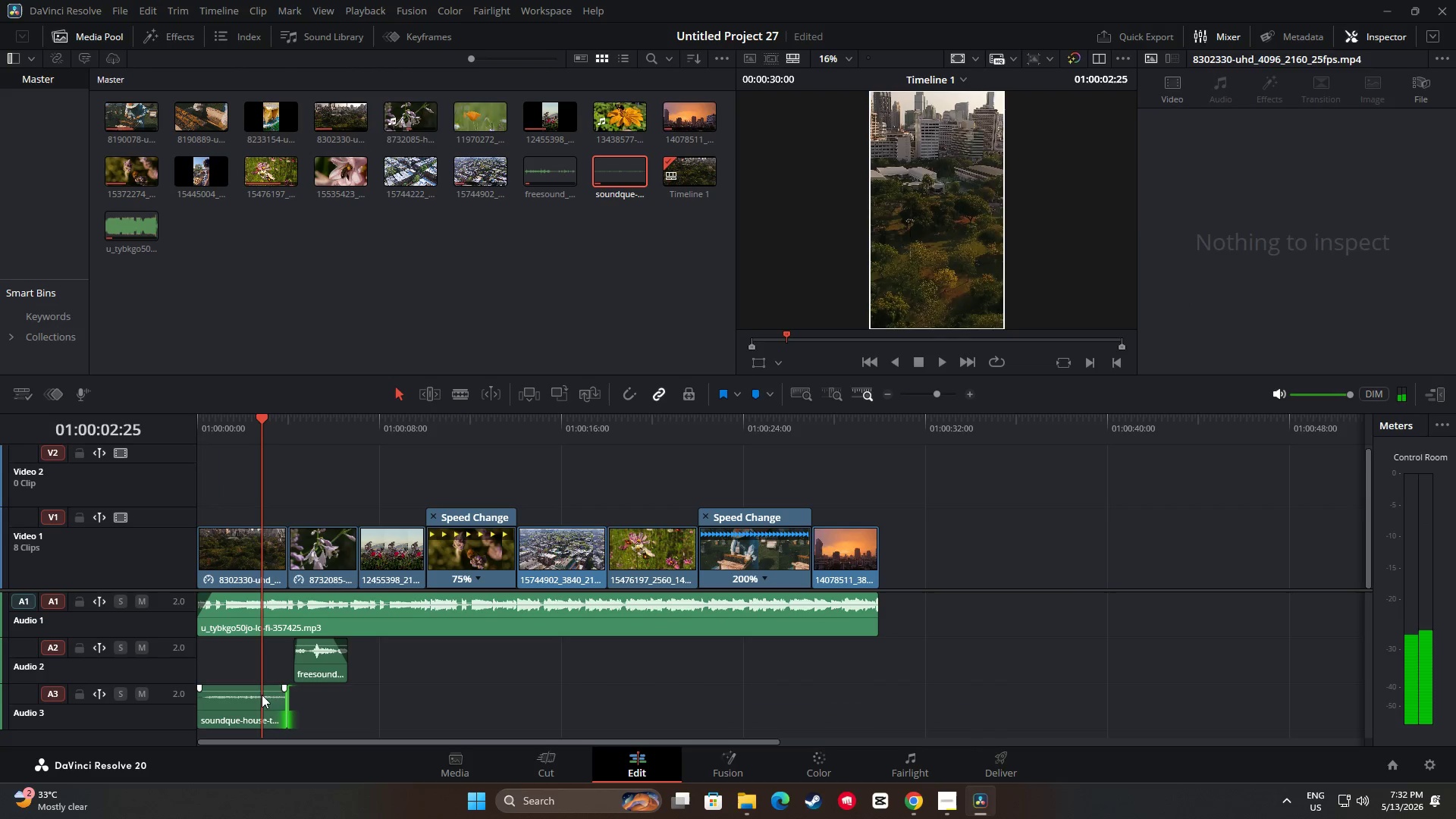 
left_click_drag(start_coordinate=[258, 697], to_coordinate=[254, 664])
 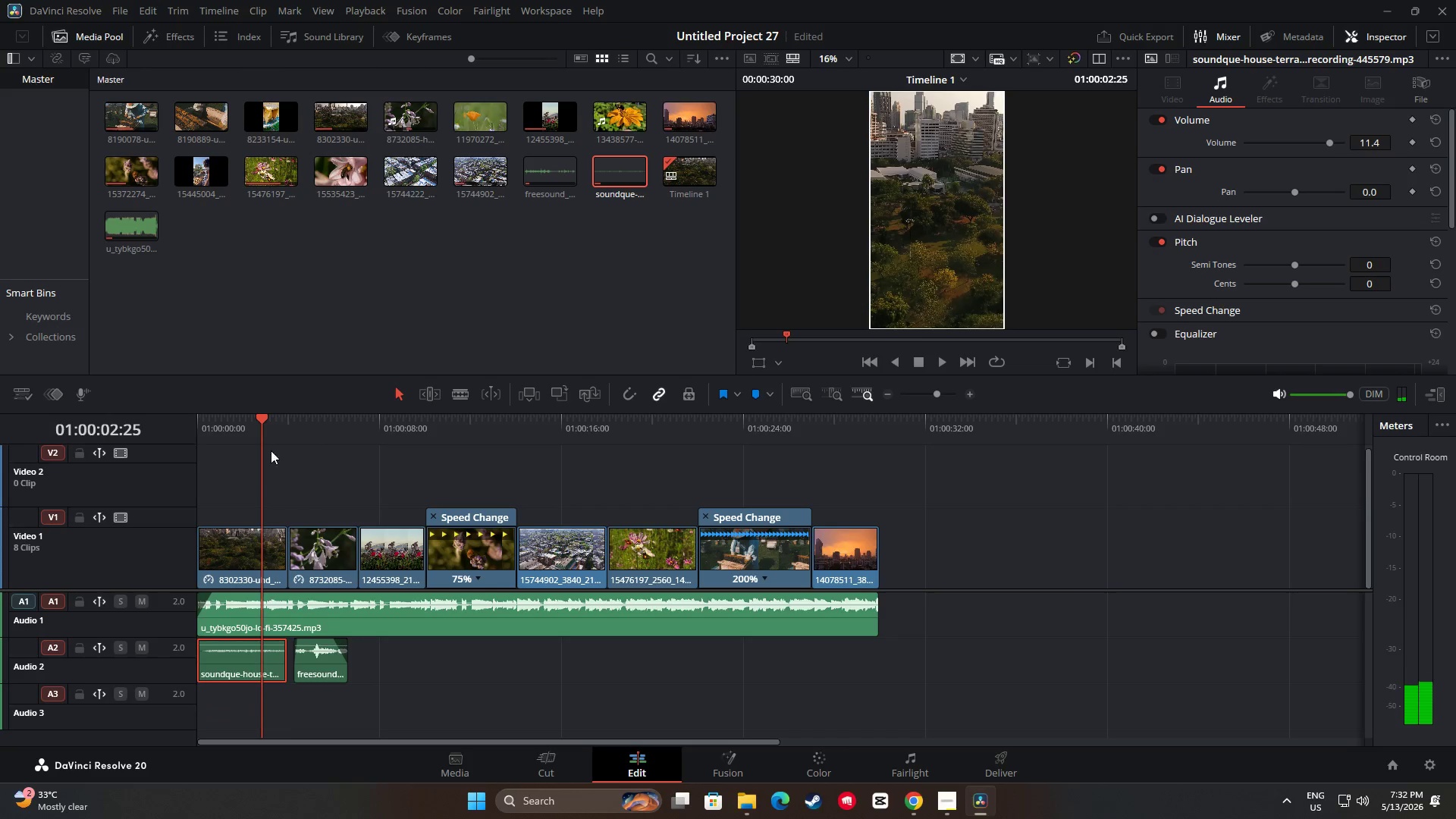 
left_click_drag(start_coordinate=[256, 438], to_coordinate=[196, 438])
 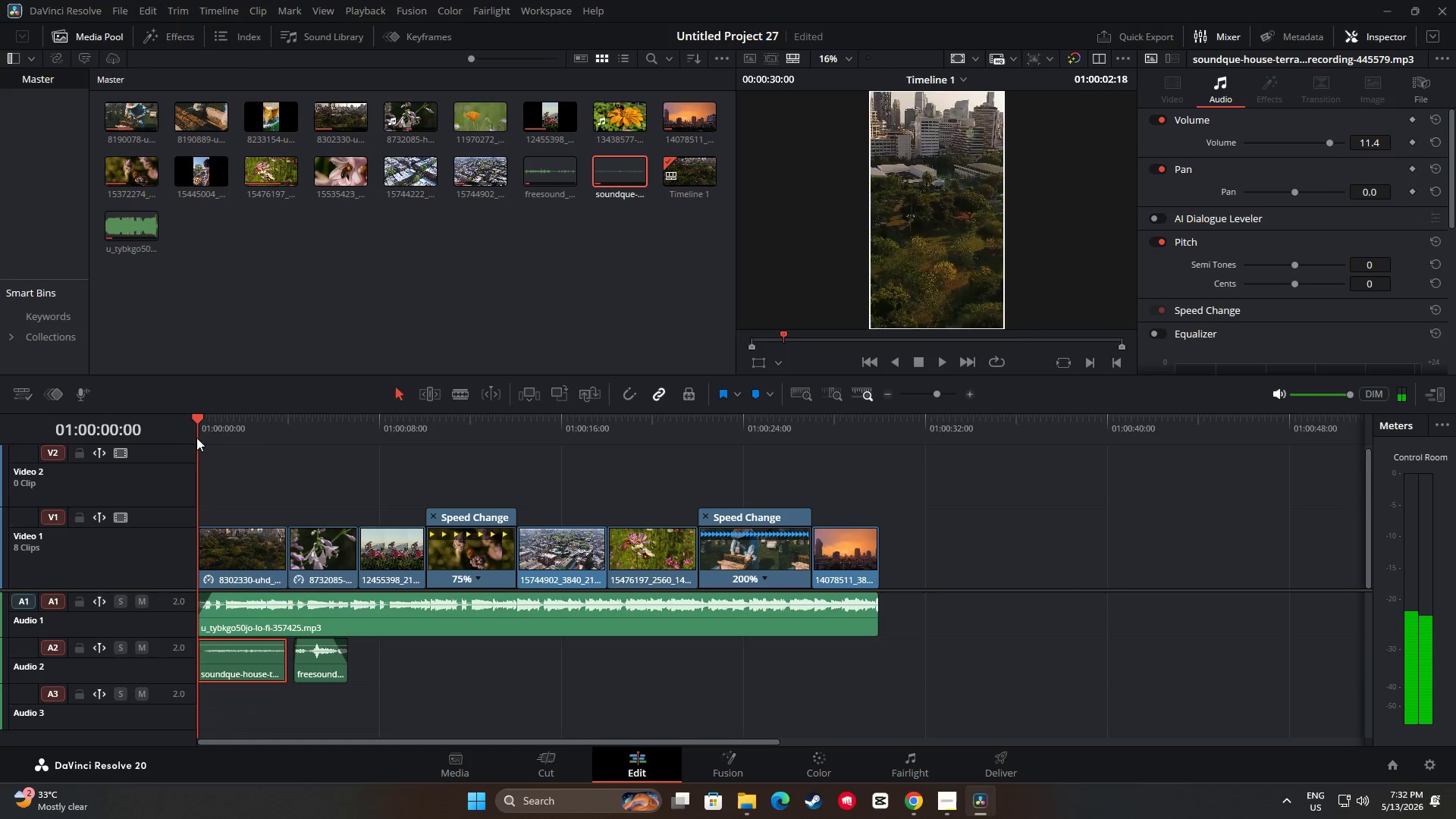 
key(Space)
 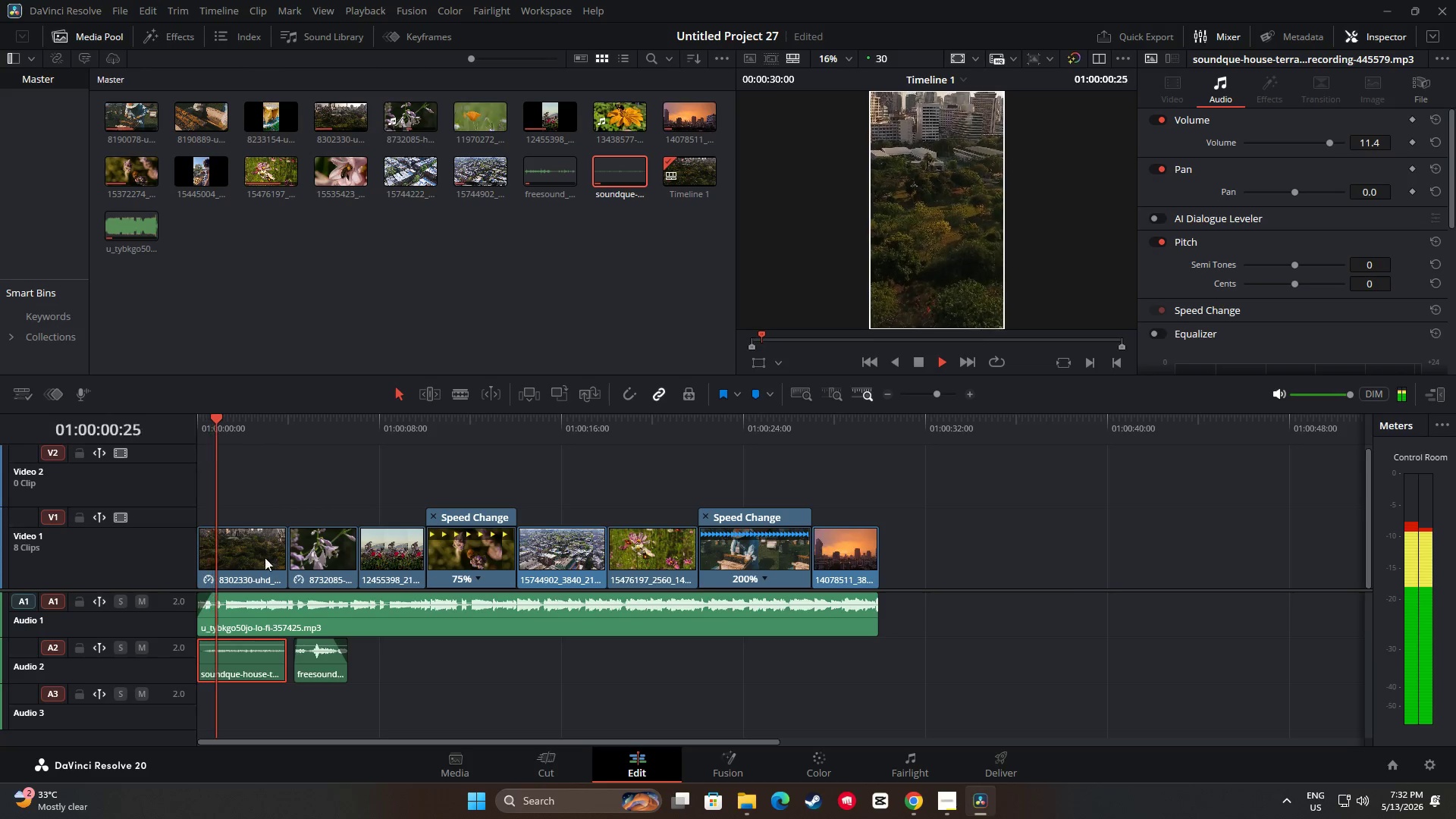 
key(Space)
 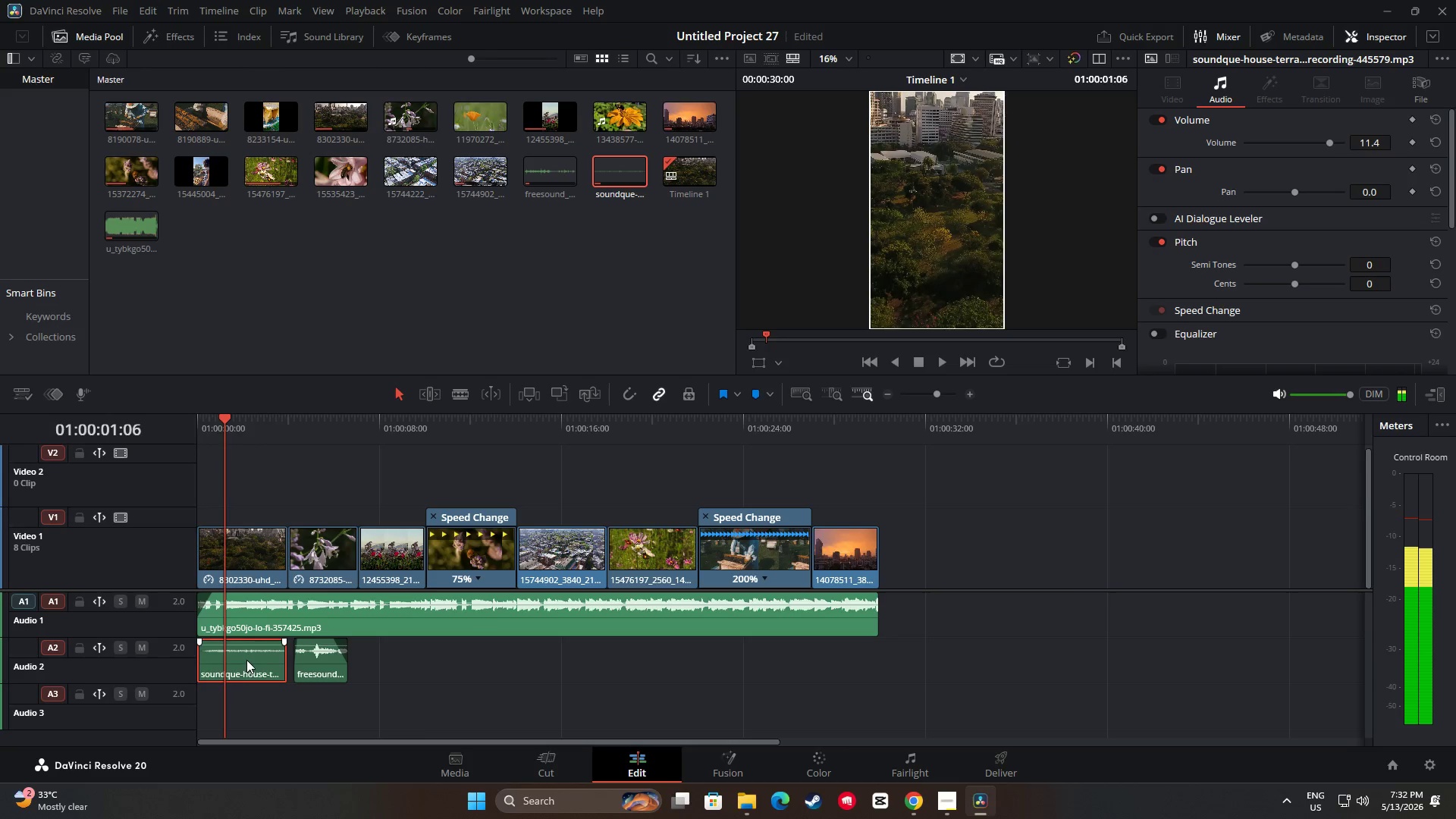 
mouse_move([252, 642])
 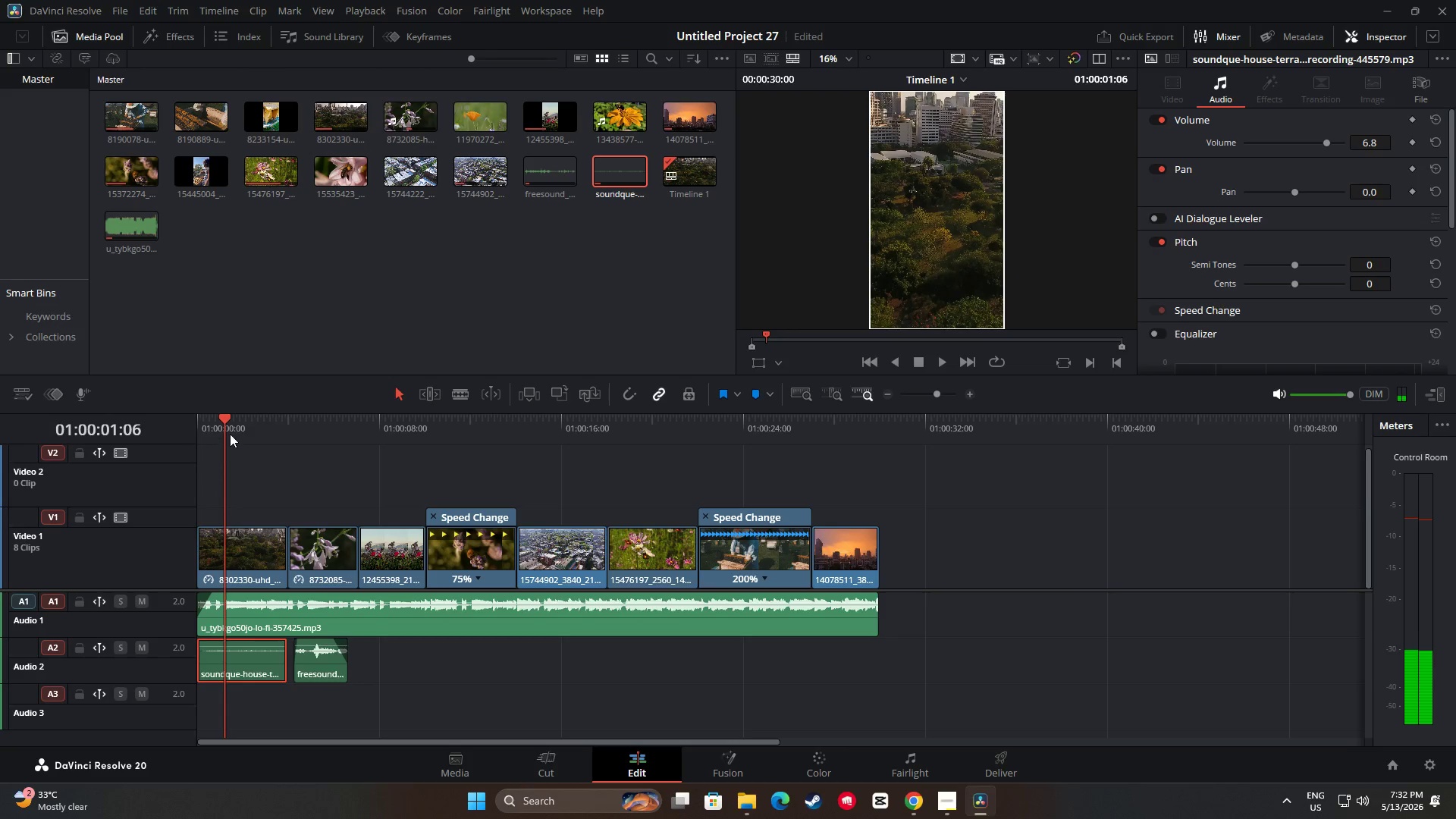 
left_click_drag(start_coordinate=[227, 432], to_coordinate=[177, 430])
 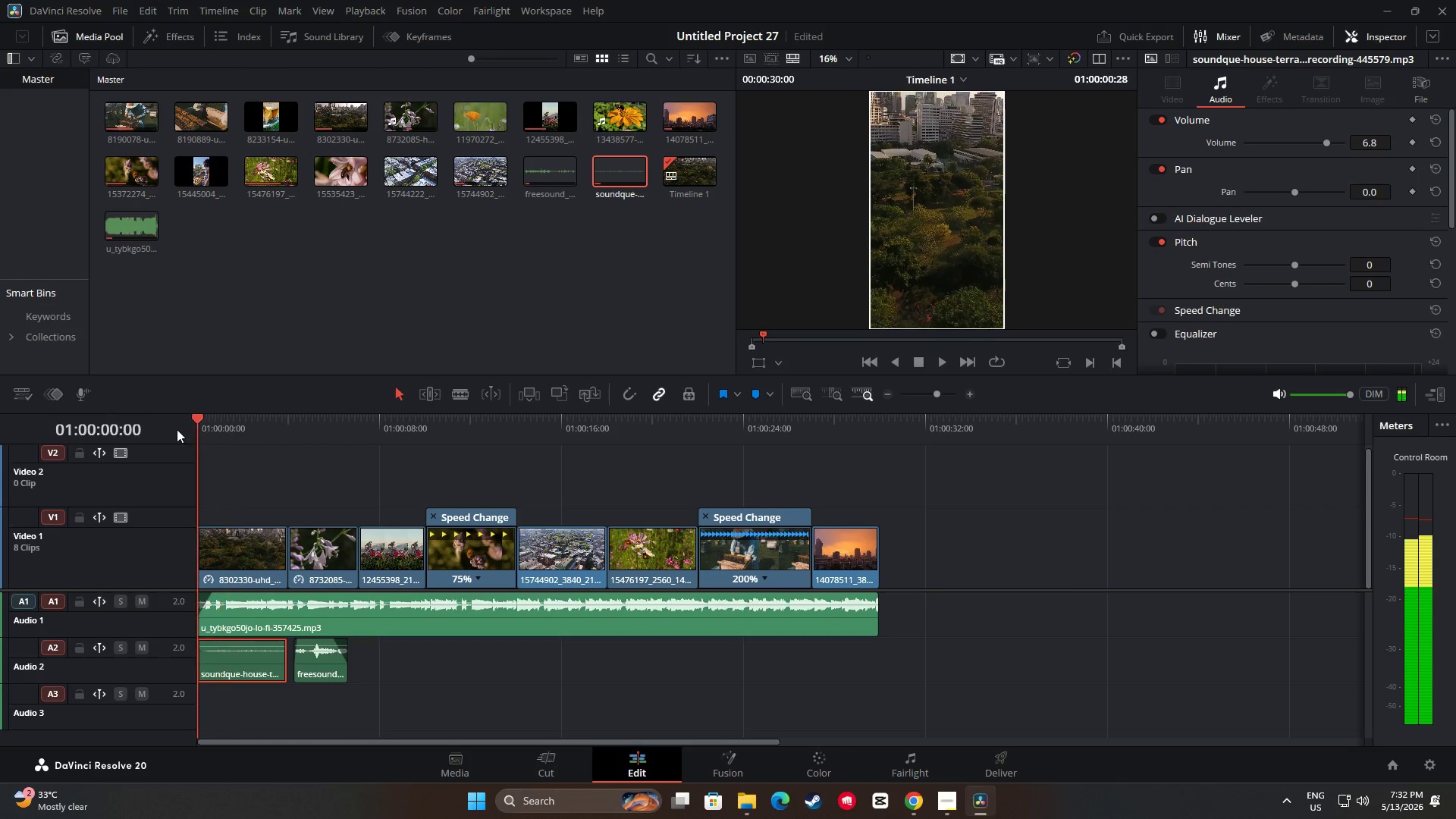 
key(Space)
 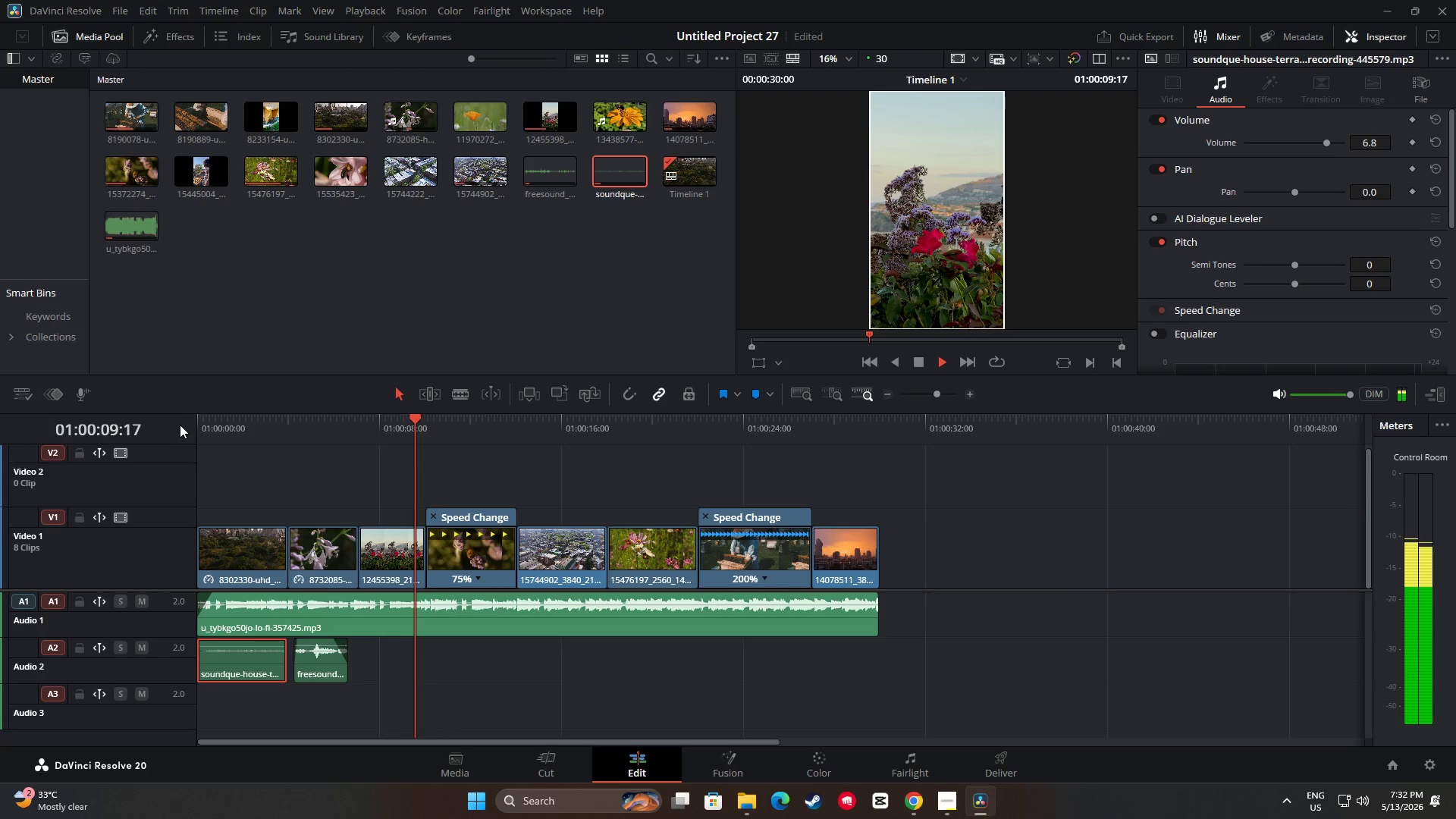 
wait(14.91)
 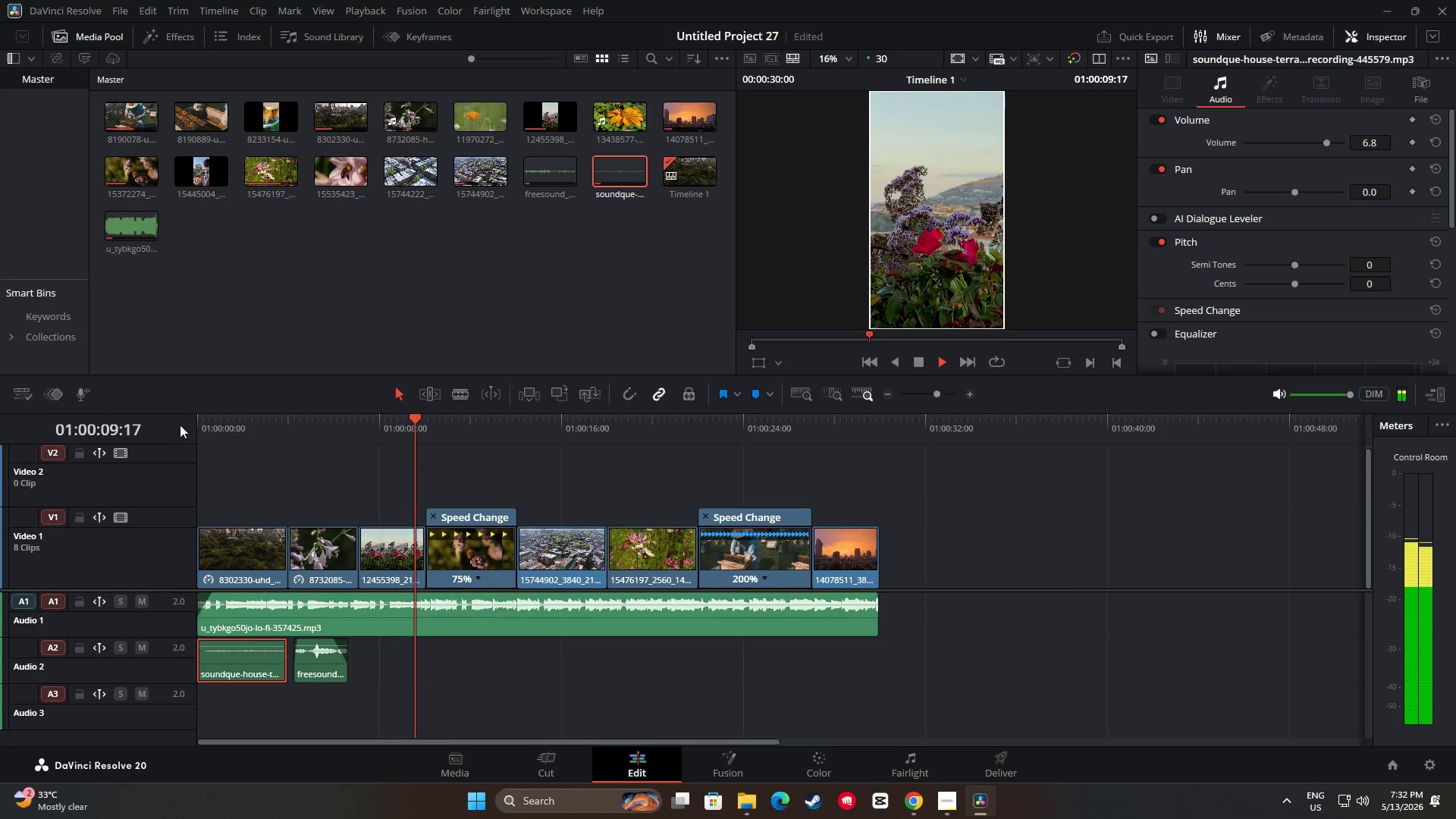 
key(Space)
 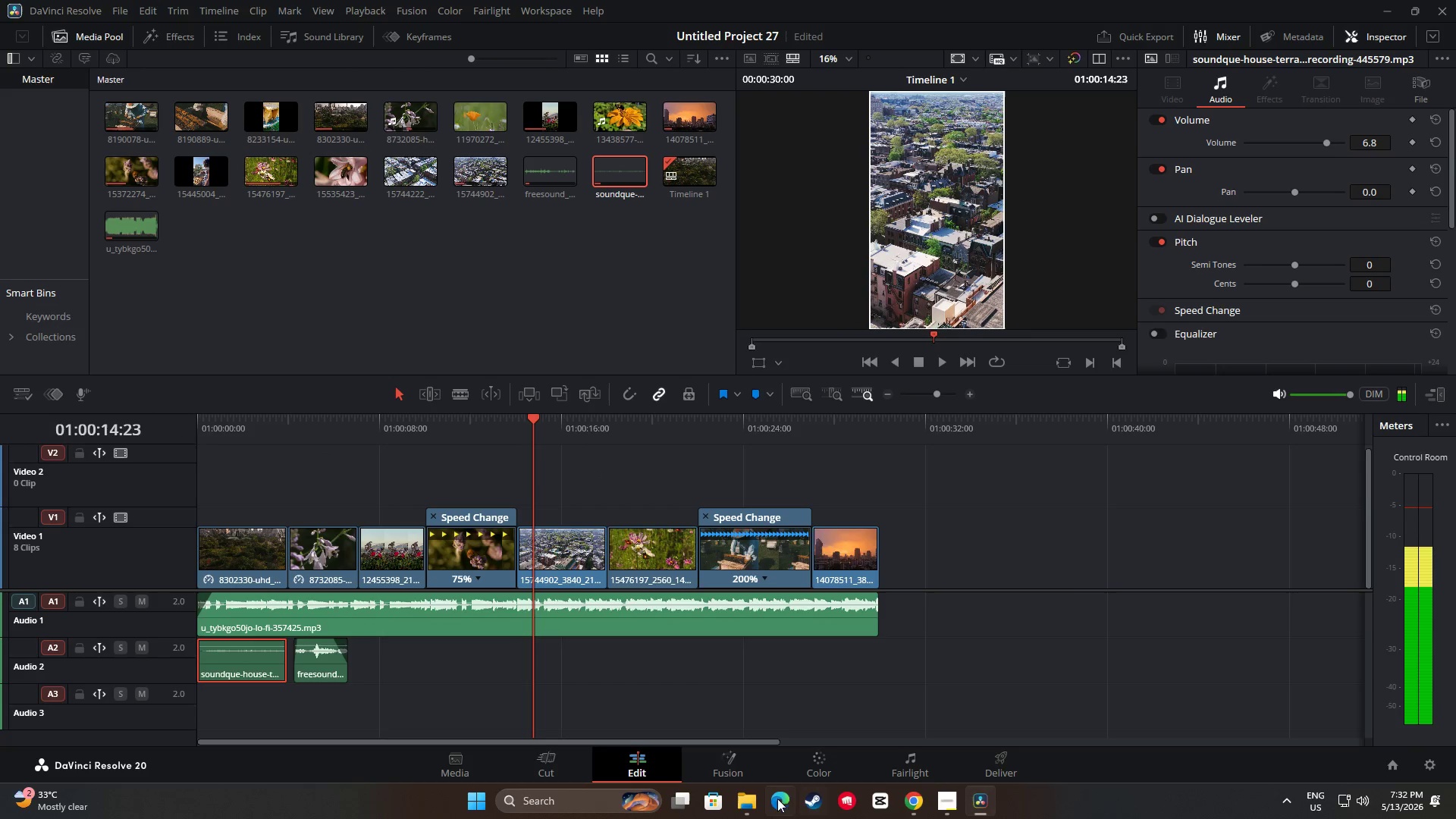 
left_click([751, 805])
 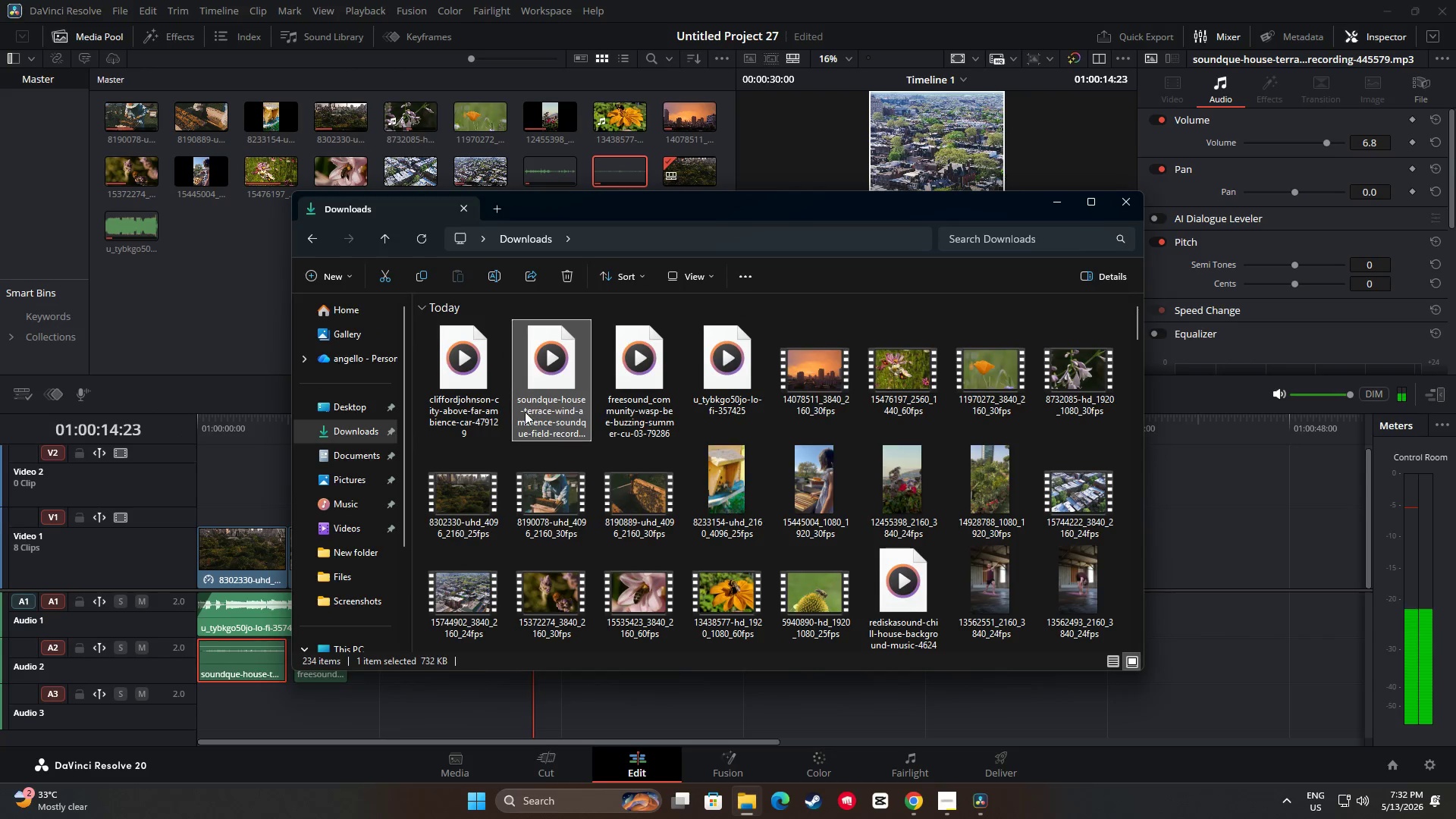 
left_click_drag(start_coordinate=[466, 381], to_coordinate=[518, 716])
 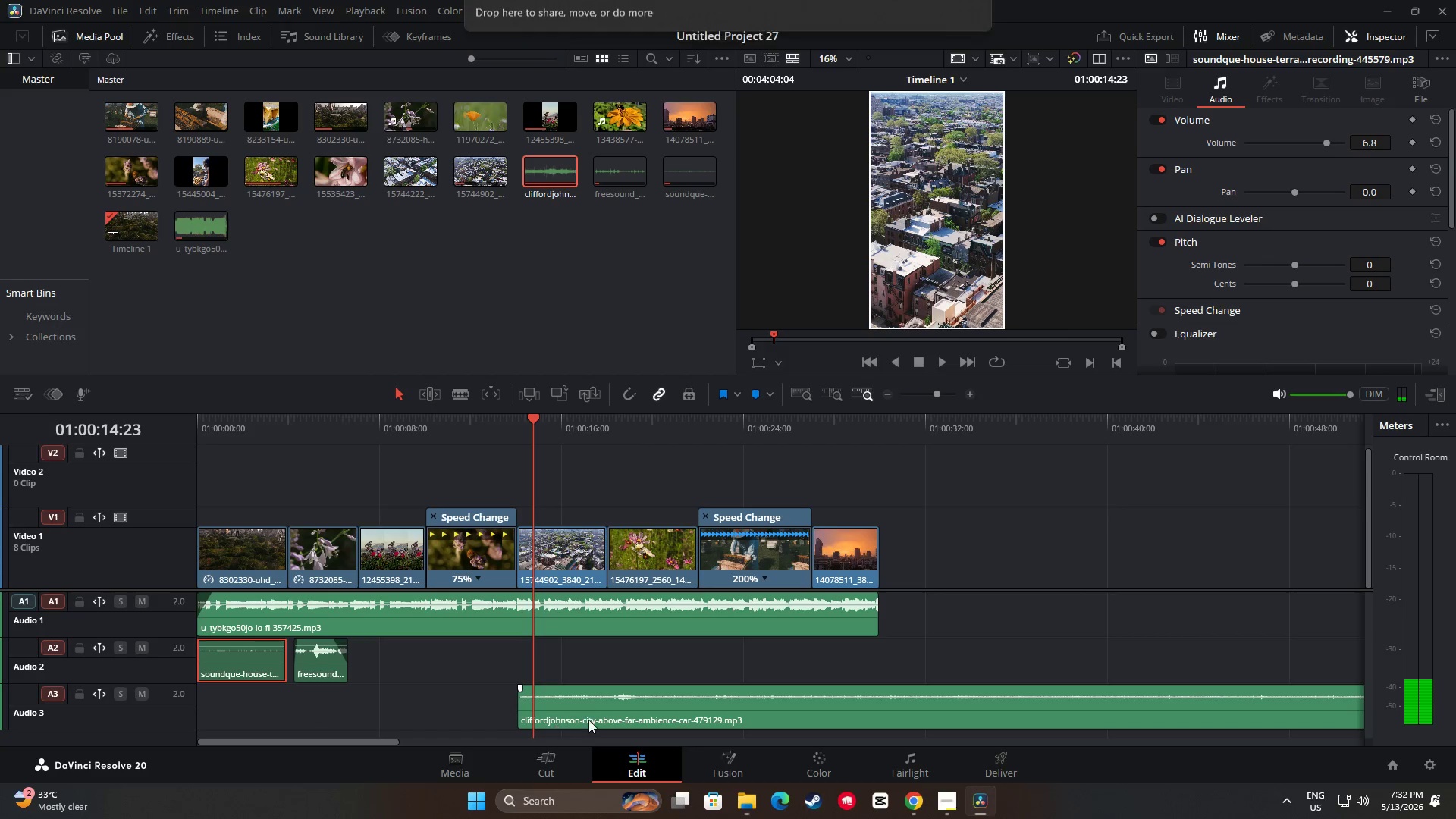 
left_click_drag(start_coordinate=[585, 709], to_coordinate=[585, 666])
 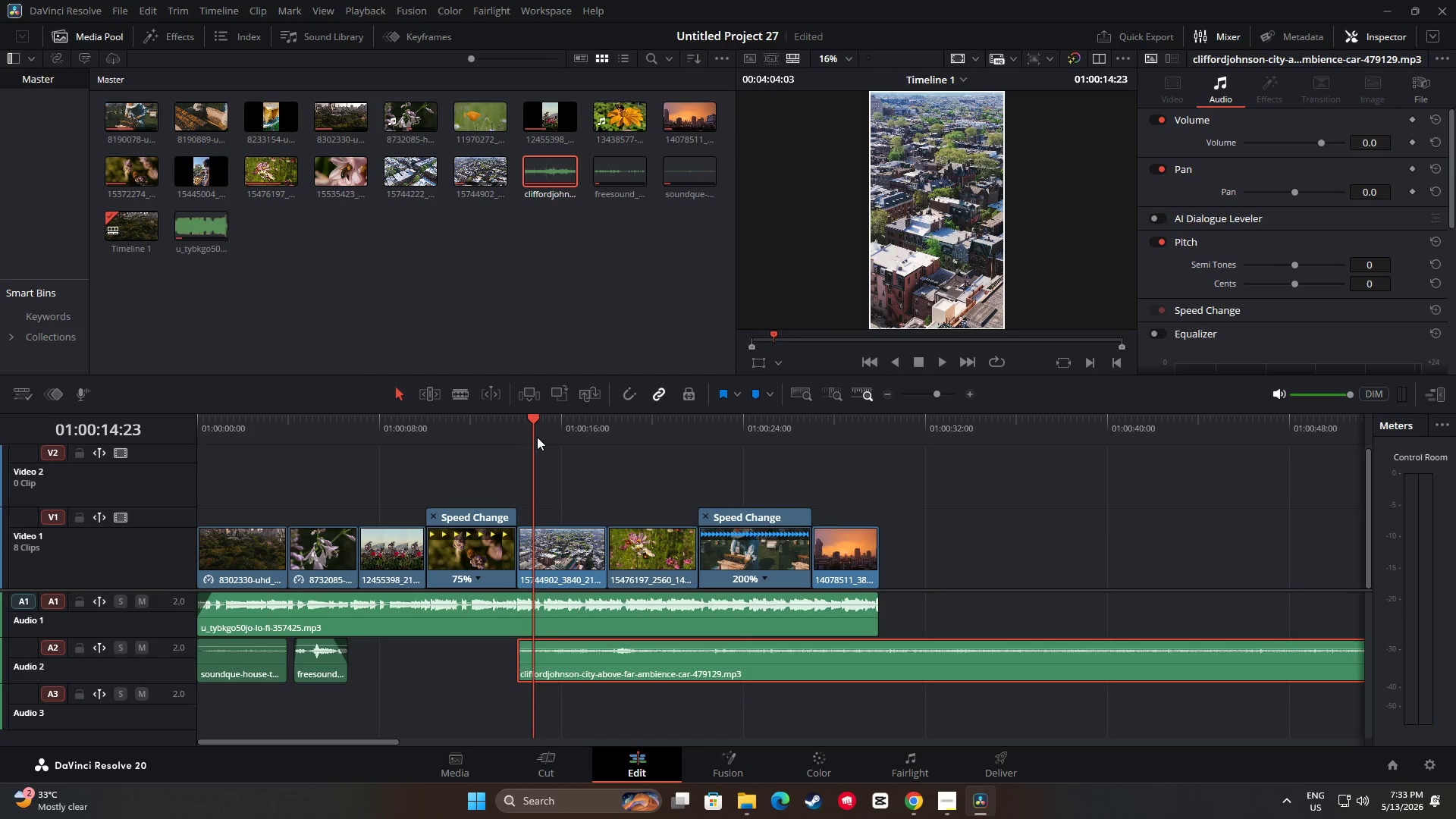 
left_click_drag(start_coordinate=[532, 424], to_coordinate=[495, 432])
 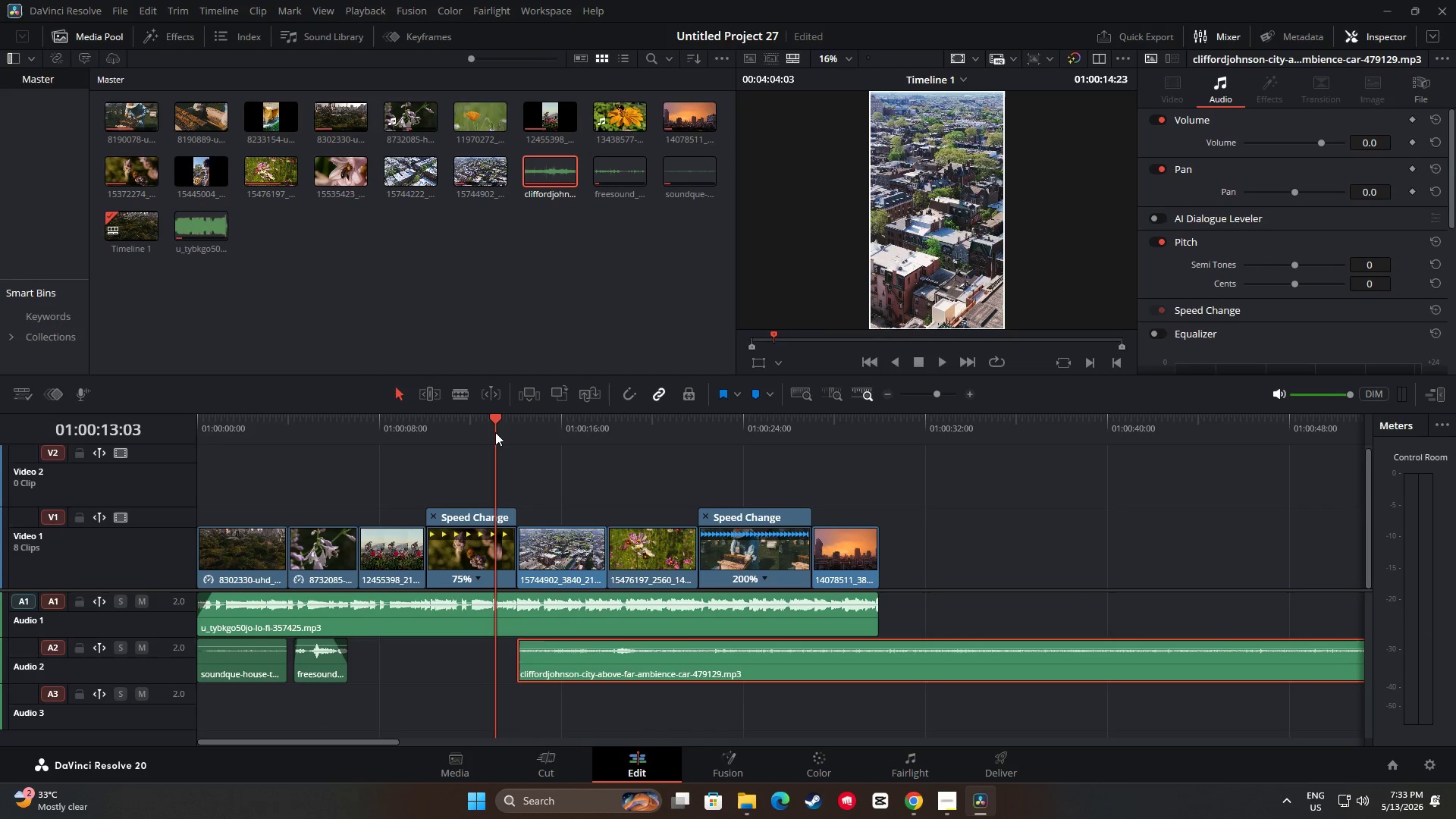 
key(Space)
 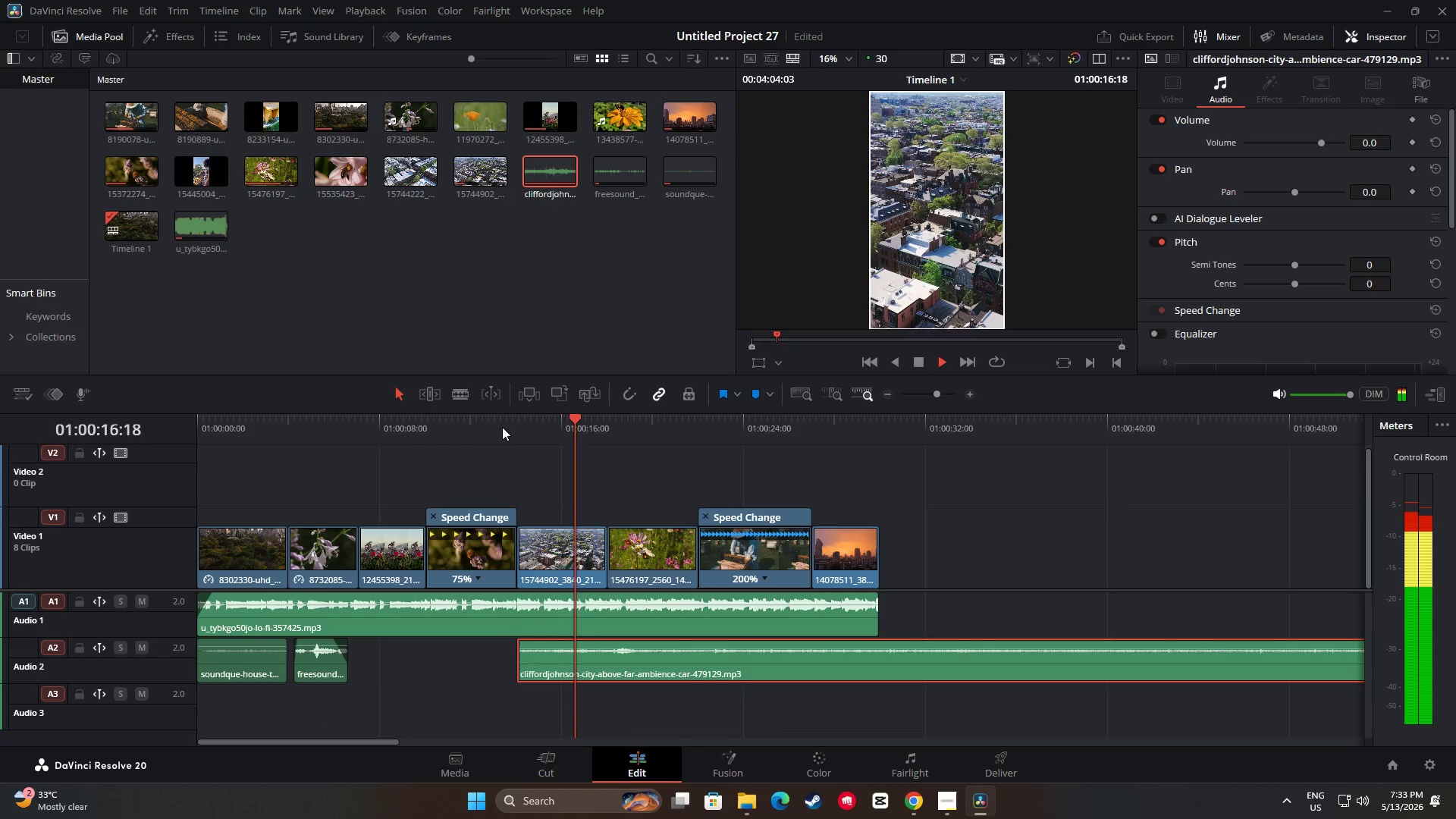 
wait(5.33)
 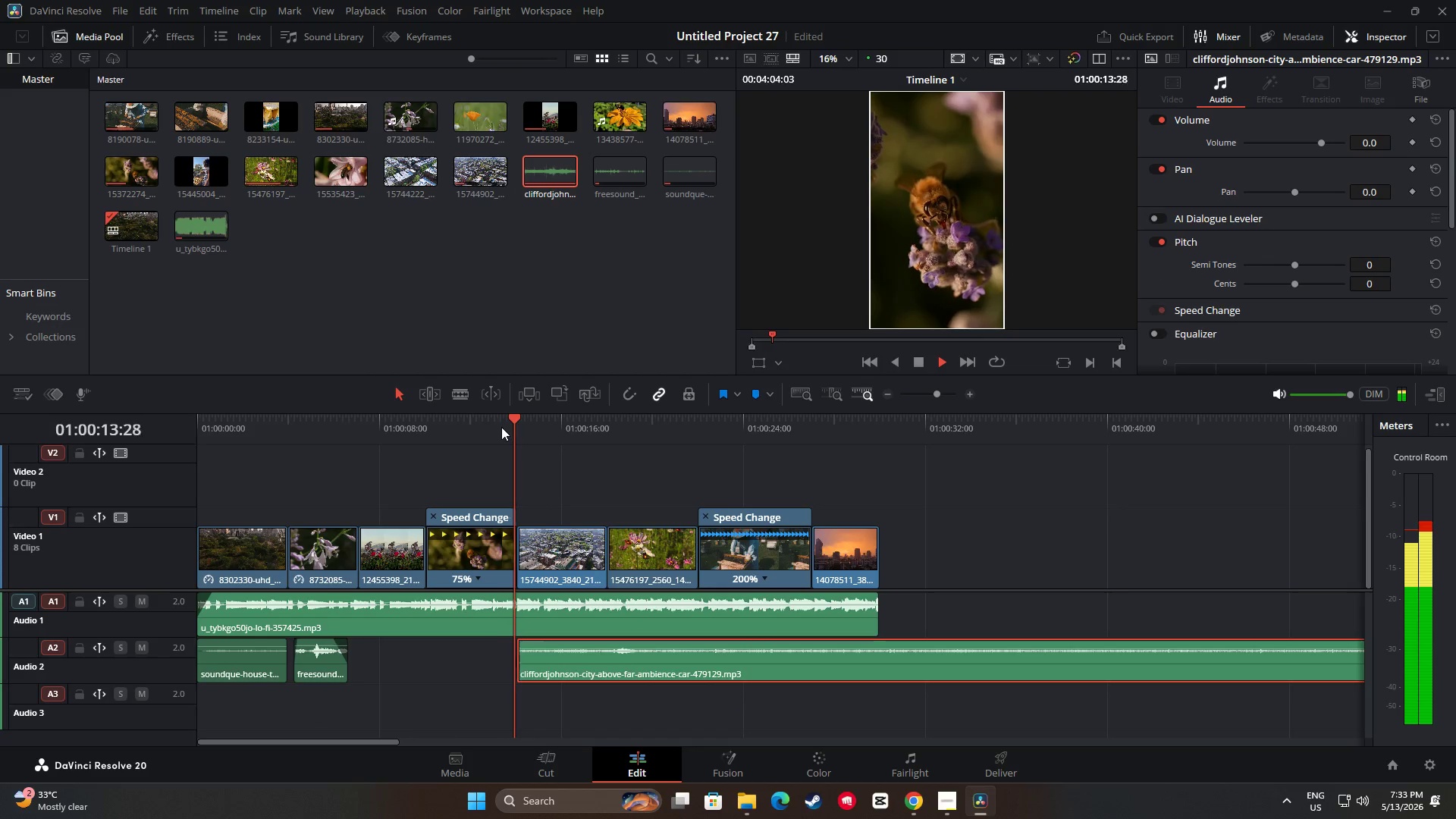 
key(Space)
 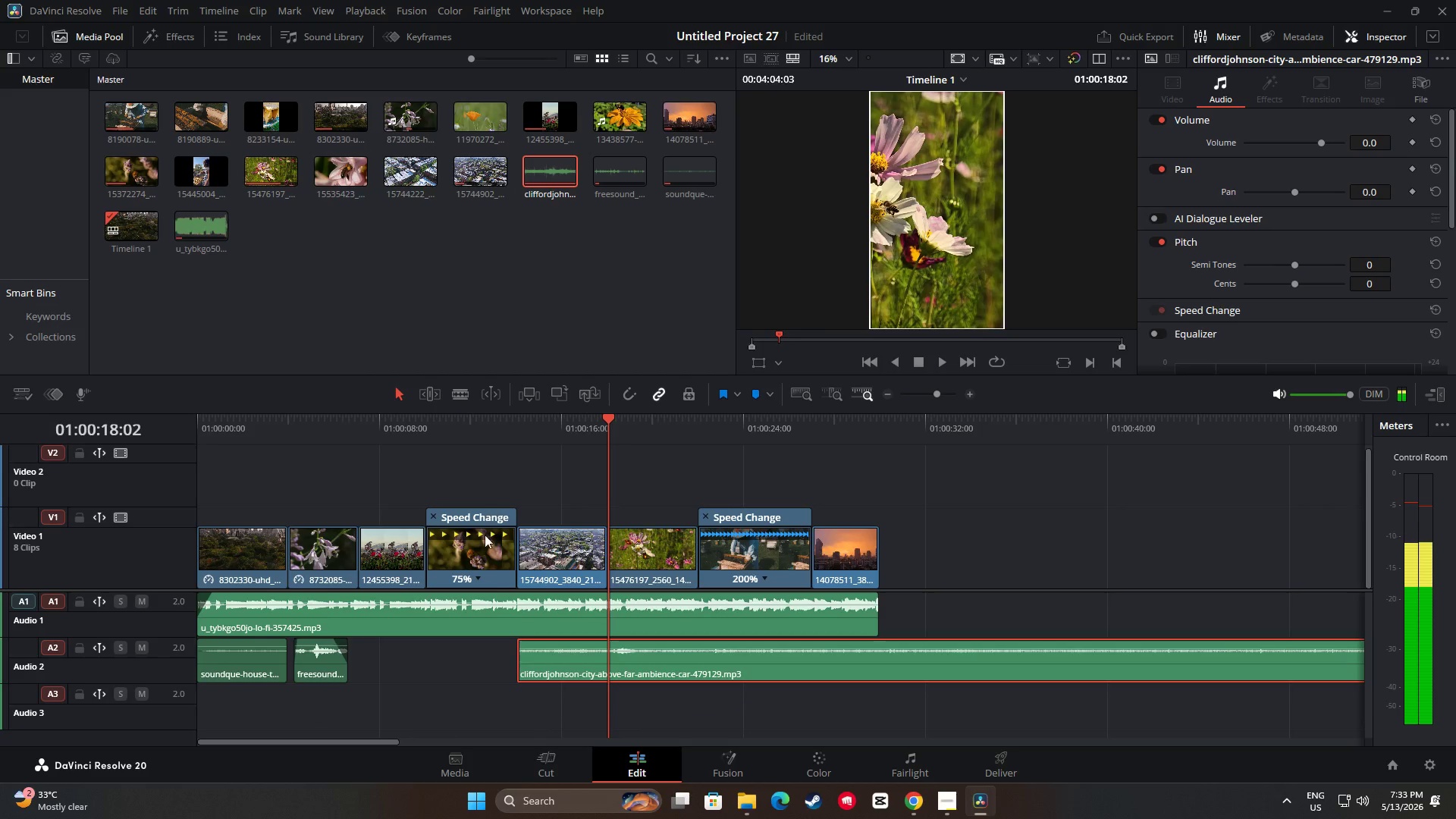 
left_click([476, 557])
 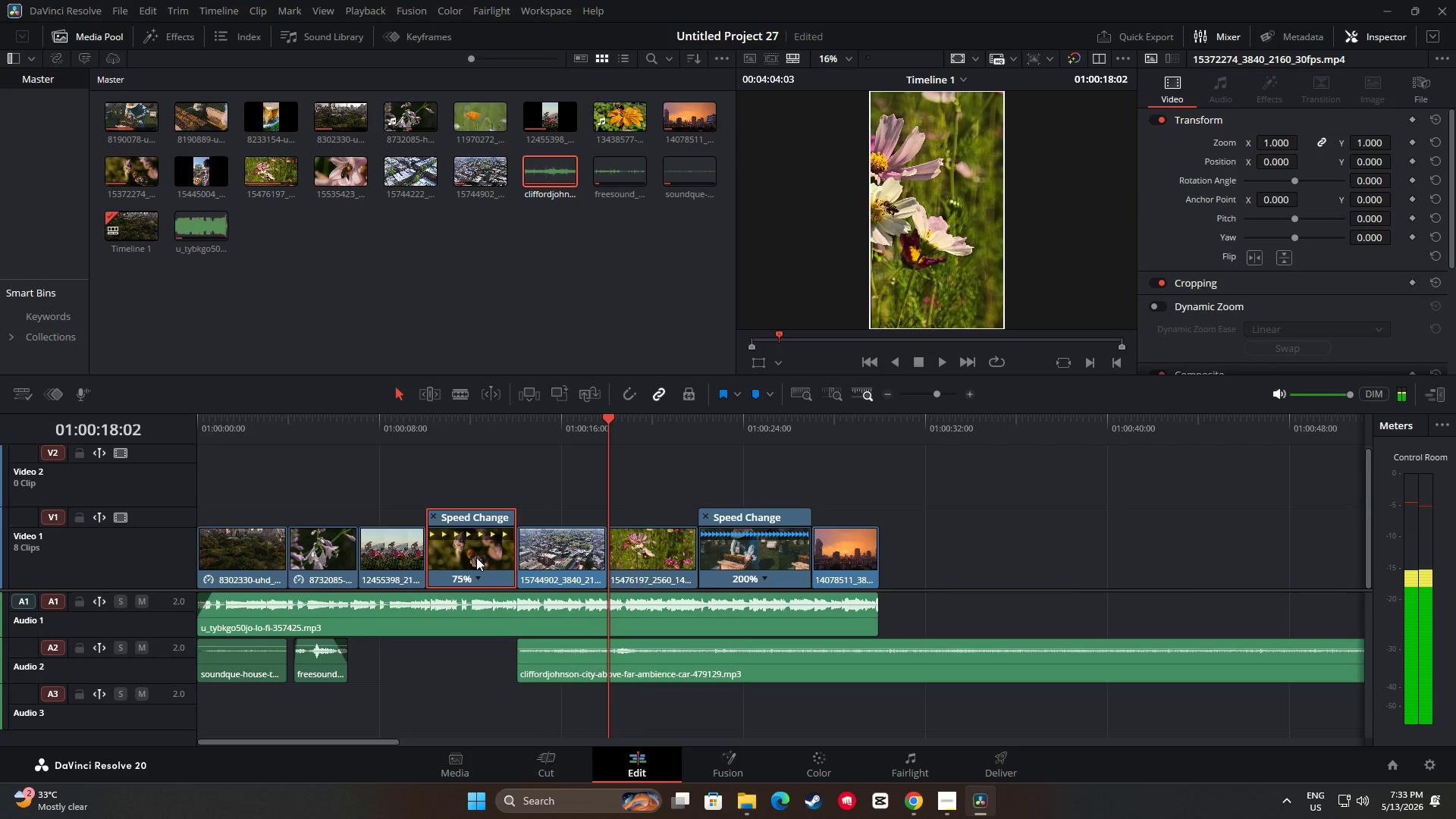 
key(Control+R)
 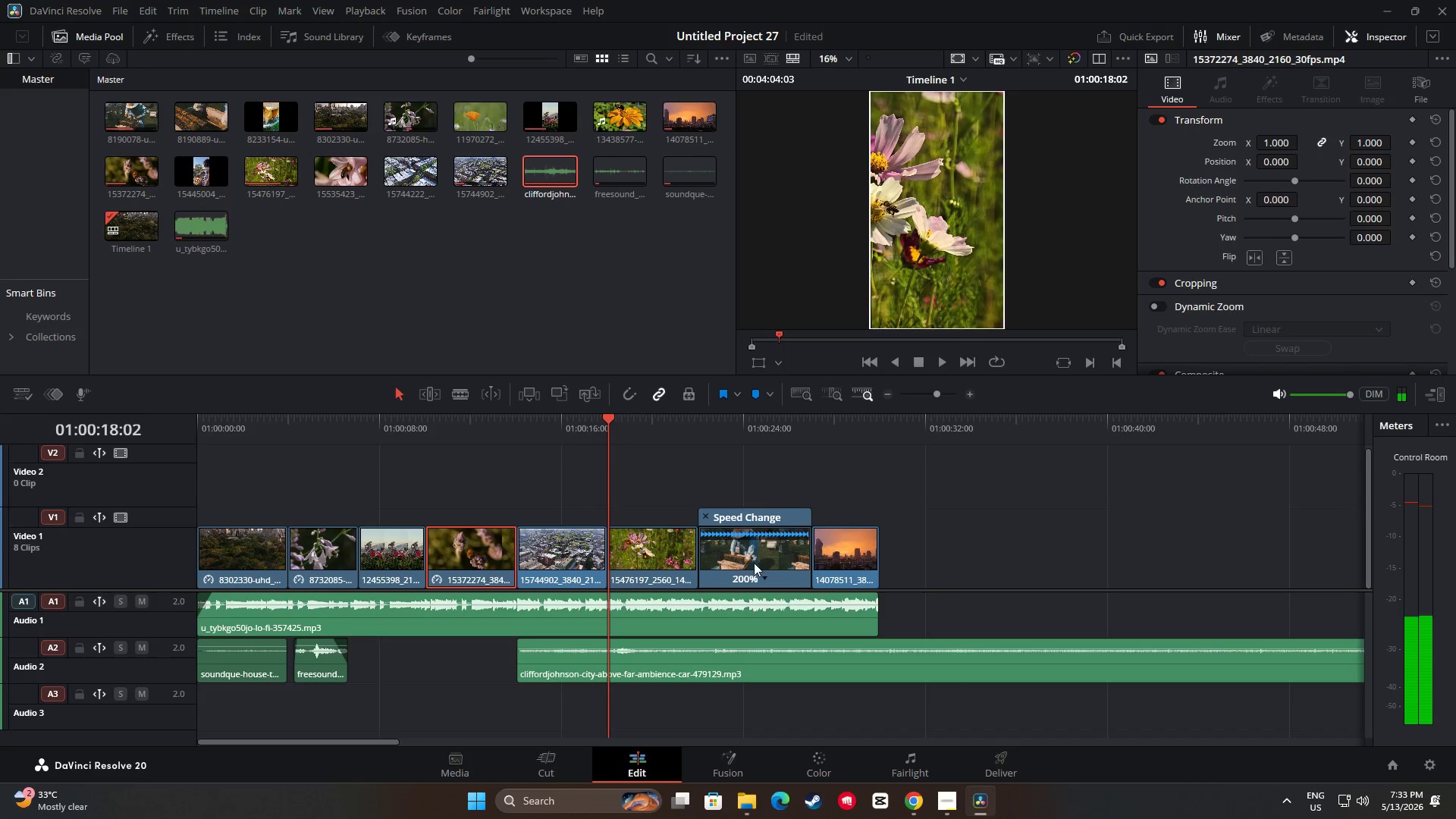 
left_click([765, 559])
 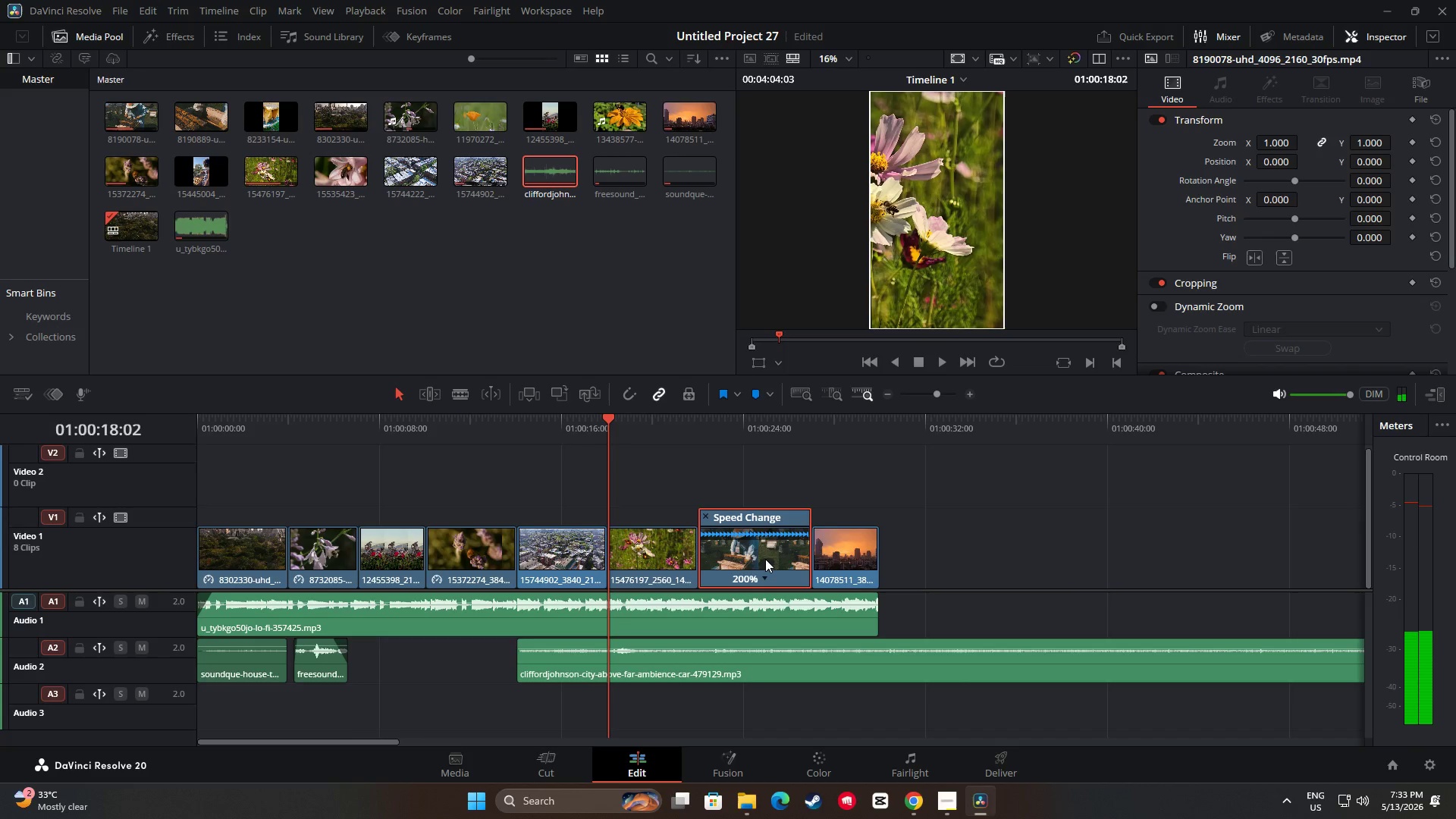 
key(Control+ControlLeft)
 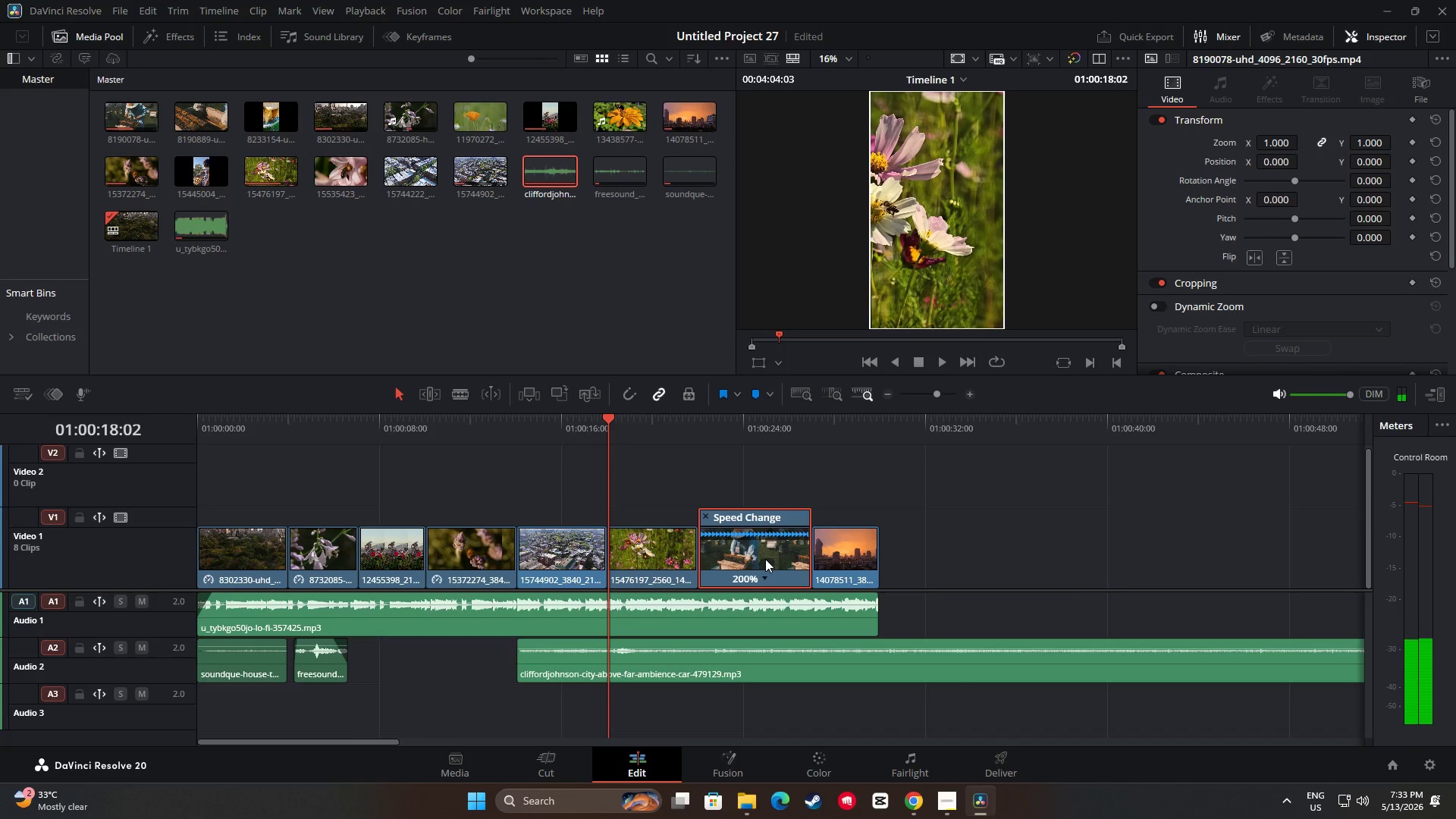 
key(Control+R)
 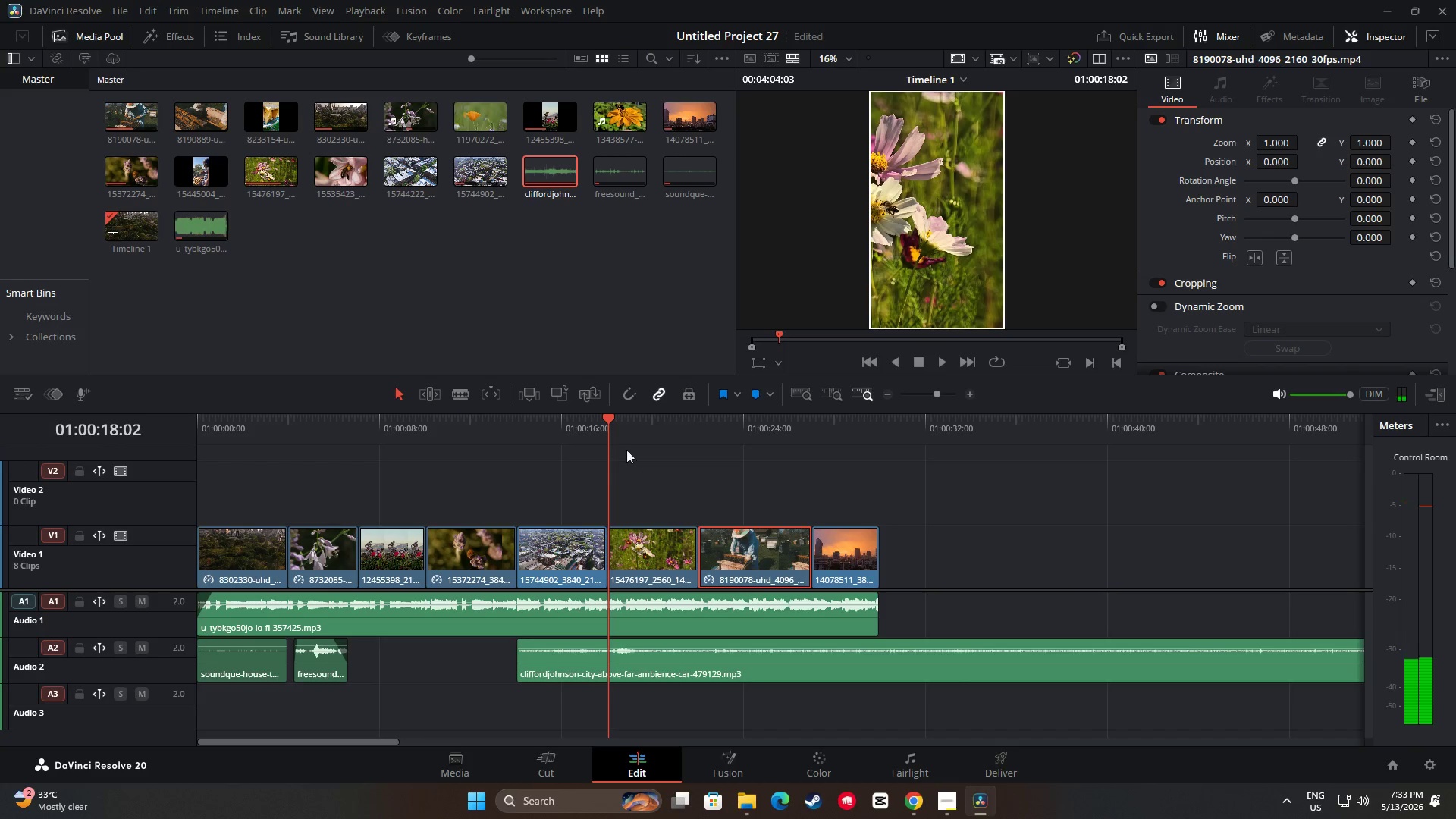 
left_click_drag(start_coordinate=[606, 432], to_coordinate=[497, 442])
 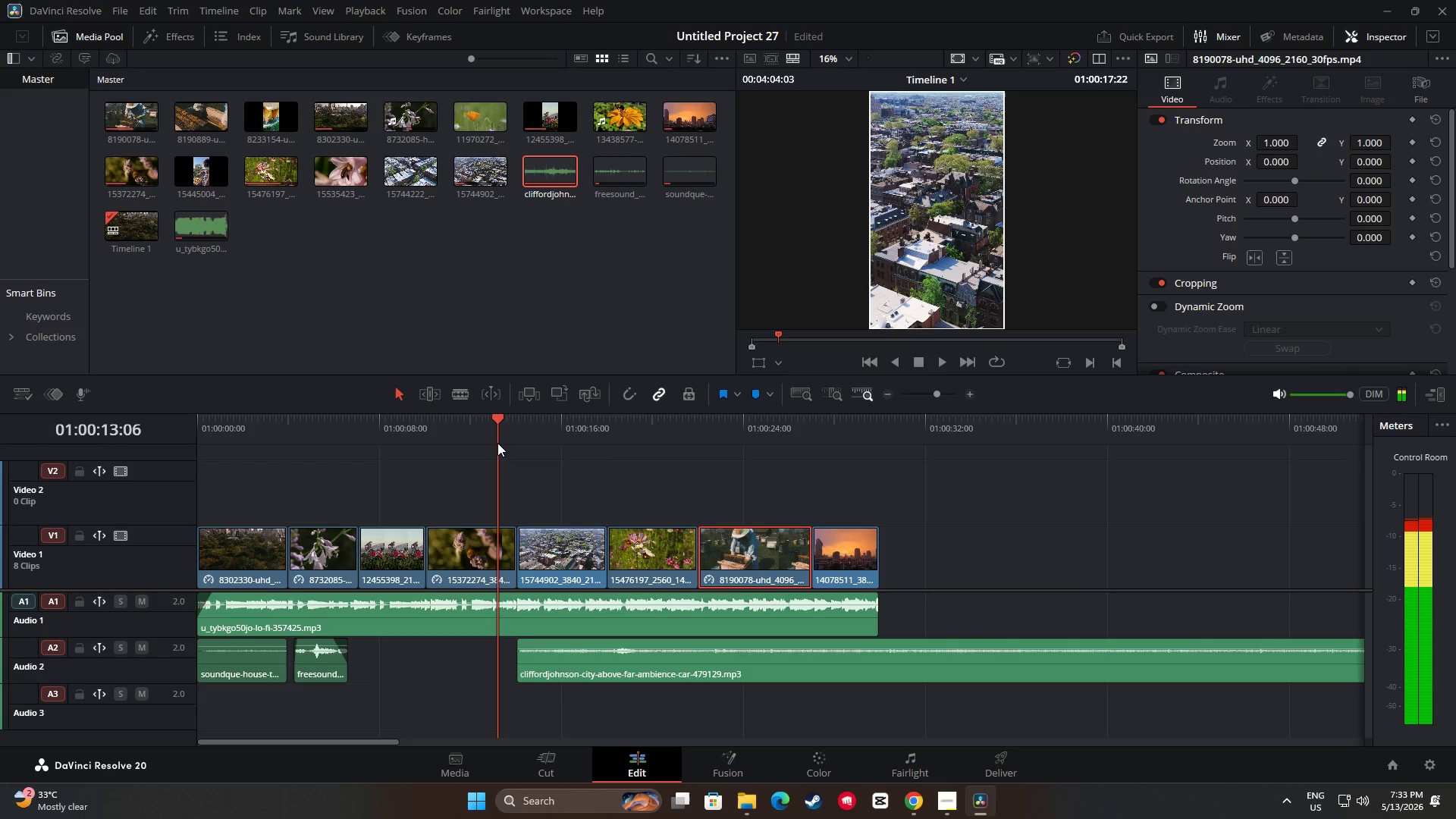 
key(Space)
 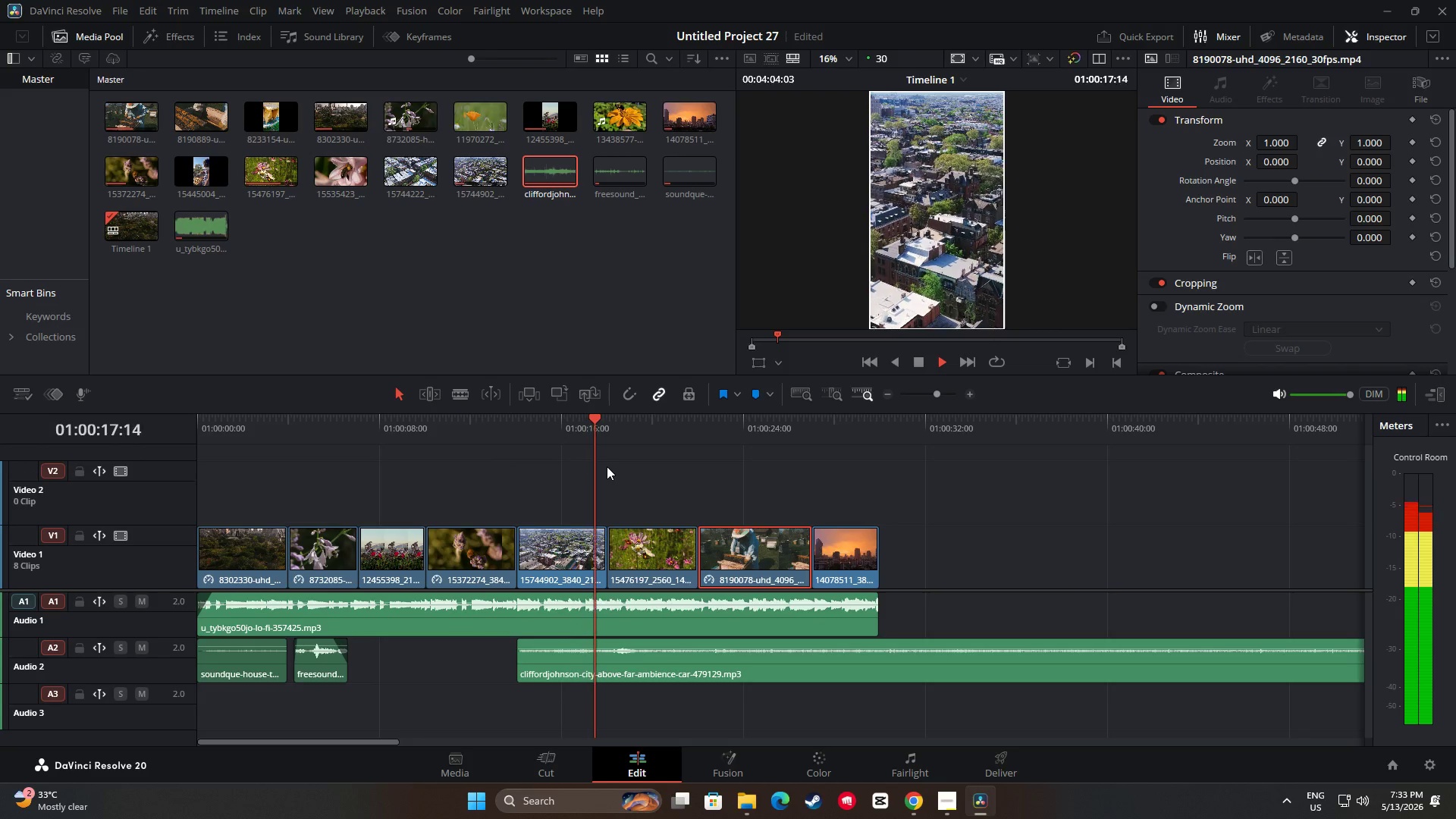 
wait(6.31)
 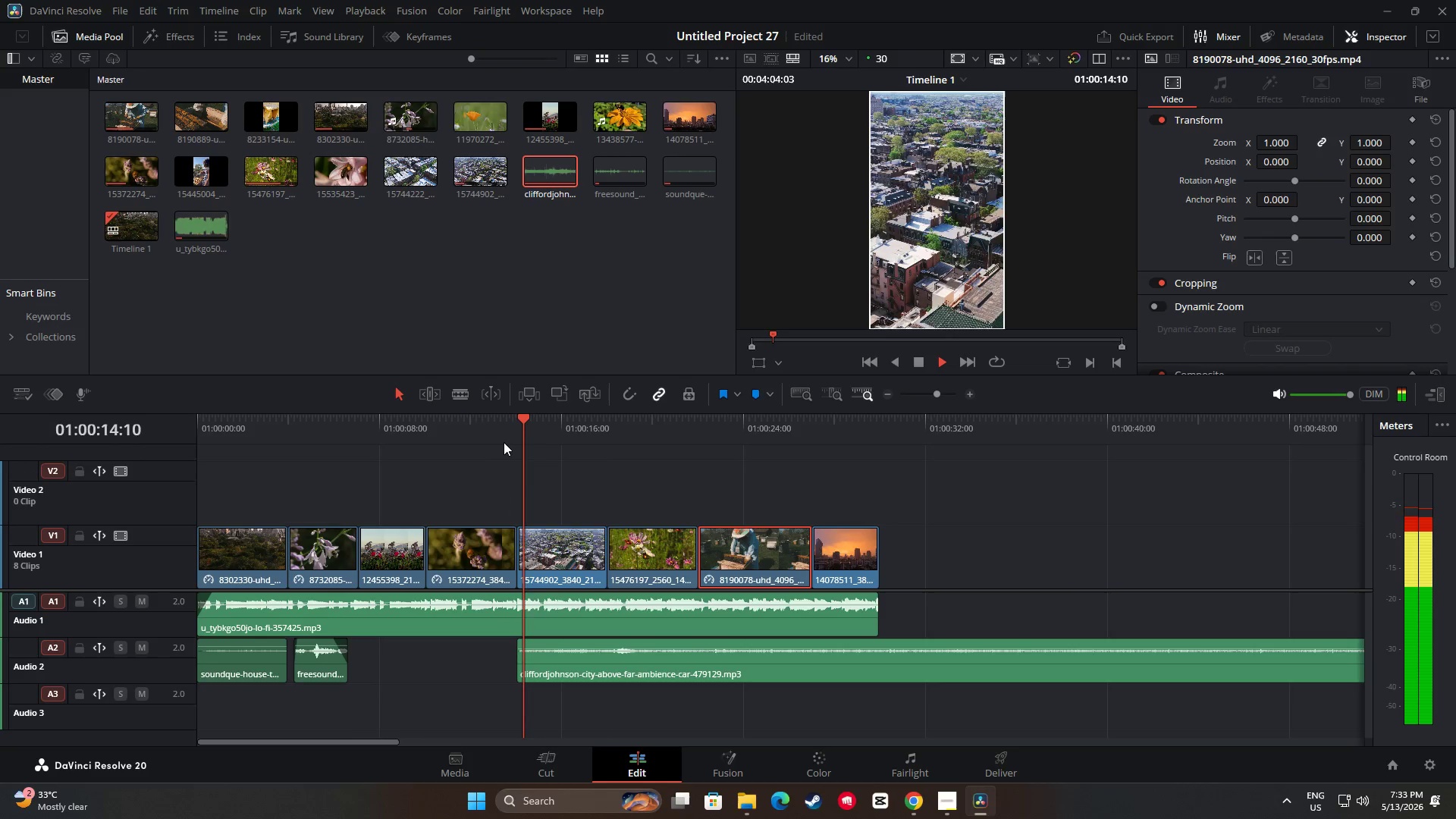 
key(Space)
 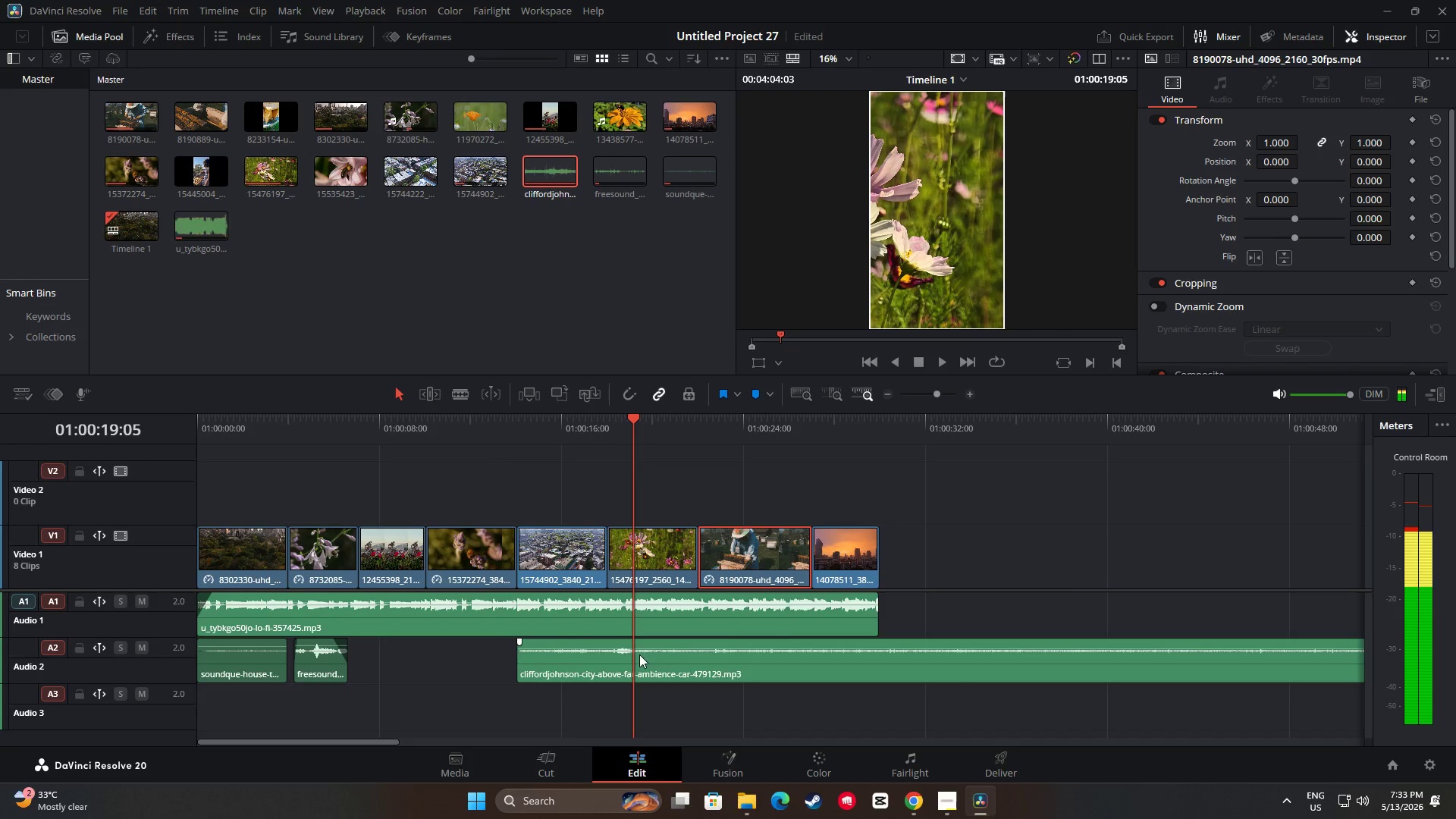 
left_click_drag(start_coordinate=[638, 660], to_coordinate=[598, 660])
 